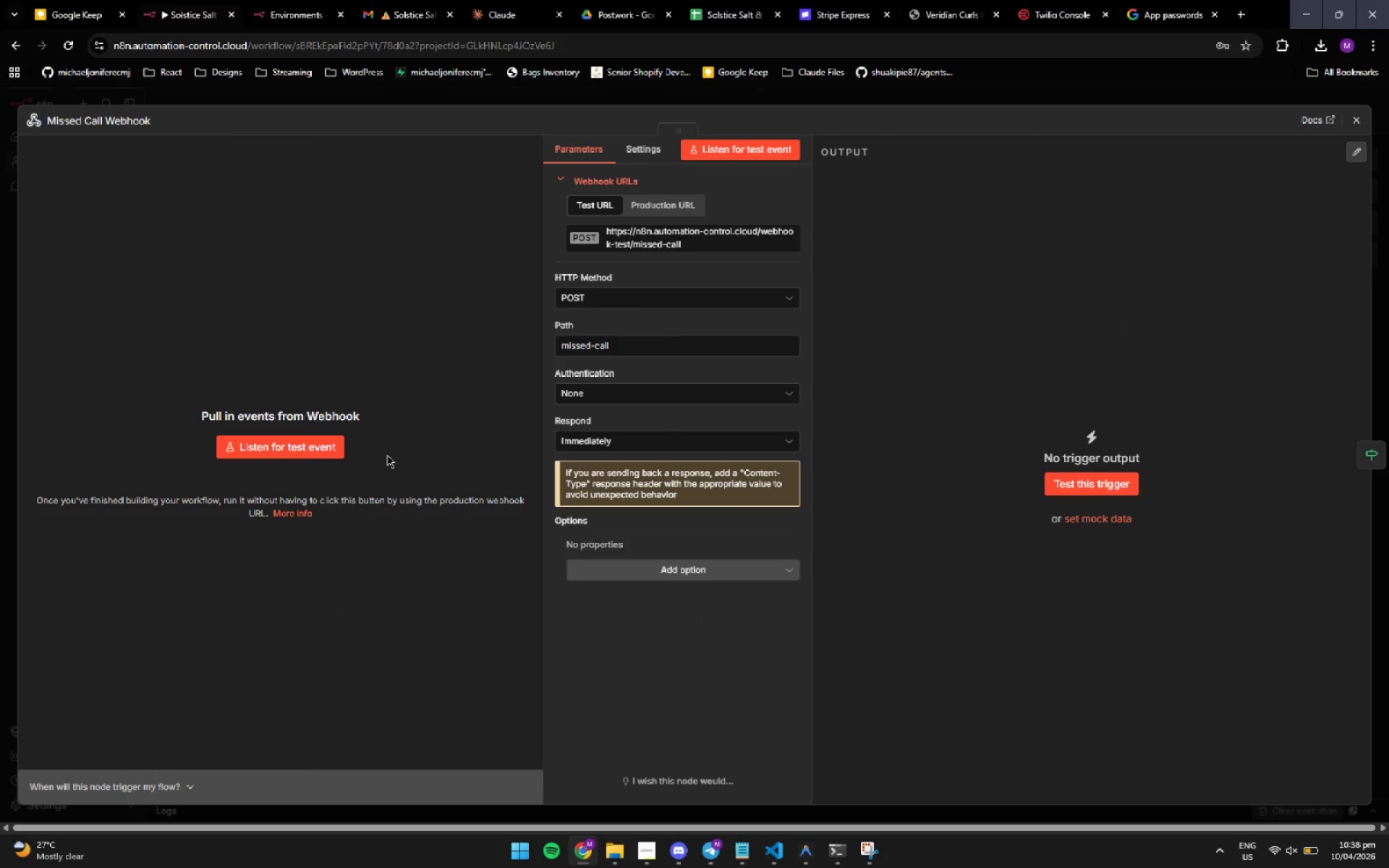 
left_click([305, 447])
 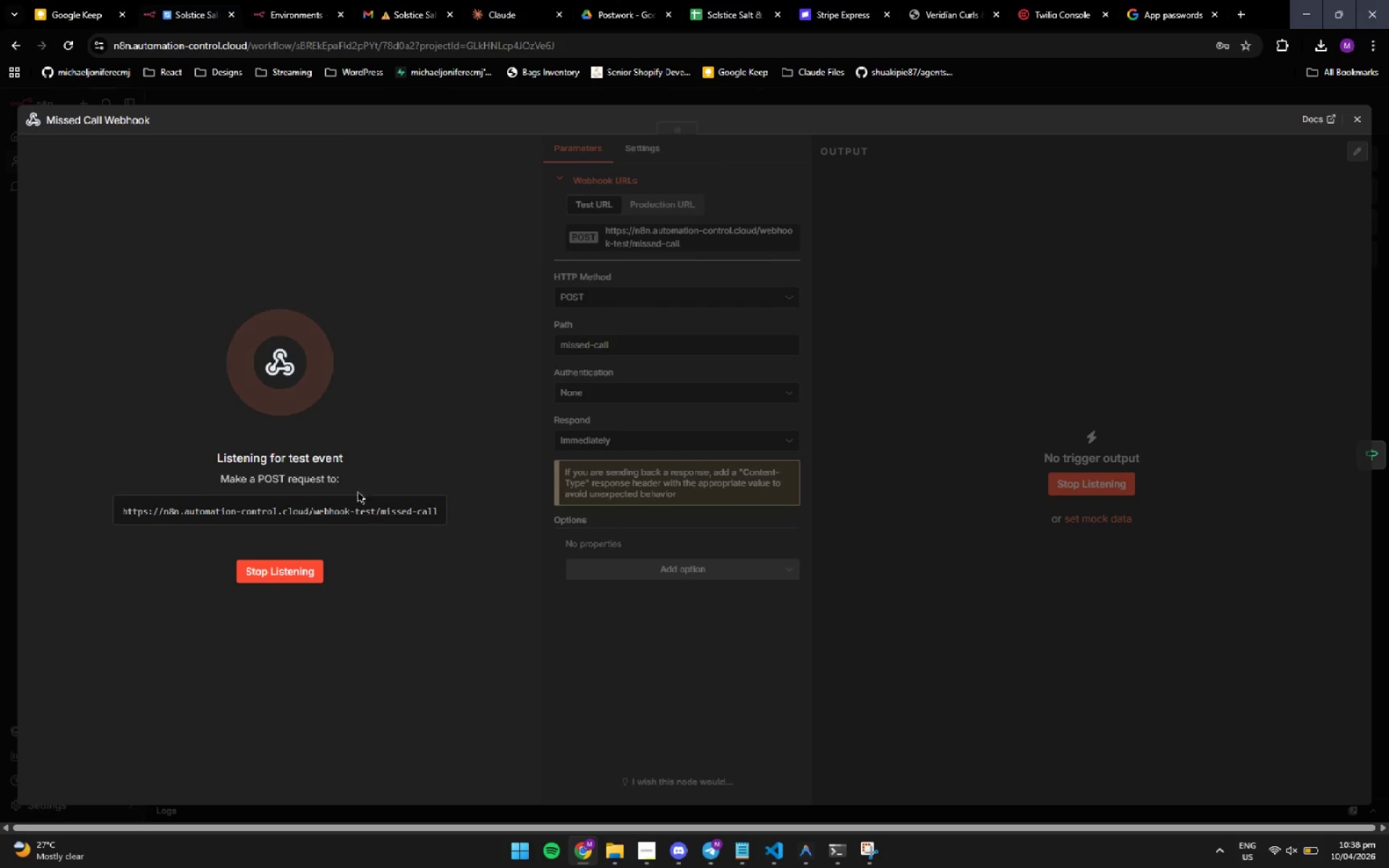 
left_click([409, 511])
 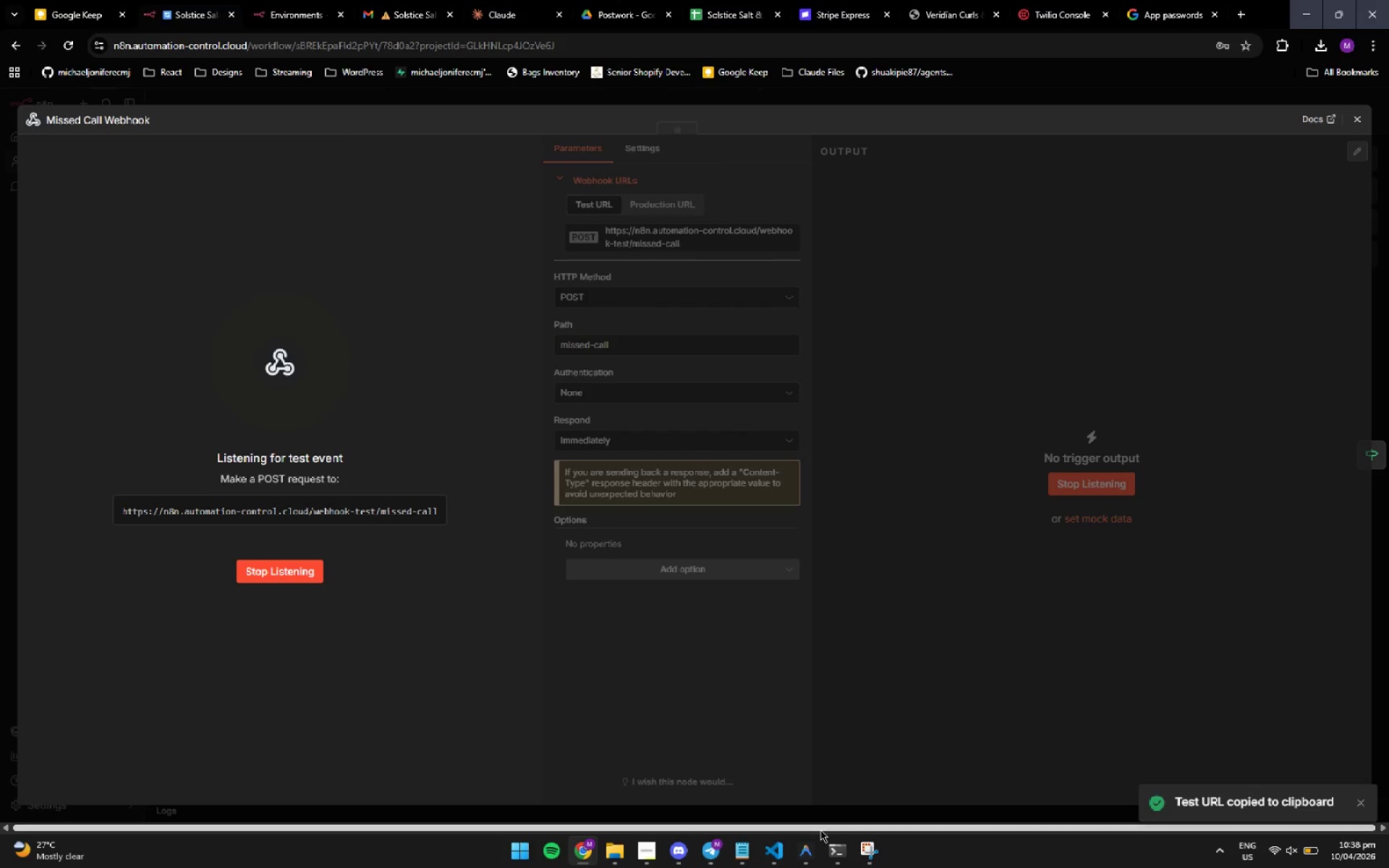 
left_click([848, 855])
 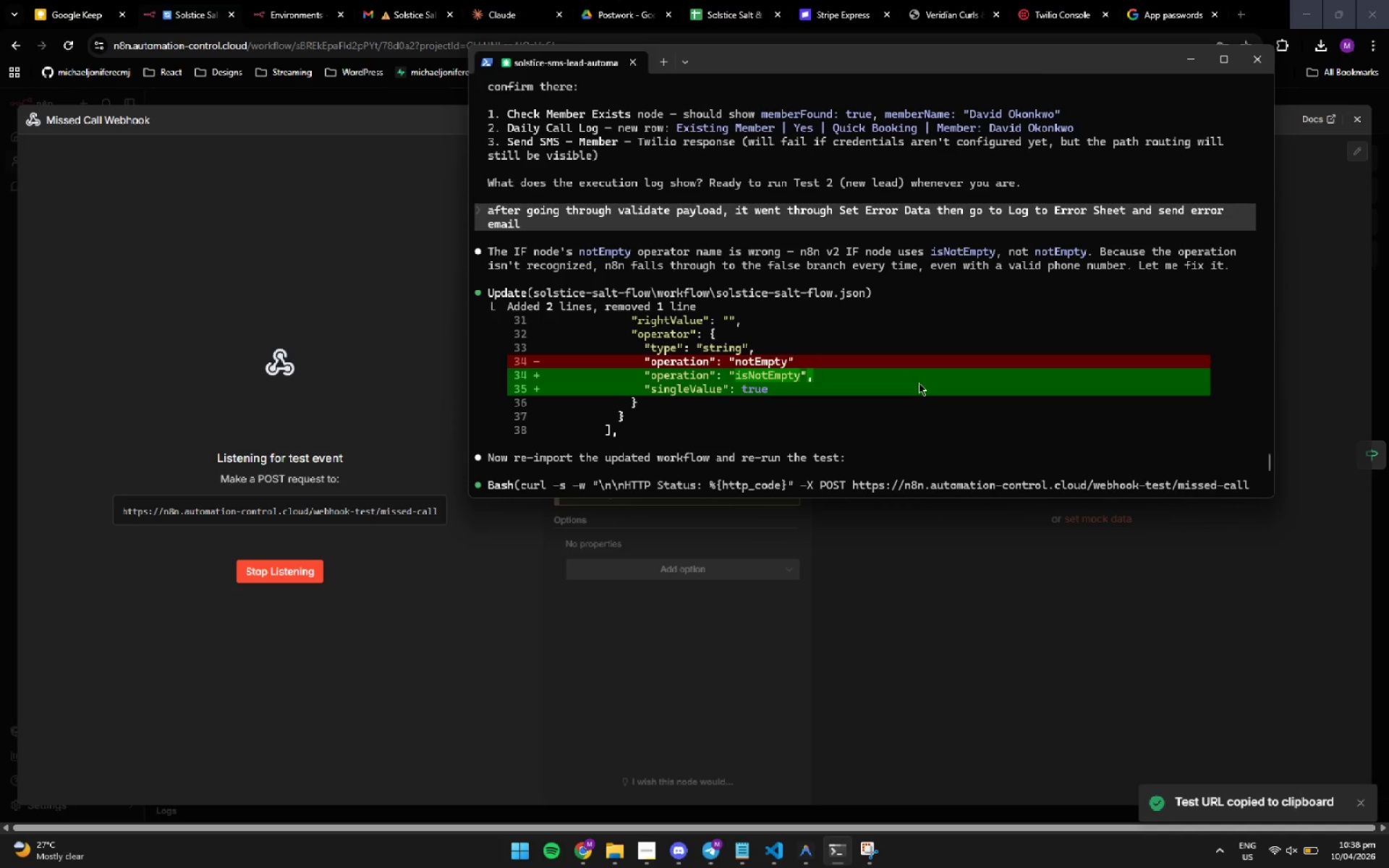 
scroll: coordinate [919, 383], scroll_direction: down, amount: 18.0
 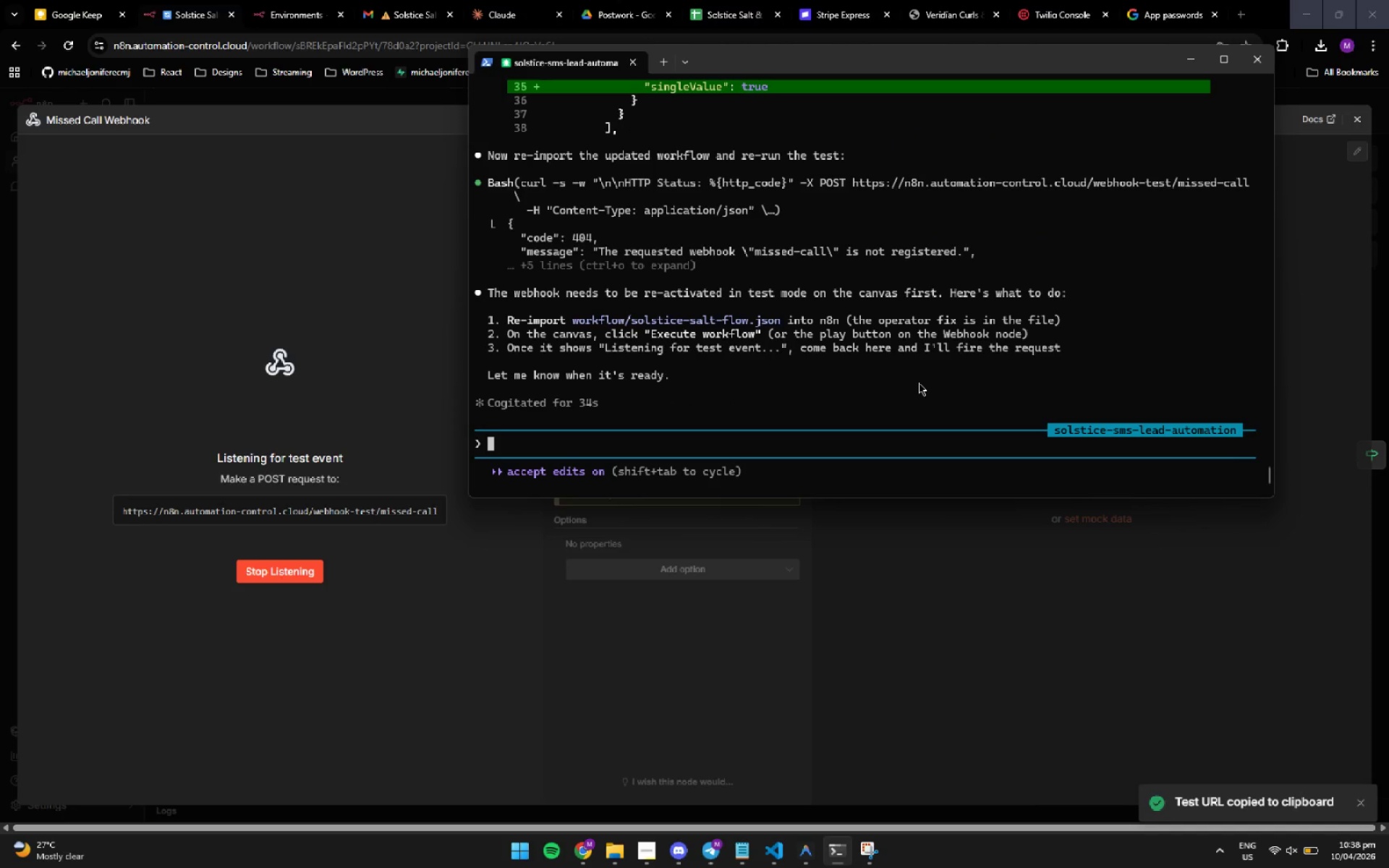 
type(okay lets do the first test again. make sure to add this )
 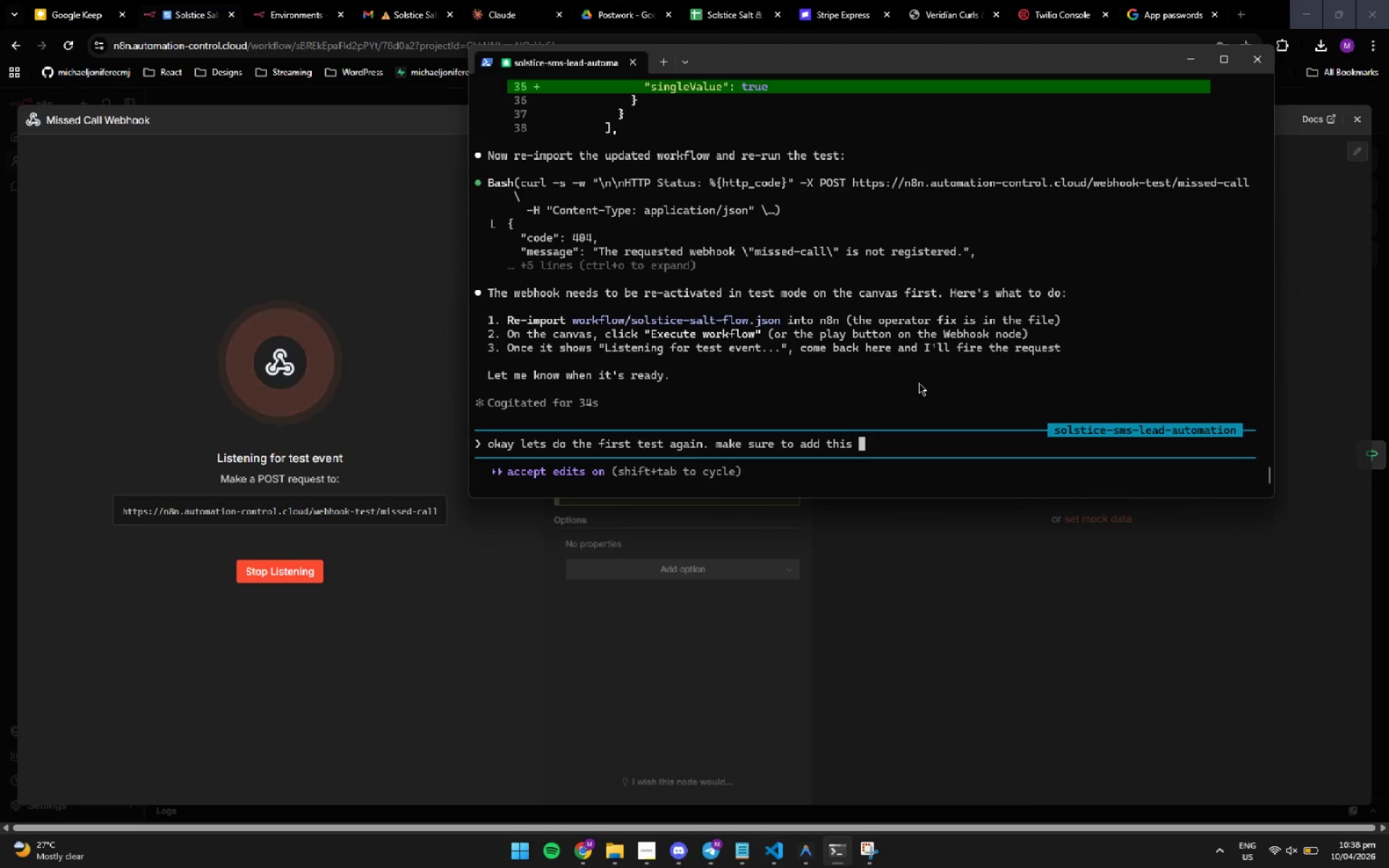 
key(Control+ControlLeft)
 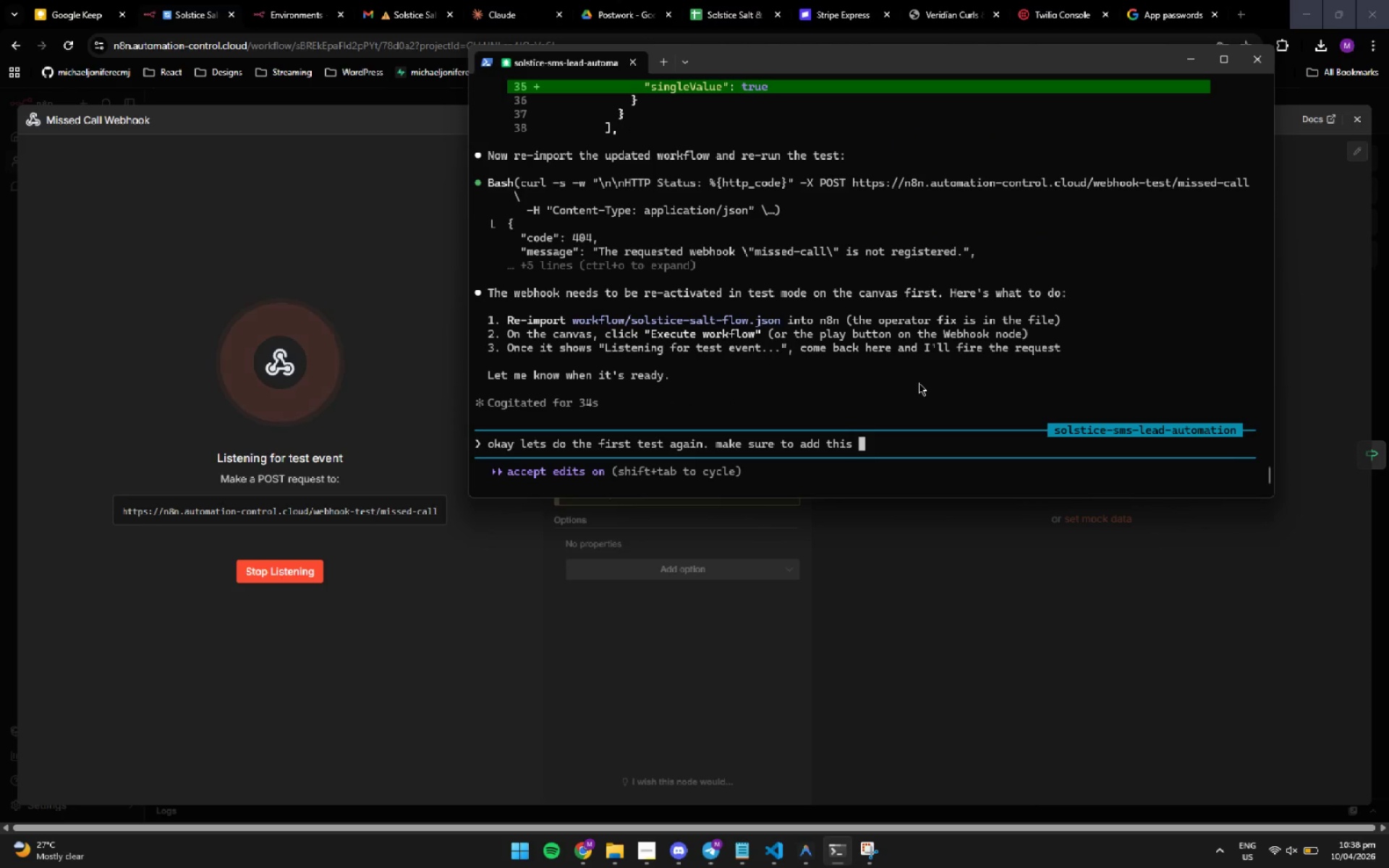 
key(Control+V)
 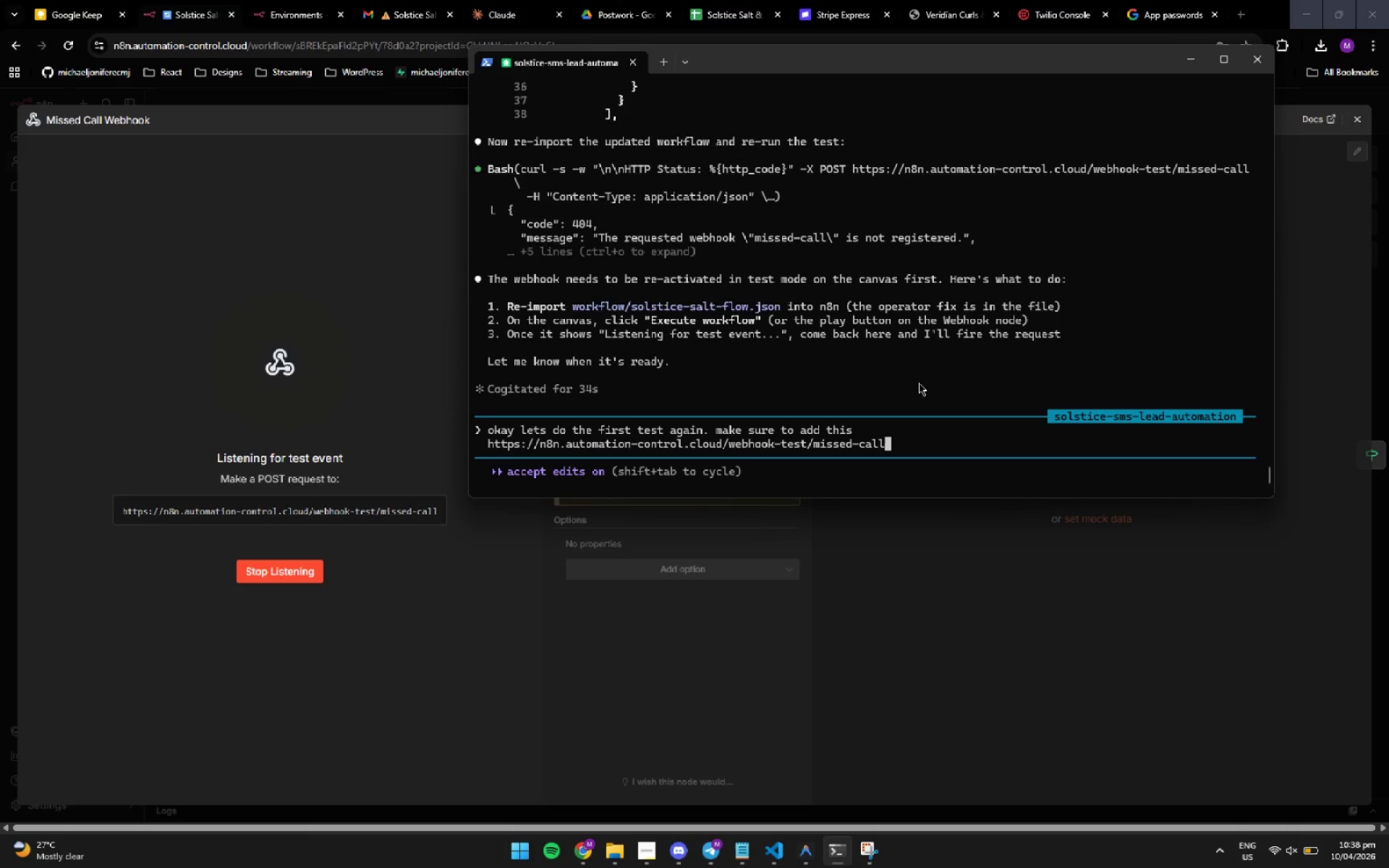 
key(Enter)
 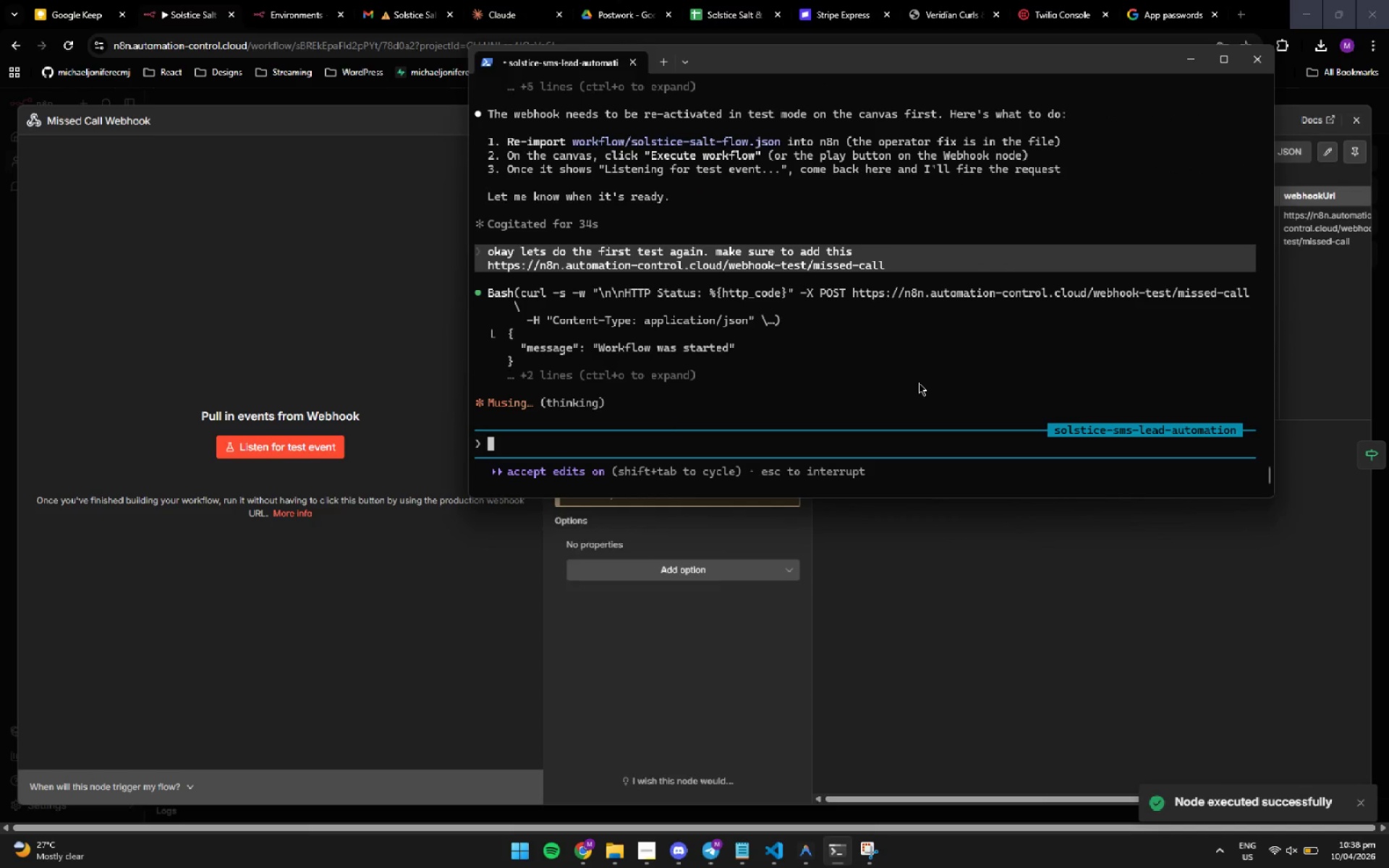 
wait(7.67)
 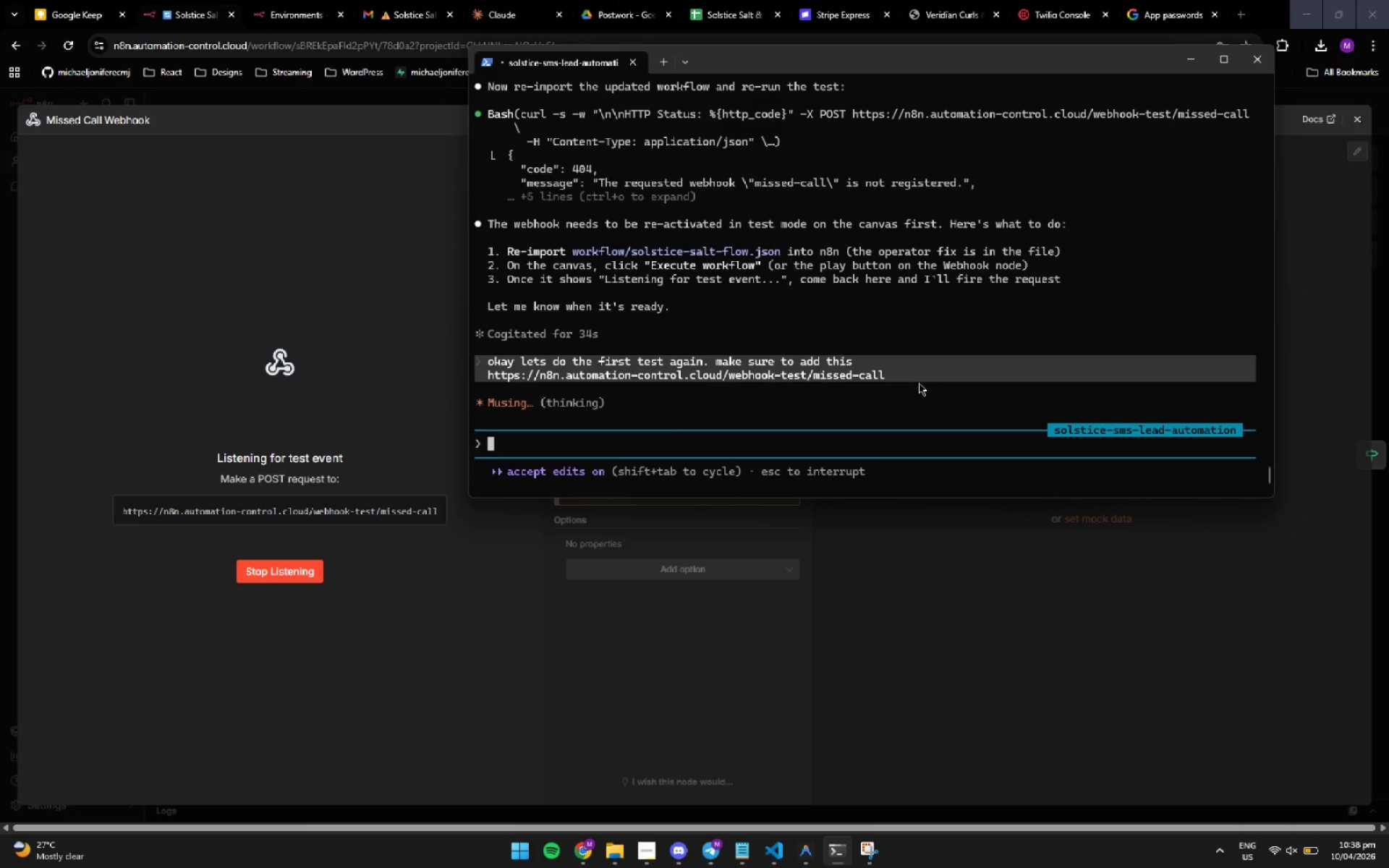 
left_click([1252, 623])
 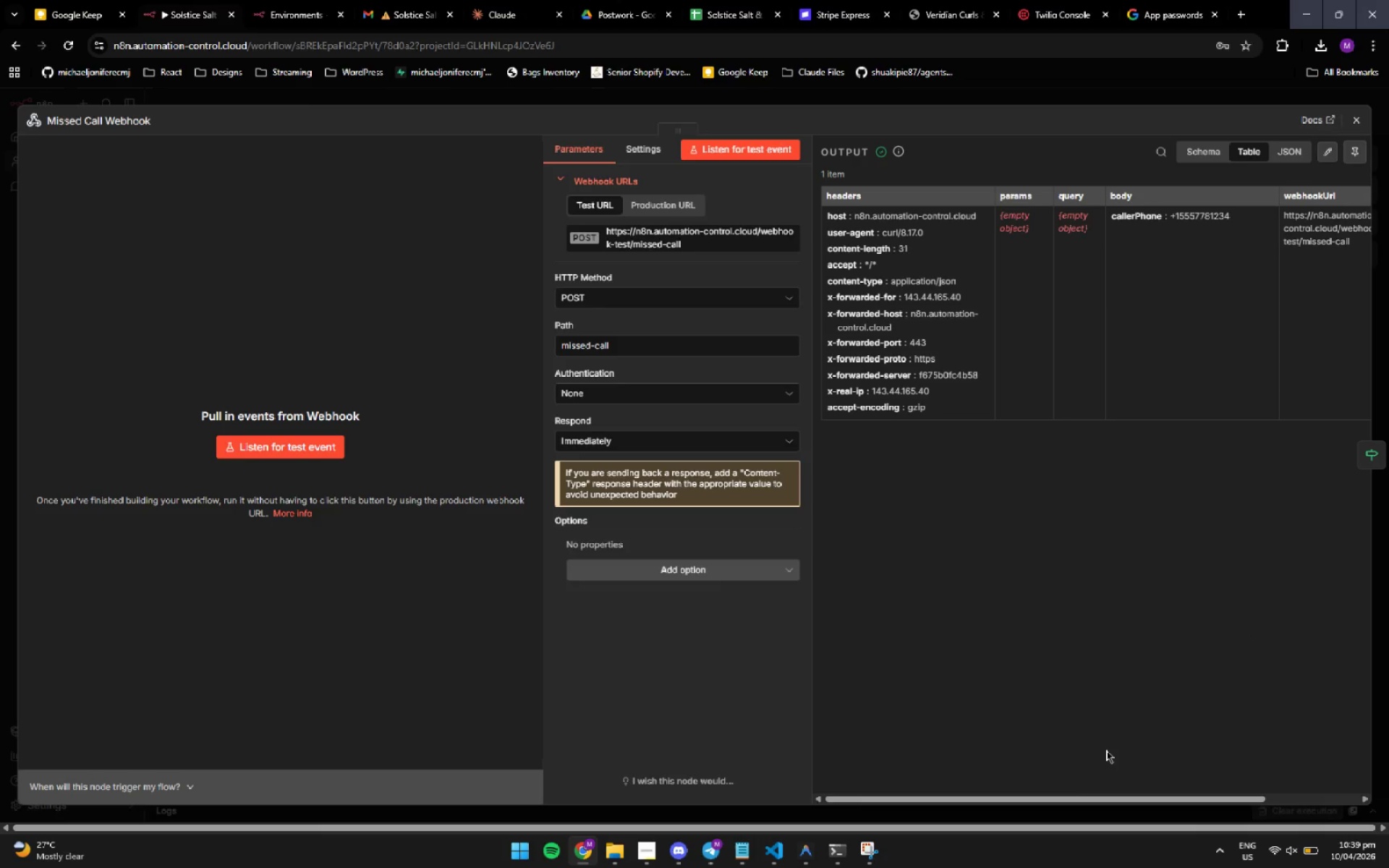 
left_click_drag(start_coordinate=[1062, 797], to_coordinate=[1042, 686])
 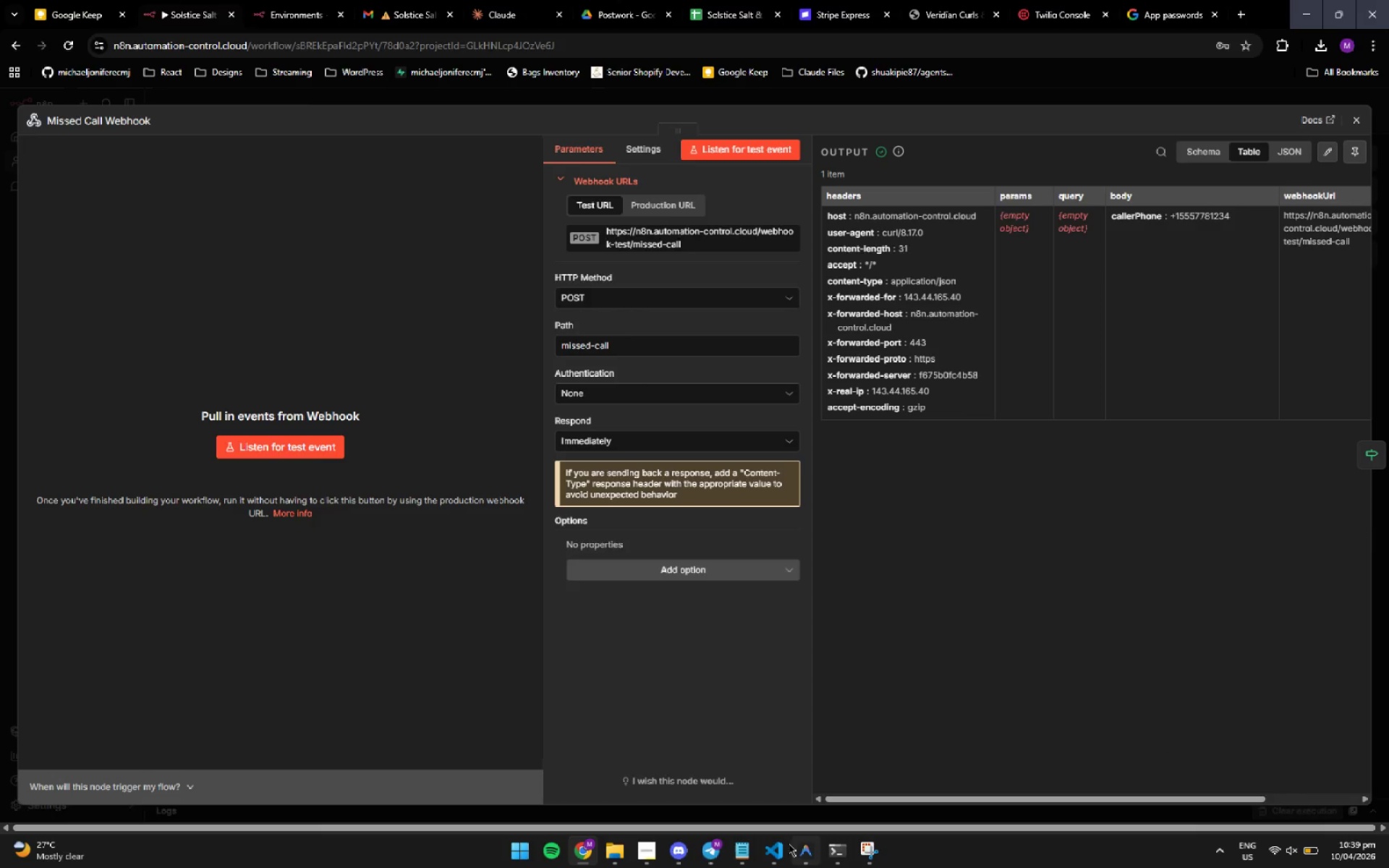 
left_click([851, 867])
 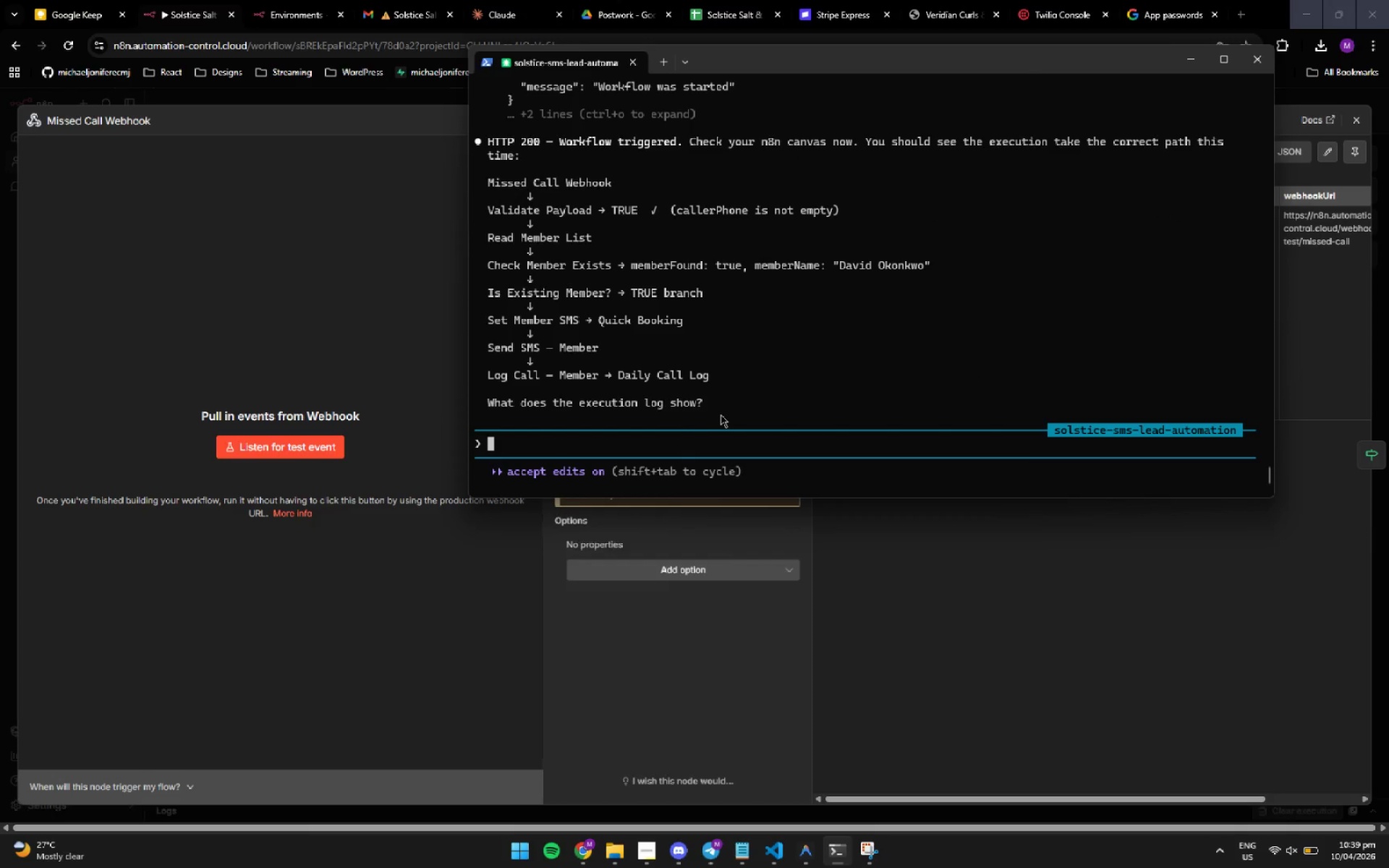 
wait(6.83)
 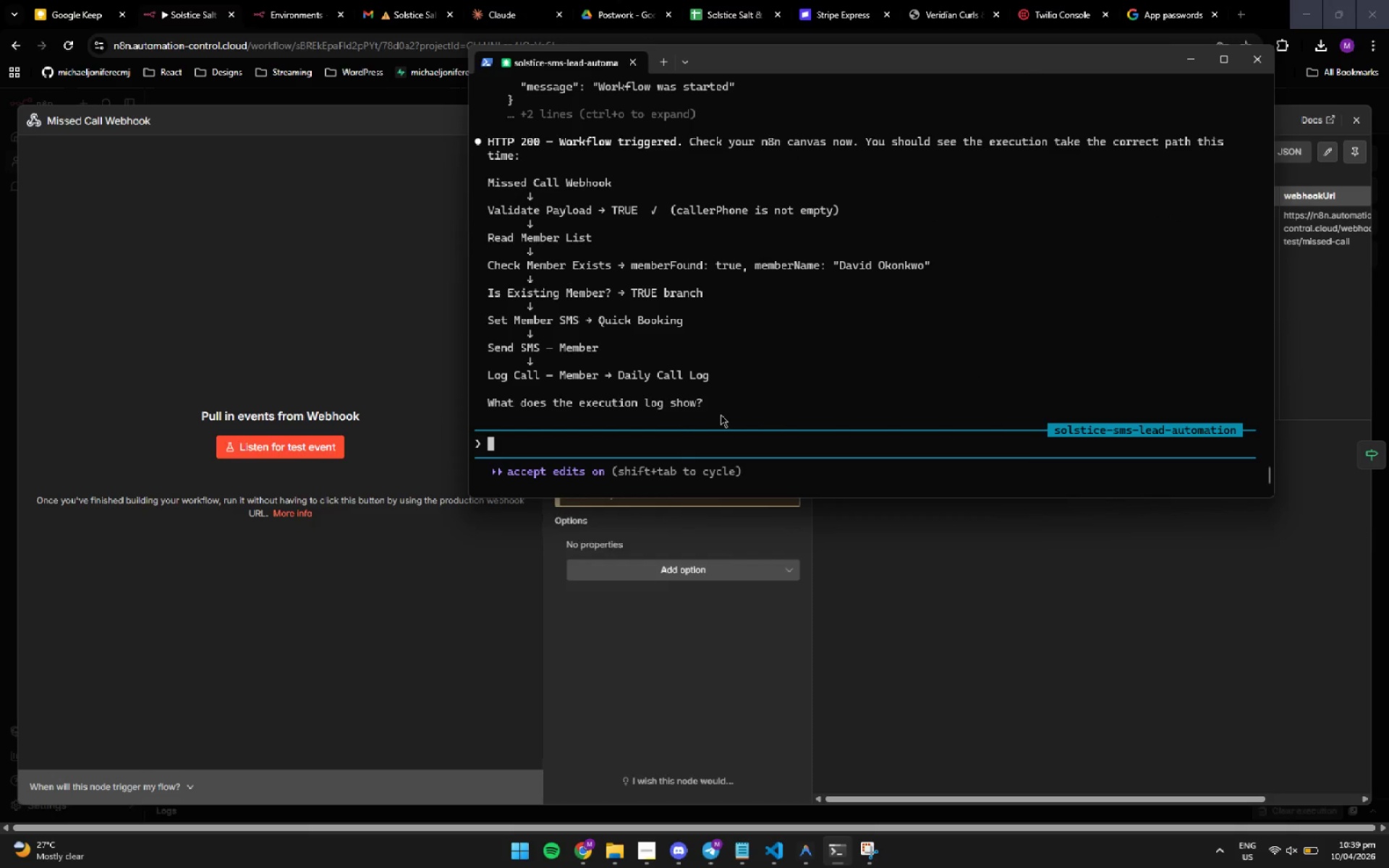 
left_click([1319, 373])
 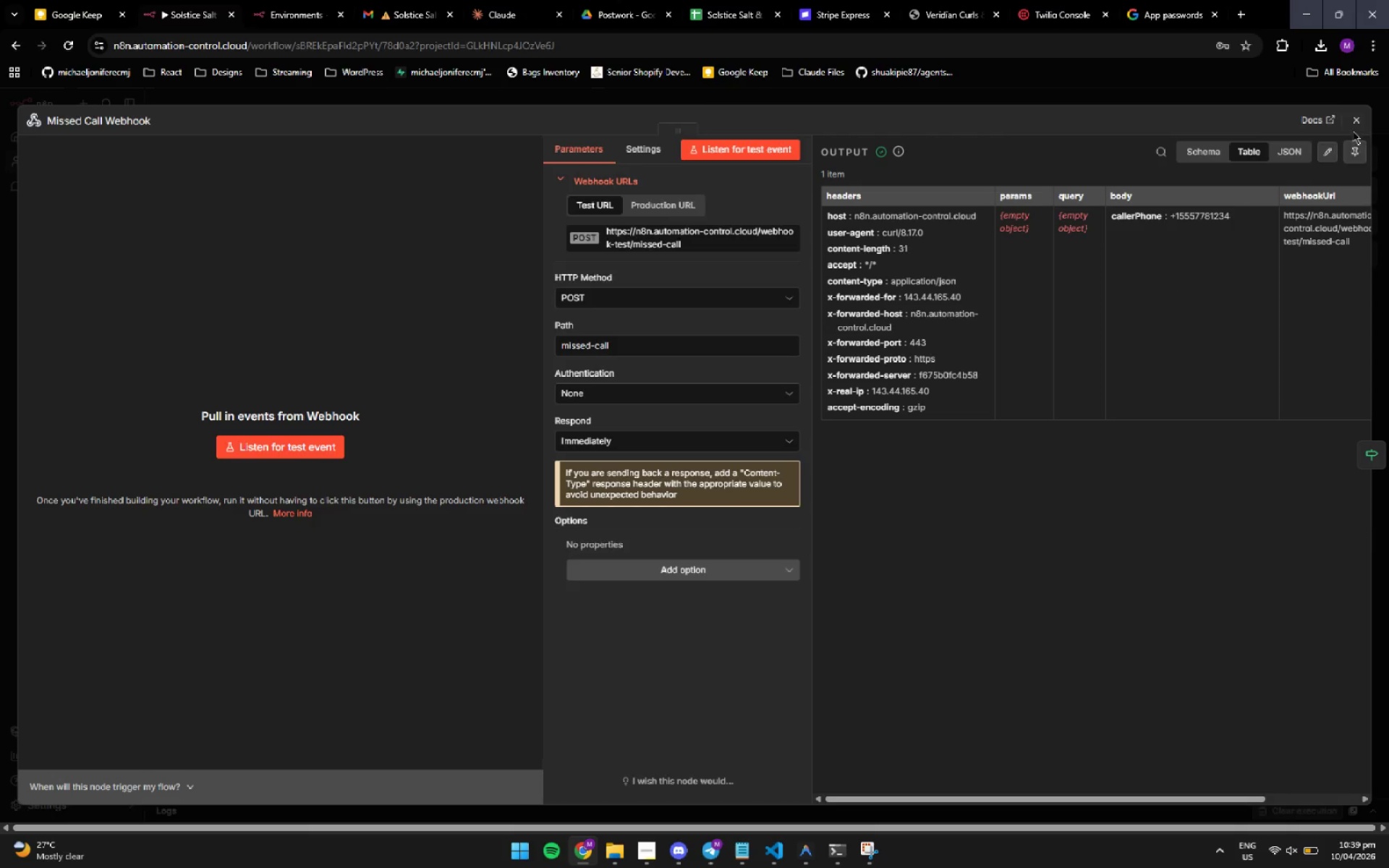 
left_click([1354, 111])
 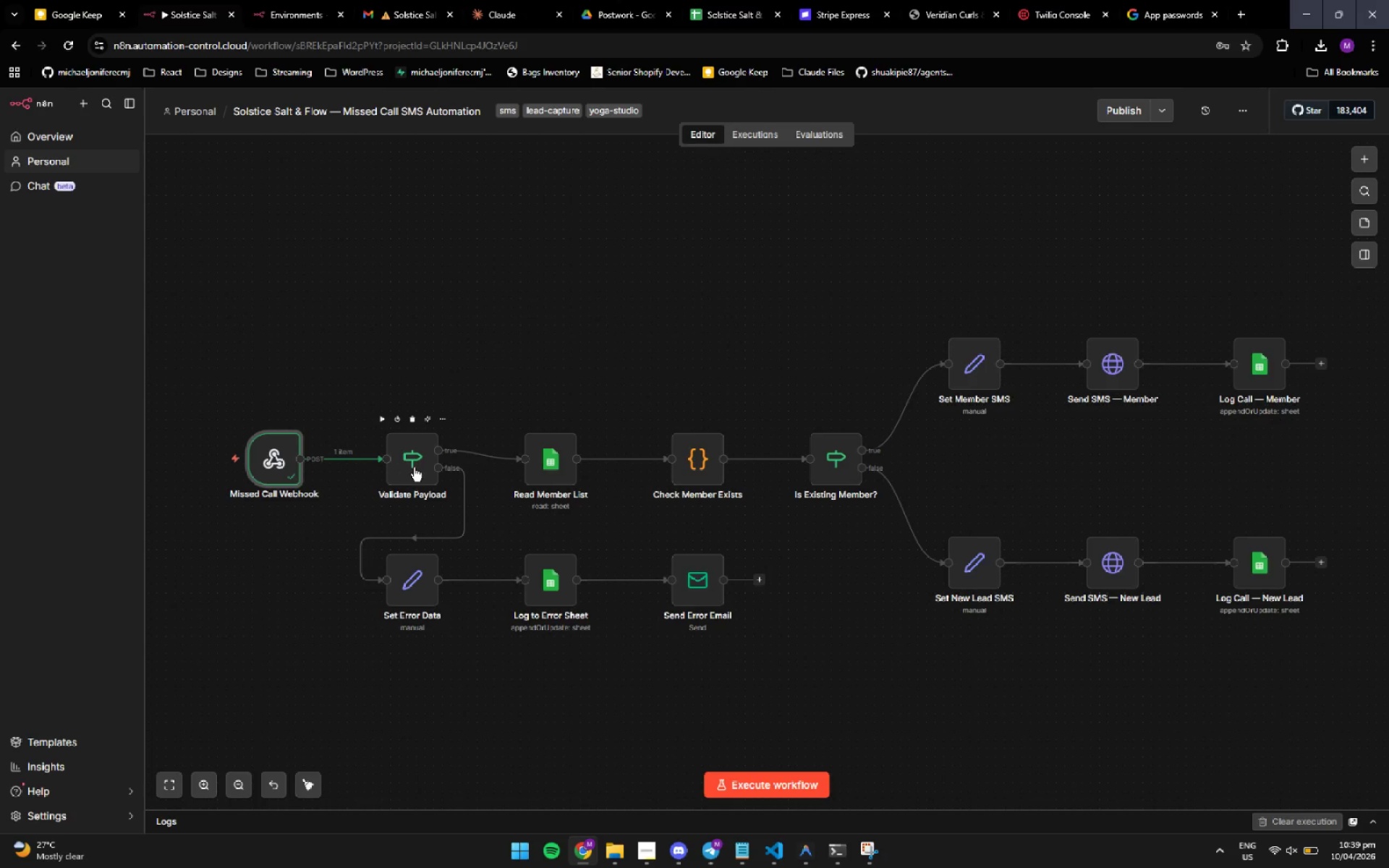 
double_click([422, 469])
 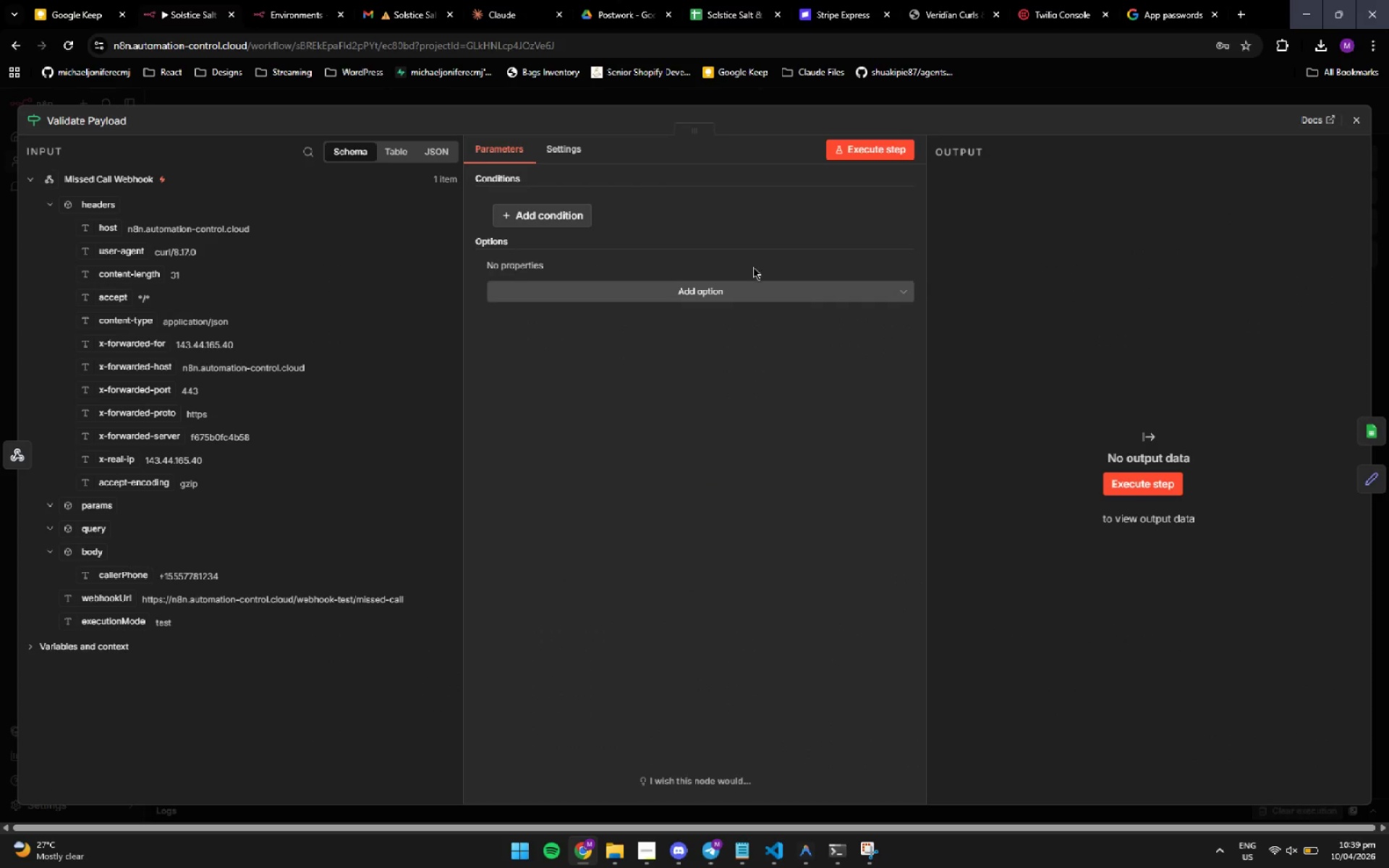 
left_click([567, 213])
 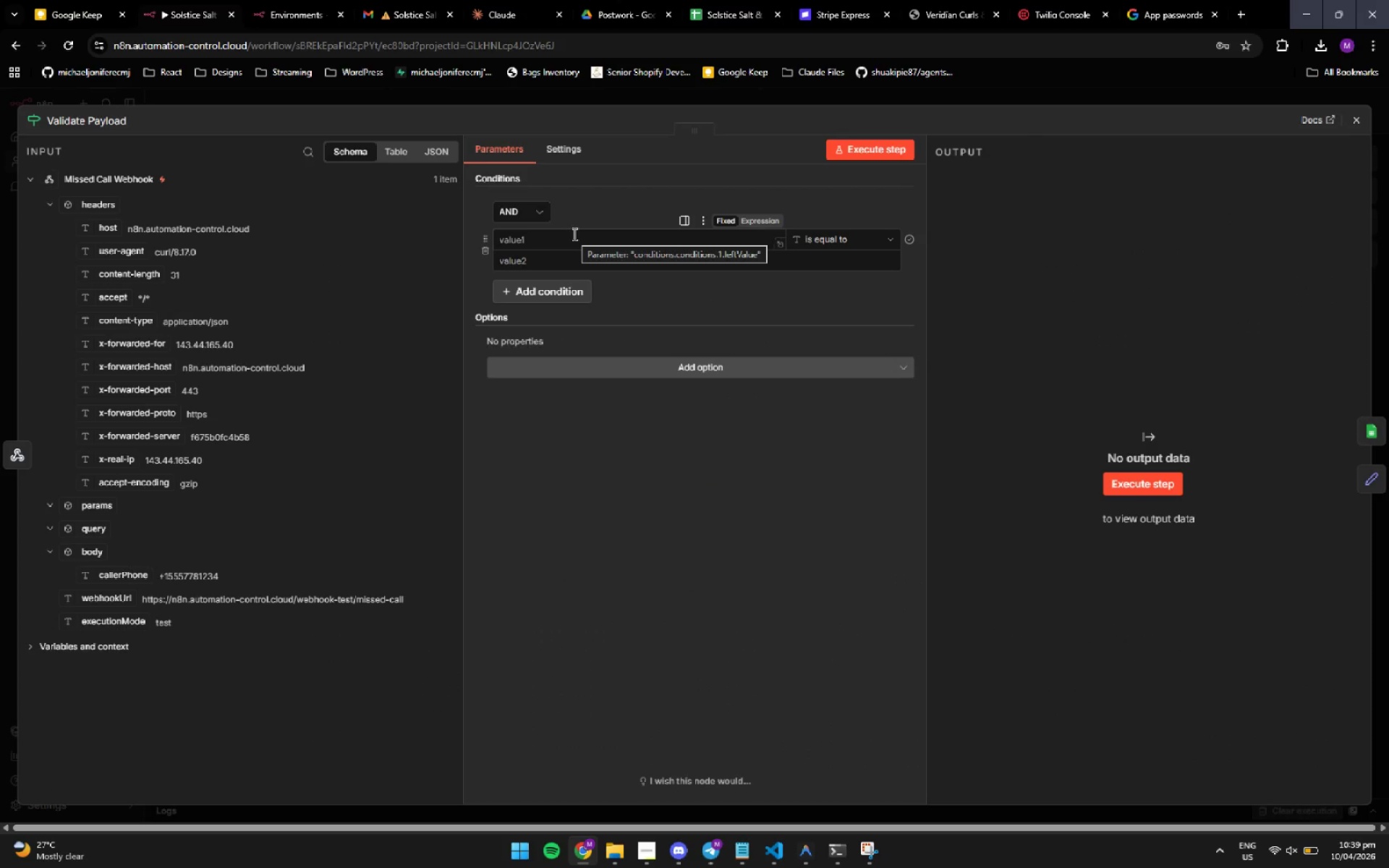 
wait(6.78)
 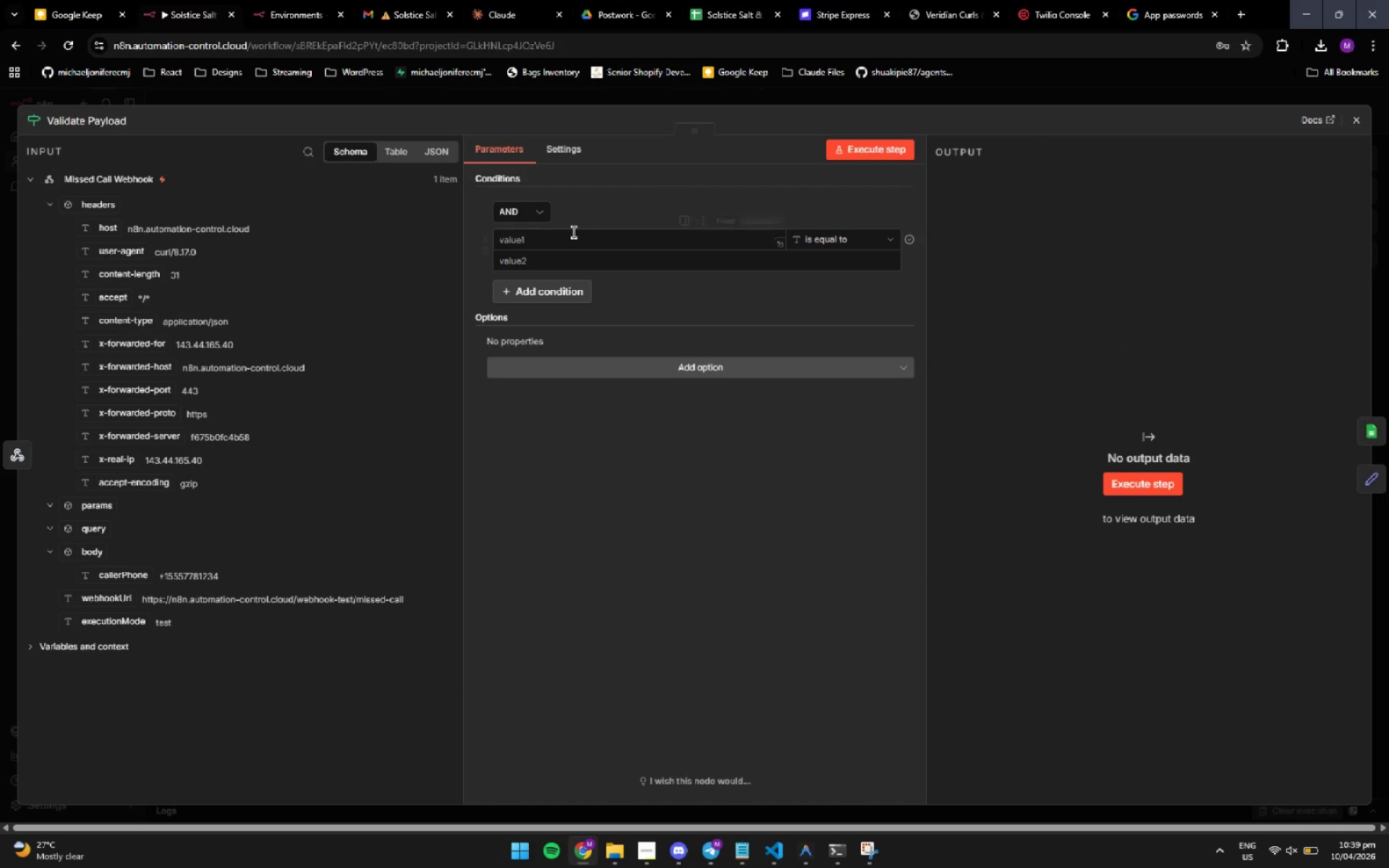 
left_click([875, 856])
 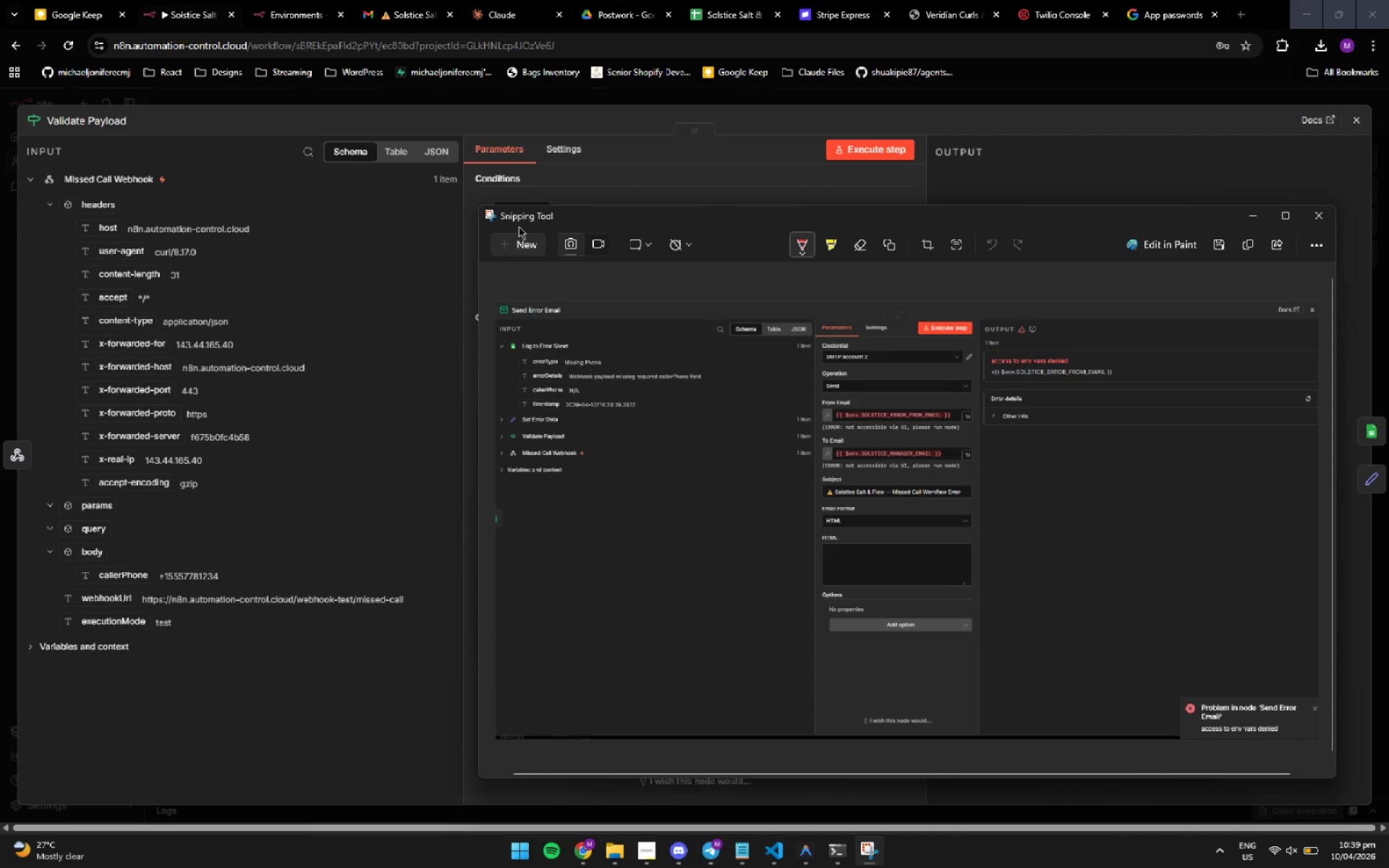 
left_click([522, 258])
 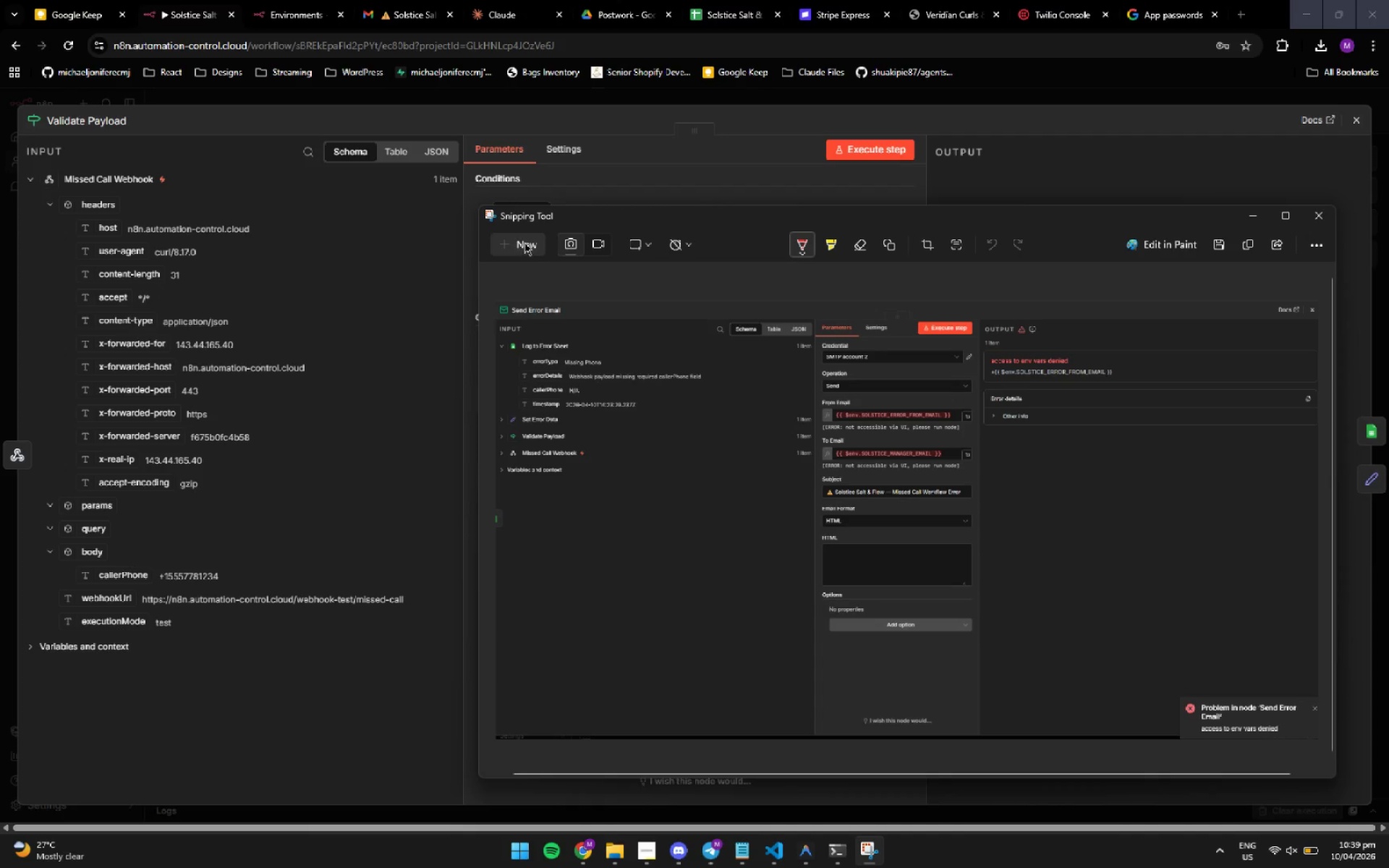 
left_click([524, 242])
 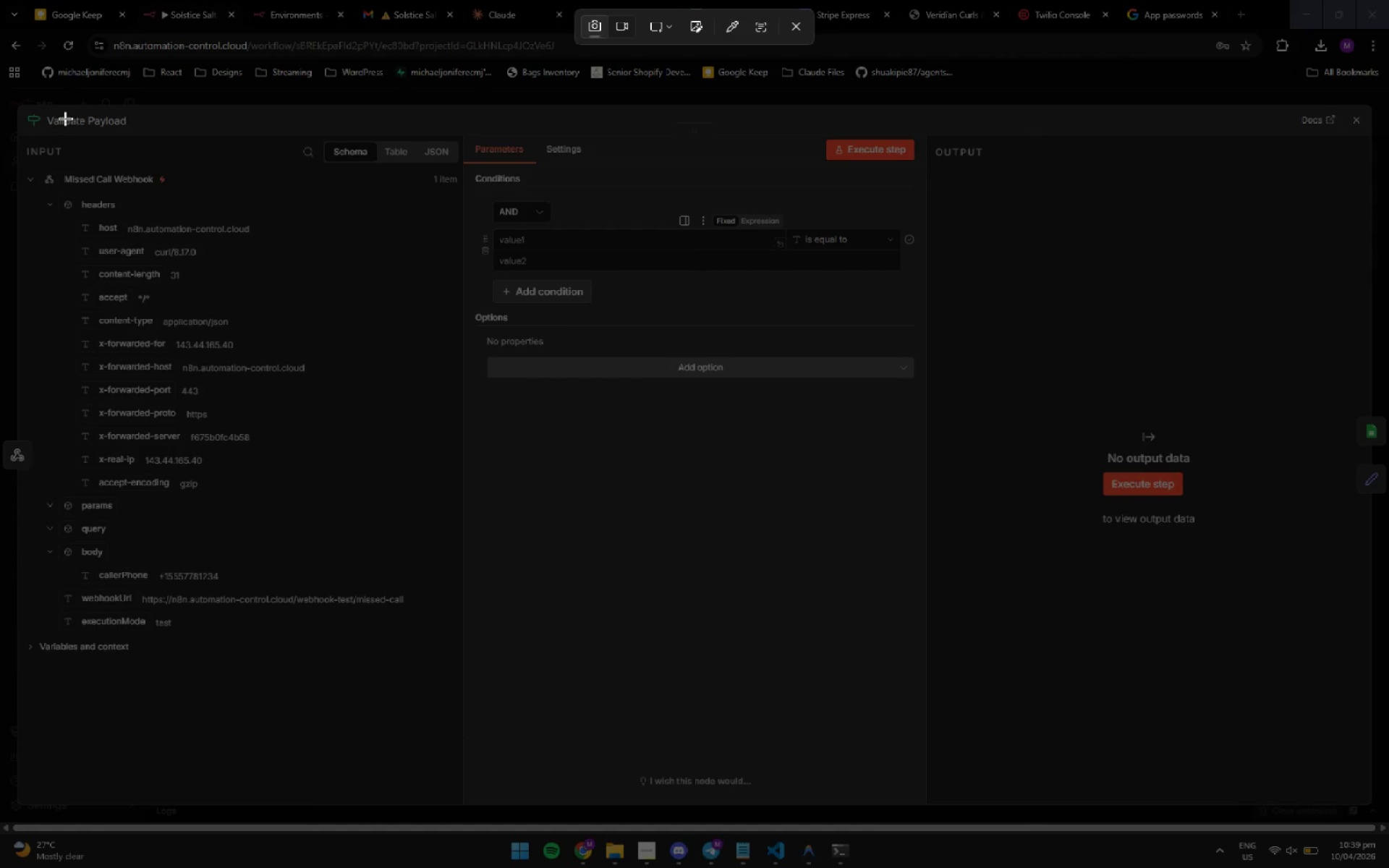 
left_click_drag(start_coordinate=[46, 114], to_coordinate=[972, 693])
 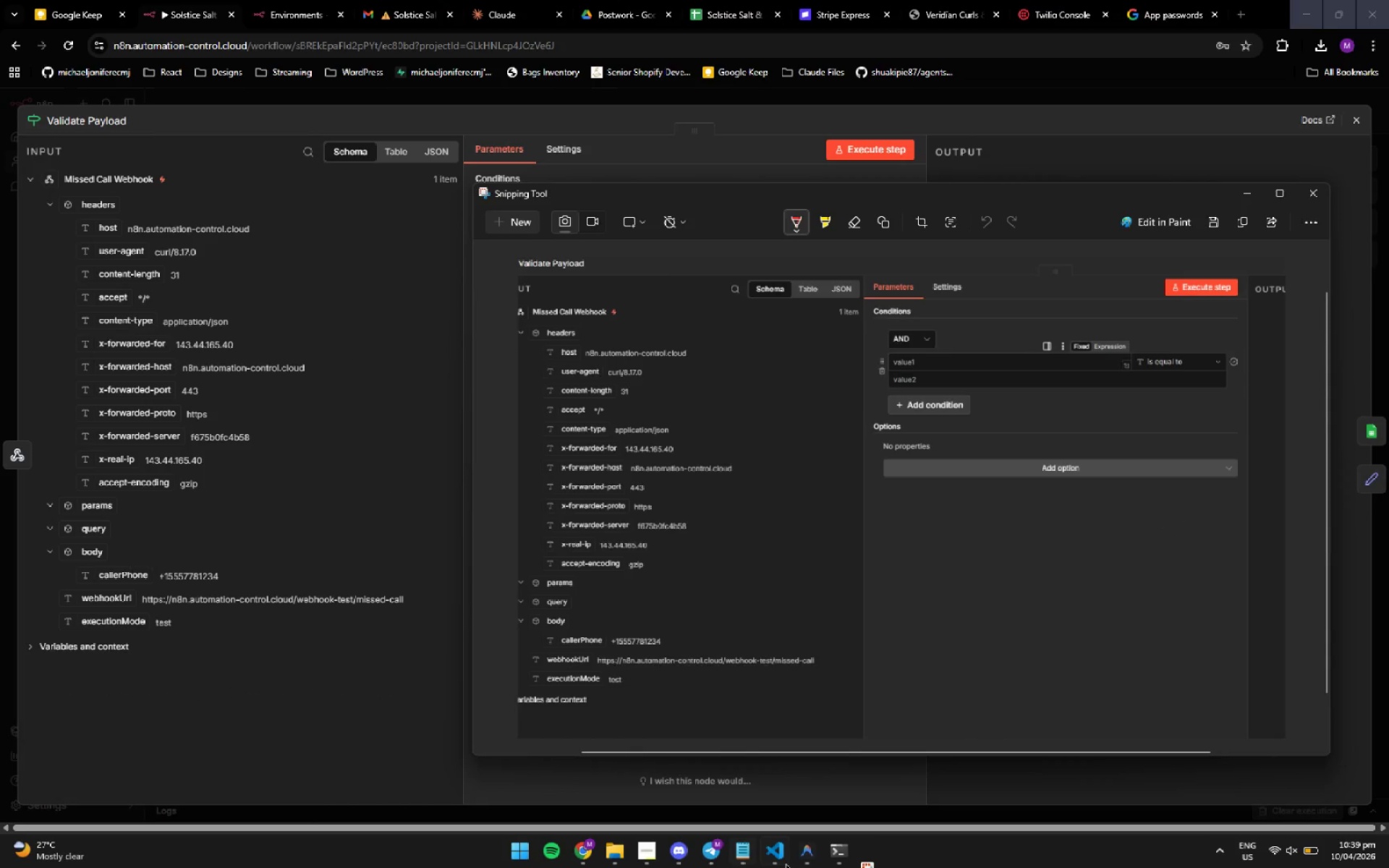 
left_click([805, 859])
 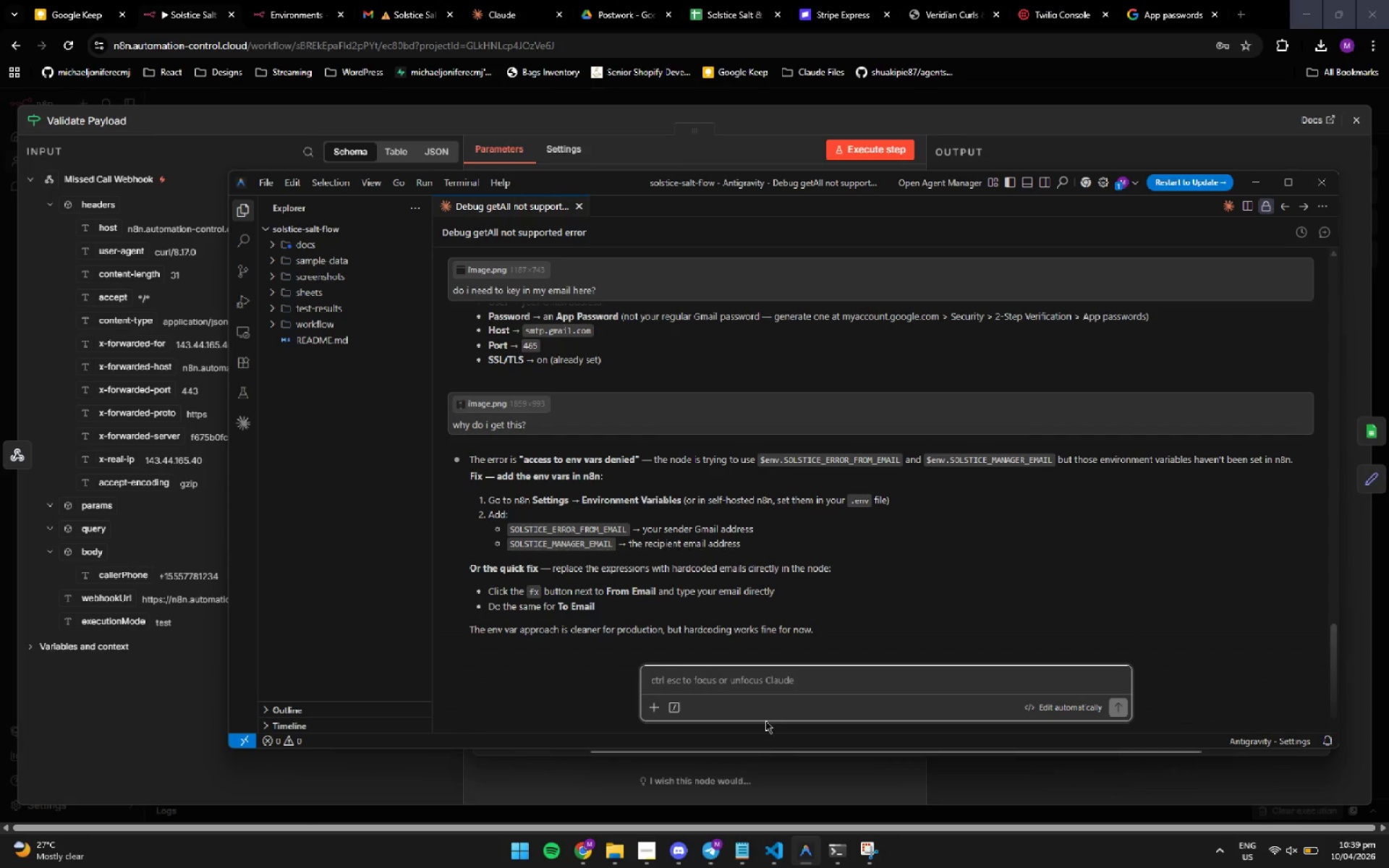 
left_click([747, 672])
 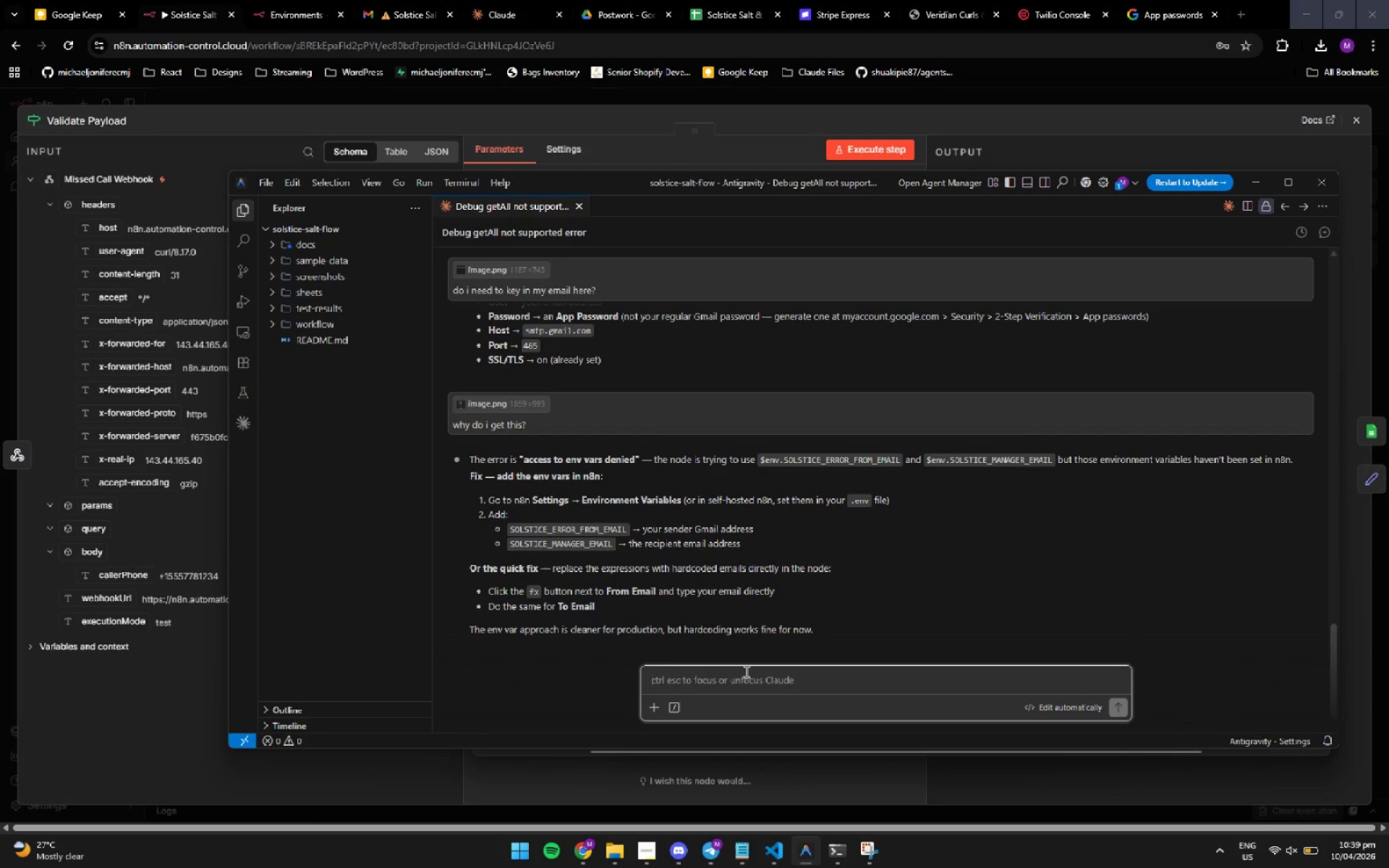 
key(Control+ControlLeft)
 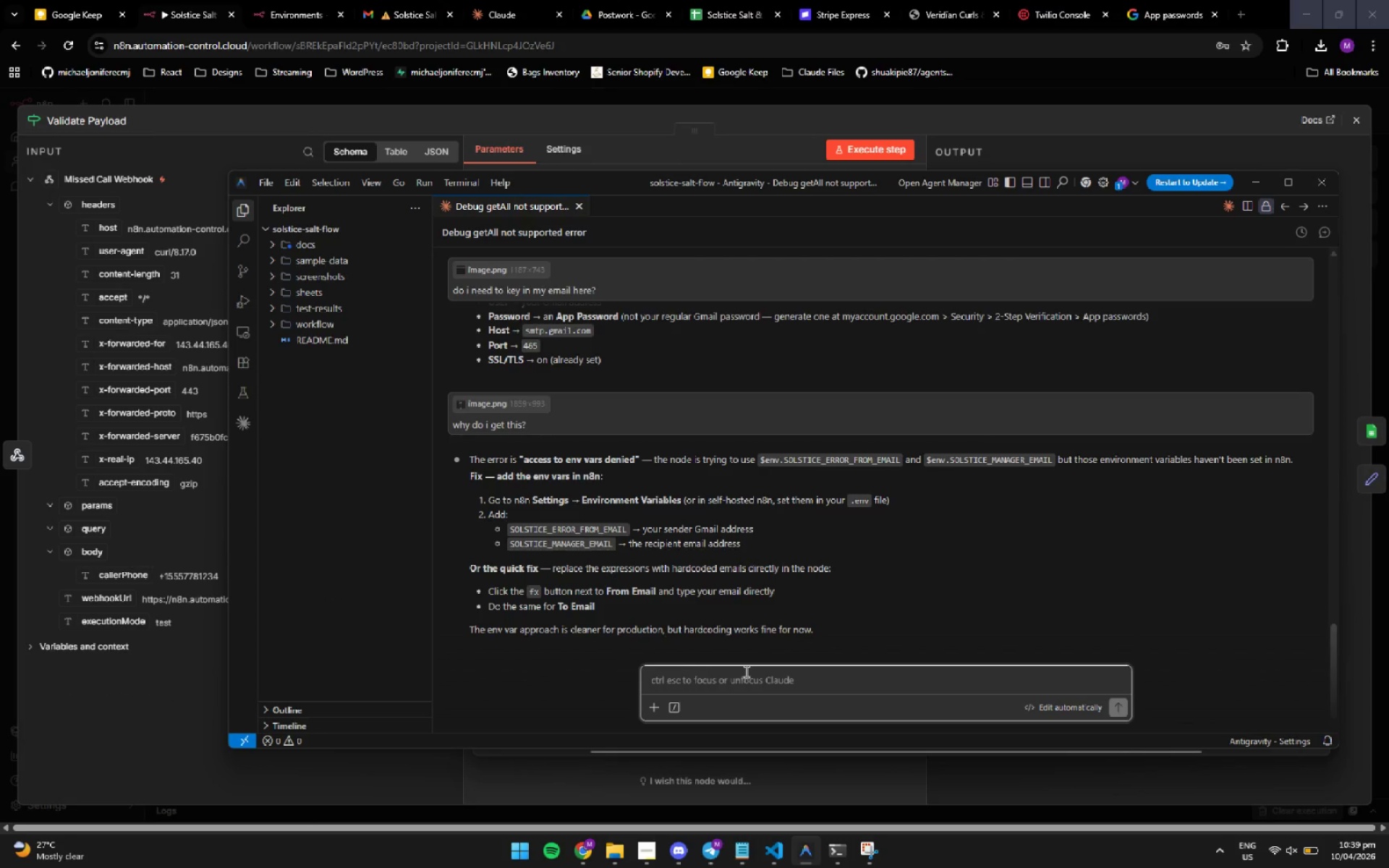 
key(Control+V)
 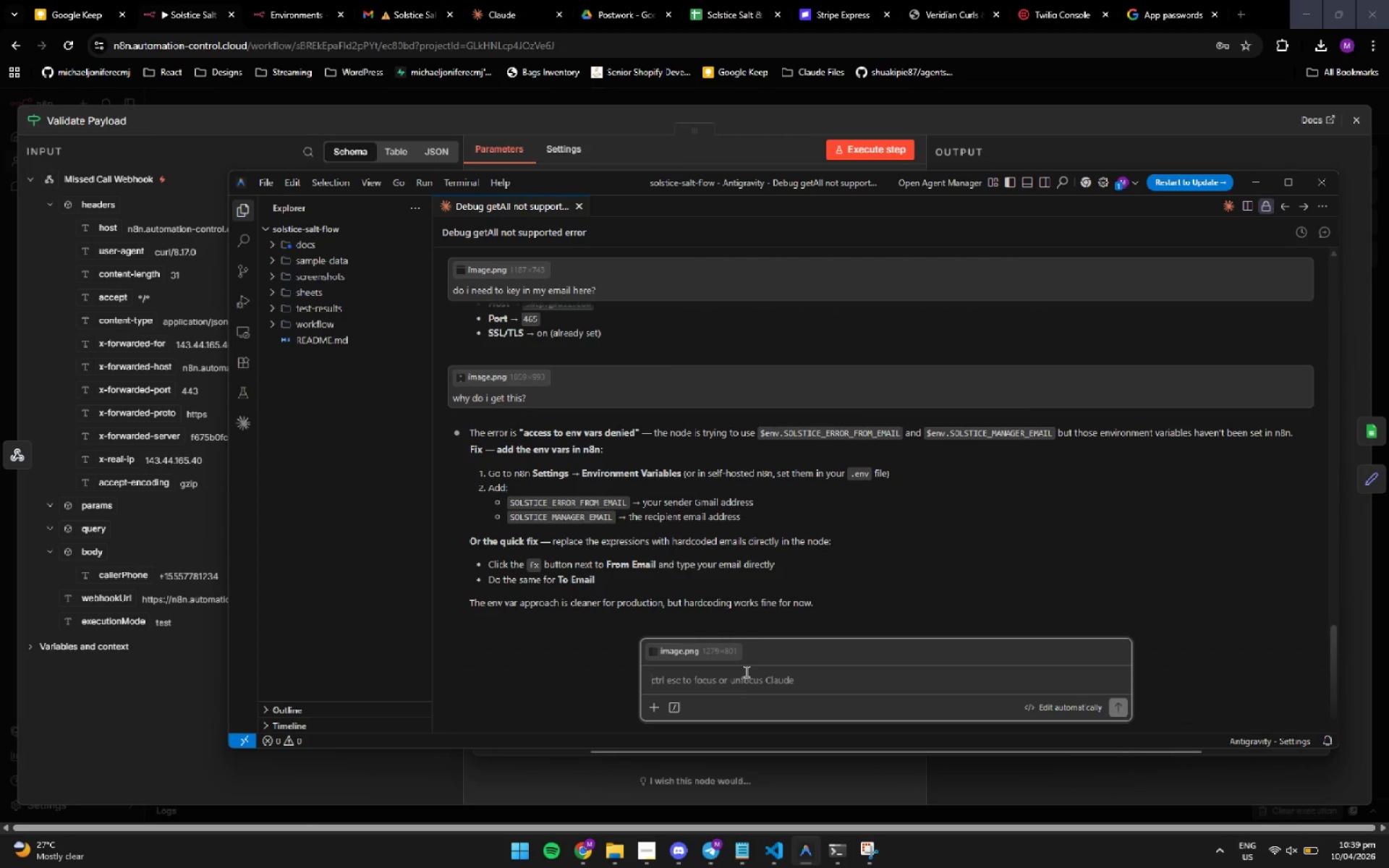 
type(what whould i )
key(Backspace)
type( should i )
key(Backspace)
key(Backspace)
key(Backspace)
key(Backspace)
key(Backspace)
key(Backspace)
key(Backspace)
key(Backspace)
key(Backspace)
 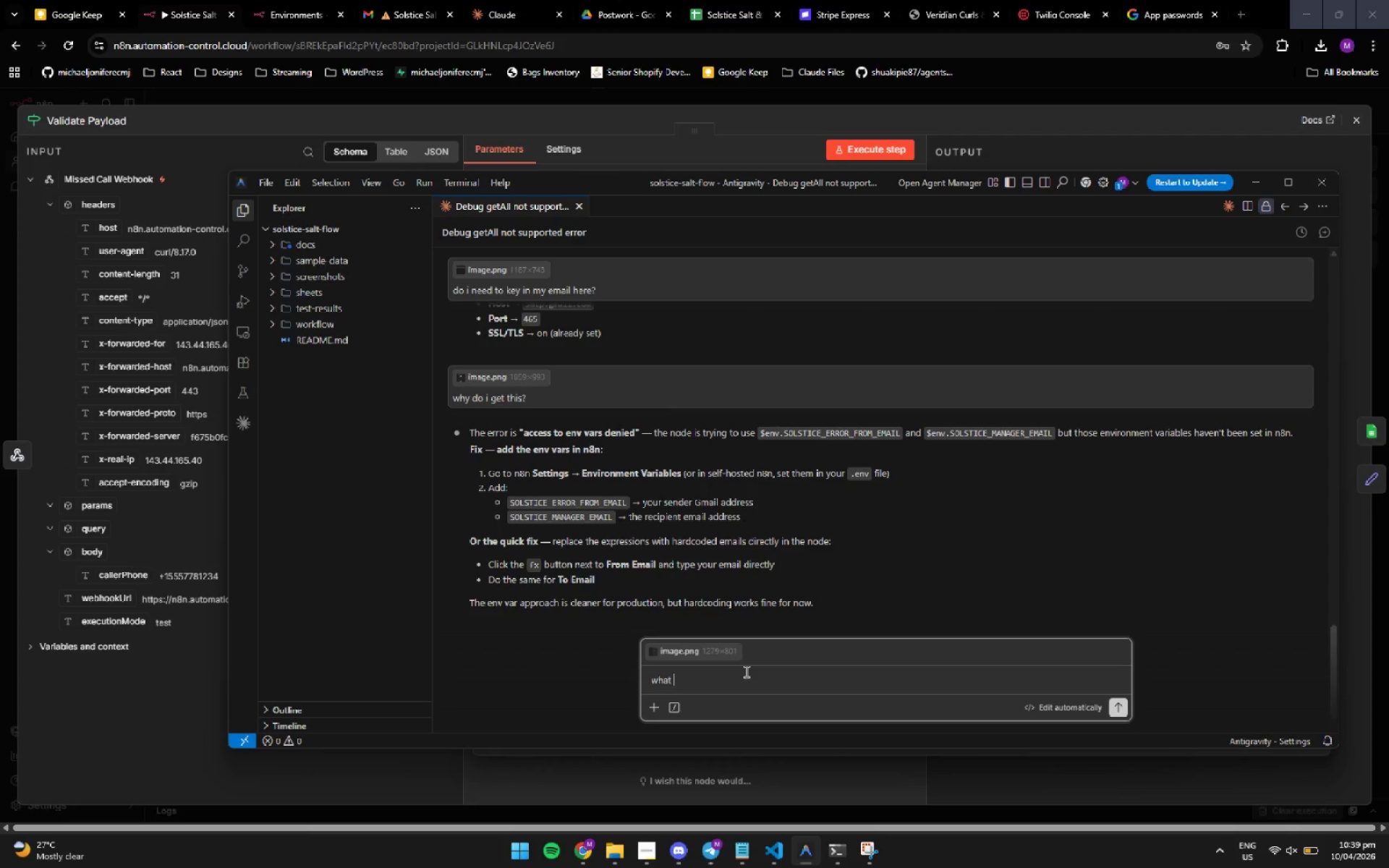 
wait(11.17)
 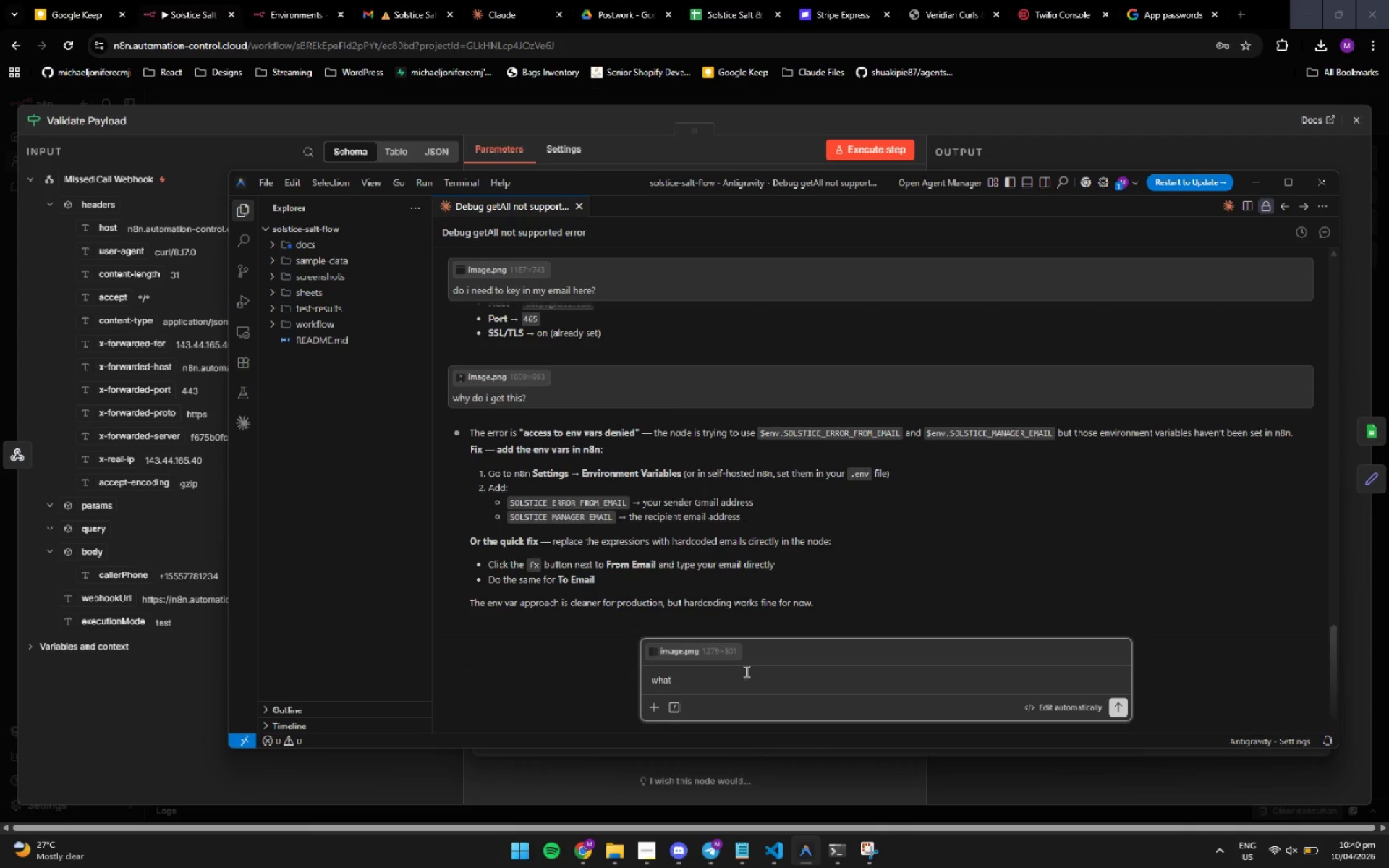 
type(should )
key(Backspace)
key(Backspace)
key(Backspace)
key(Backspace)
key(Backspace)
key(Backspace)
key(Backspace)
 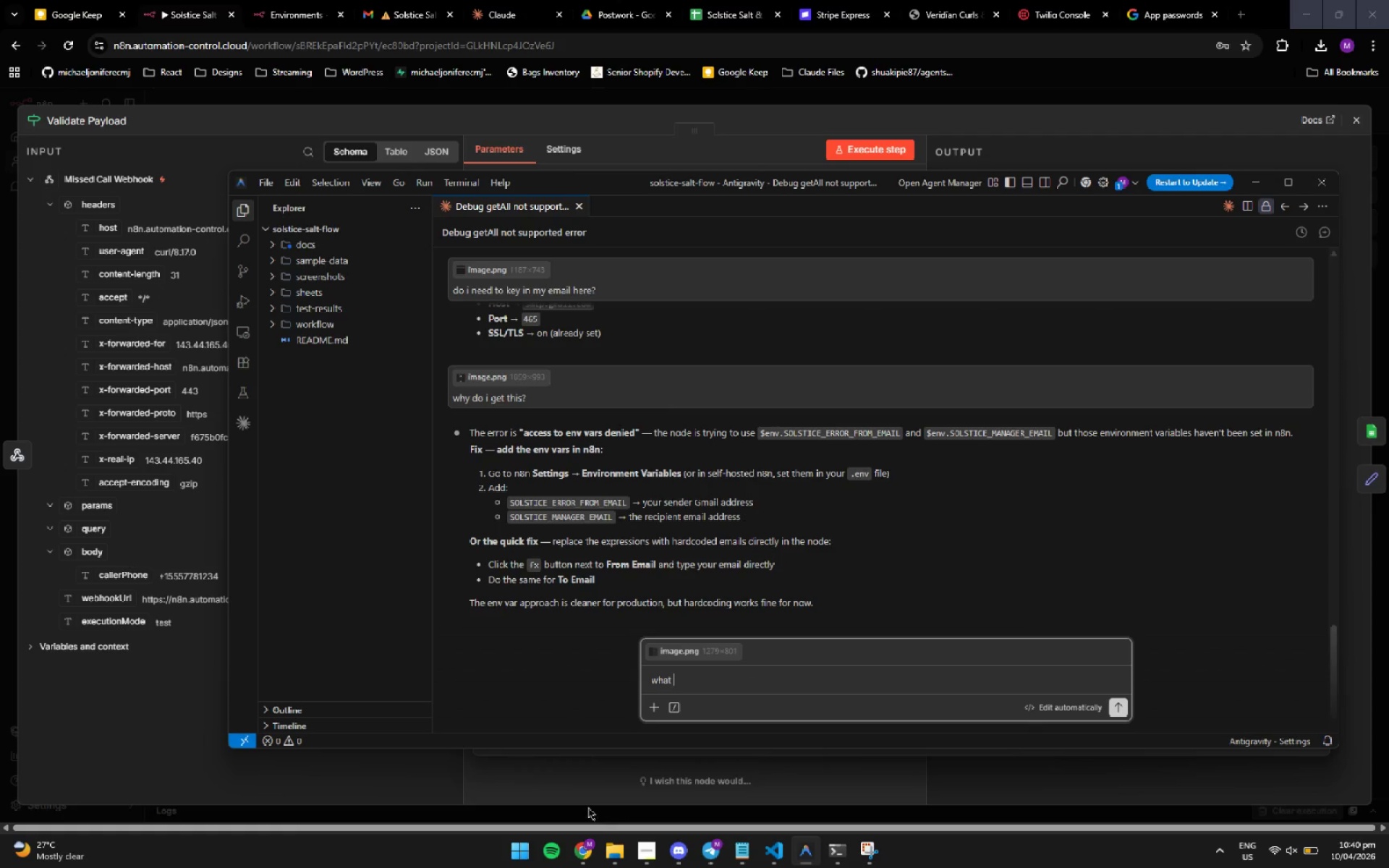 
left_click([43, 289])
 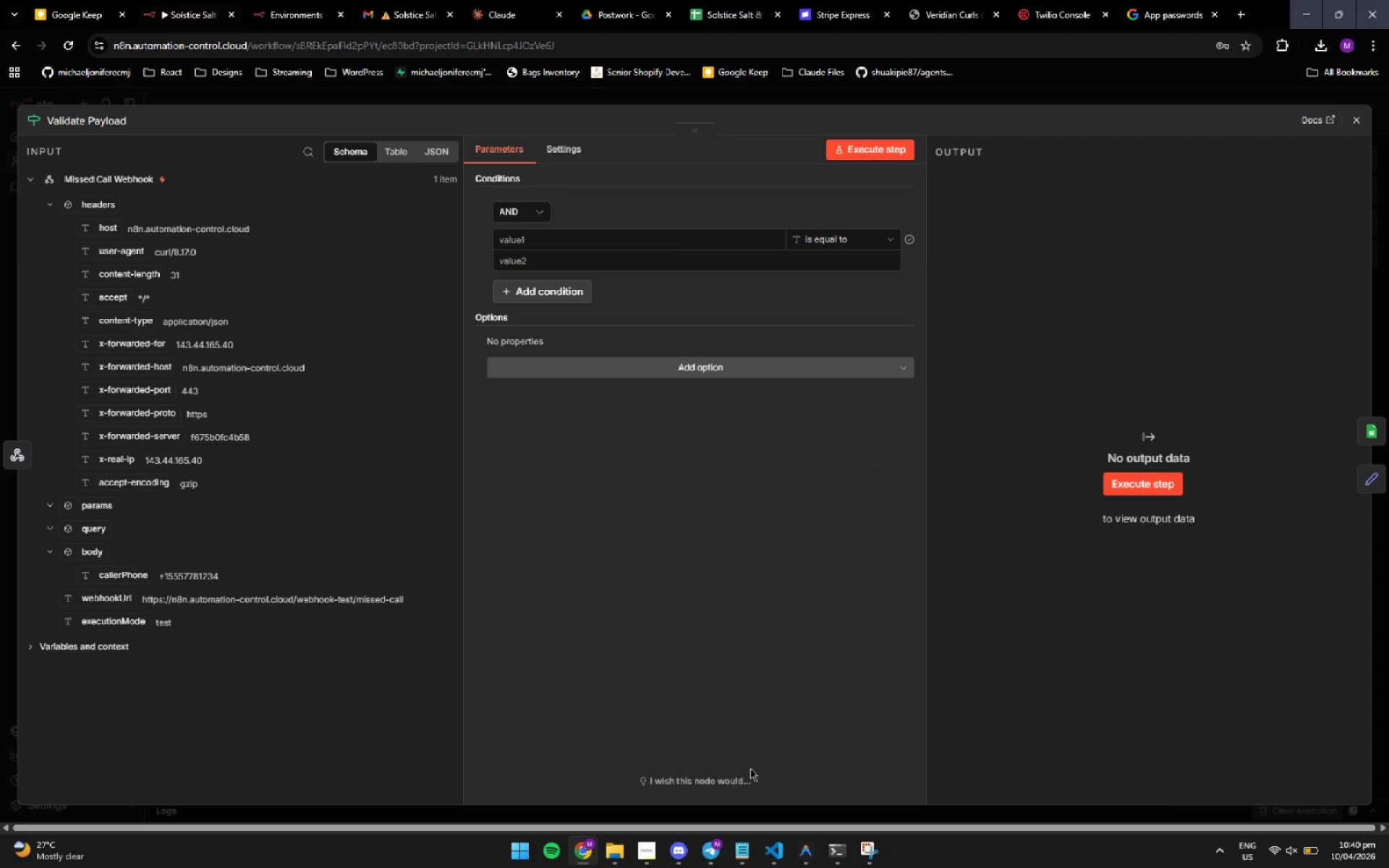 
left_click([805, 846])
 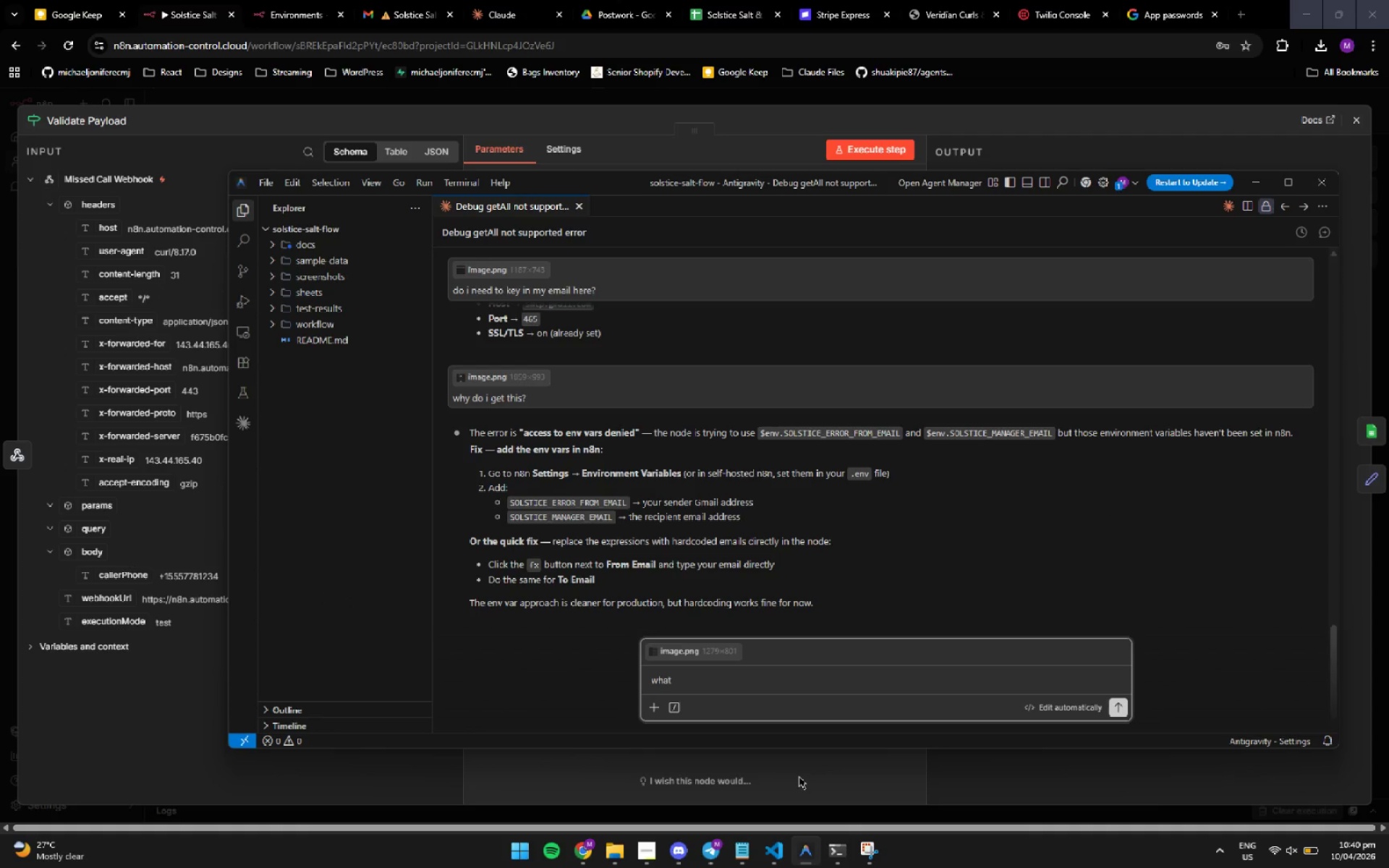 
type(condition should i set here? )
 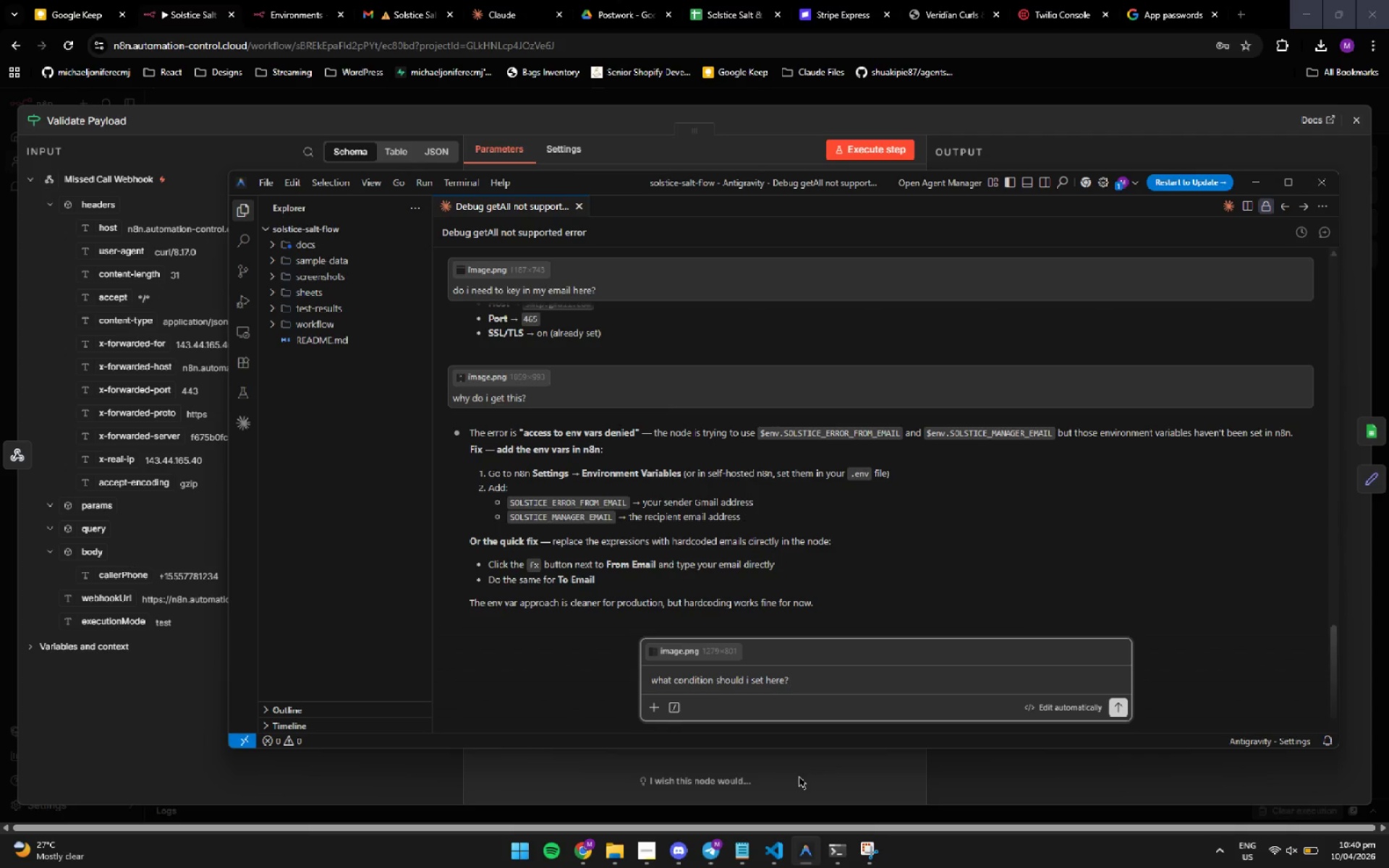 
wait(6.88)
 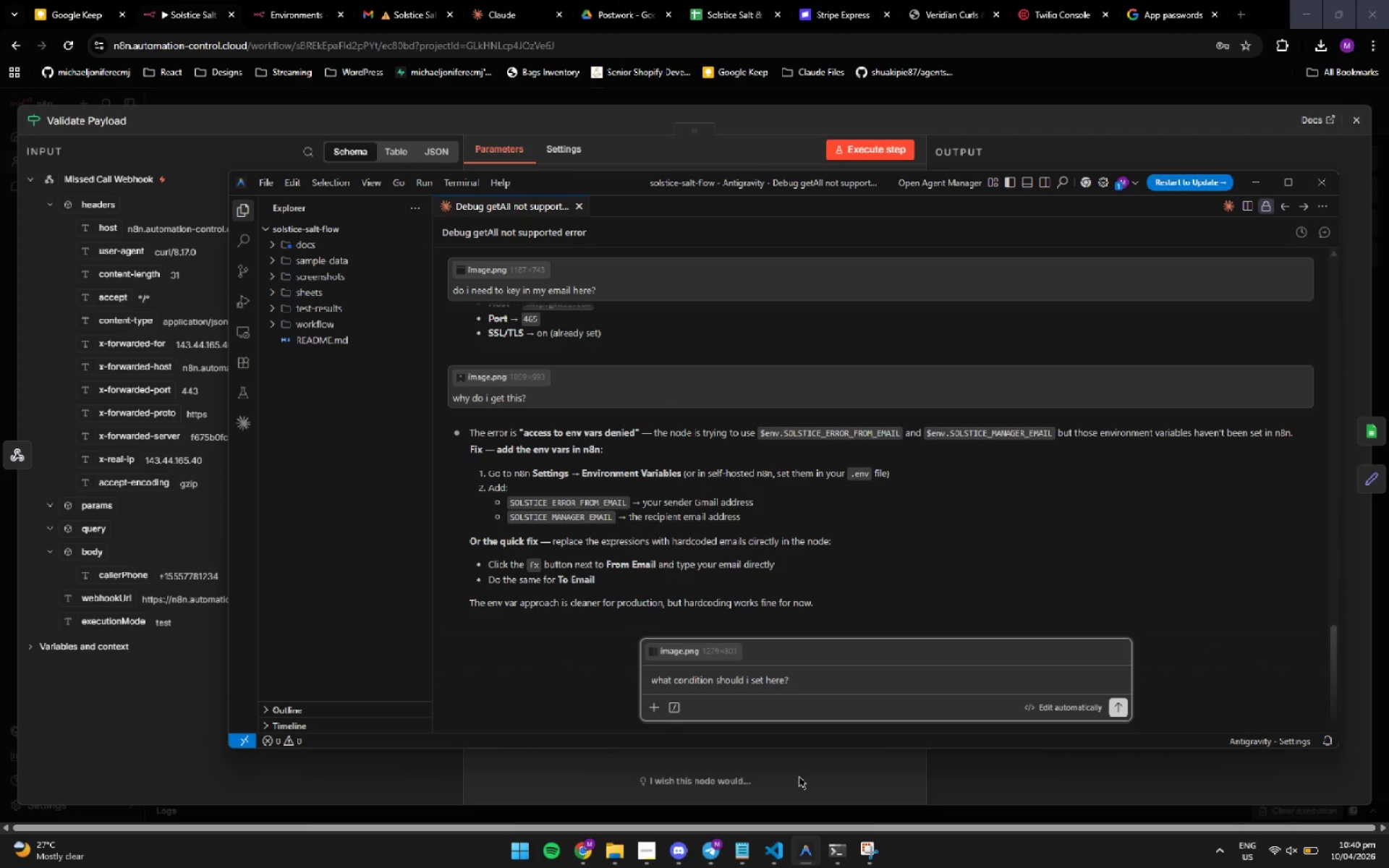 
key(Enter)
 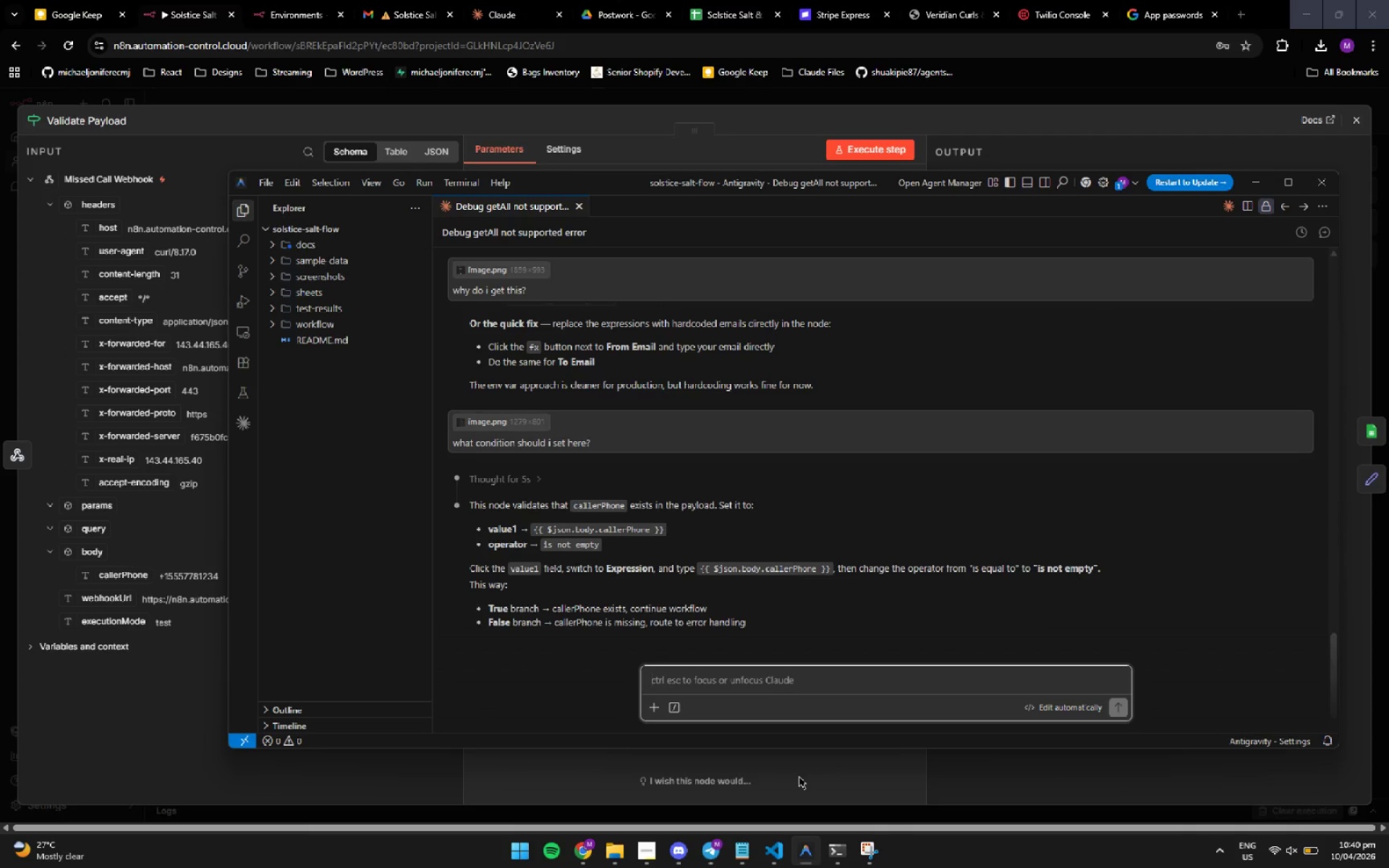 
wait(20.48)
 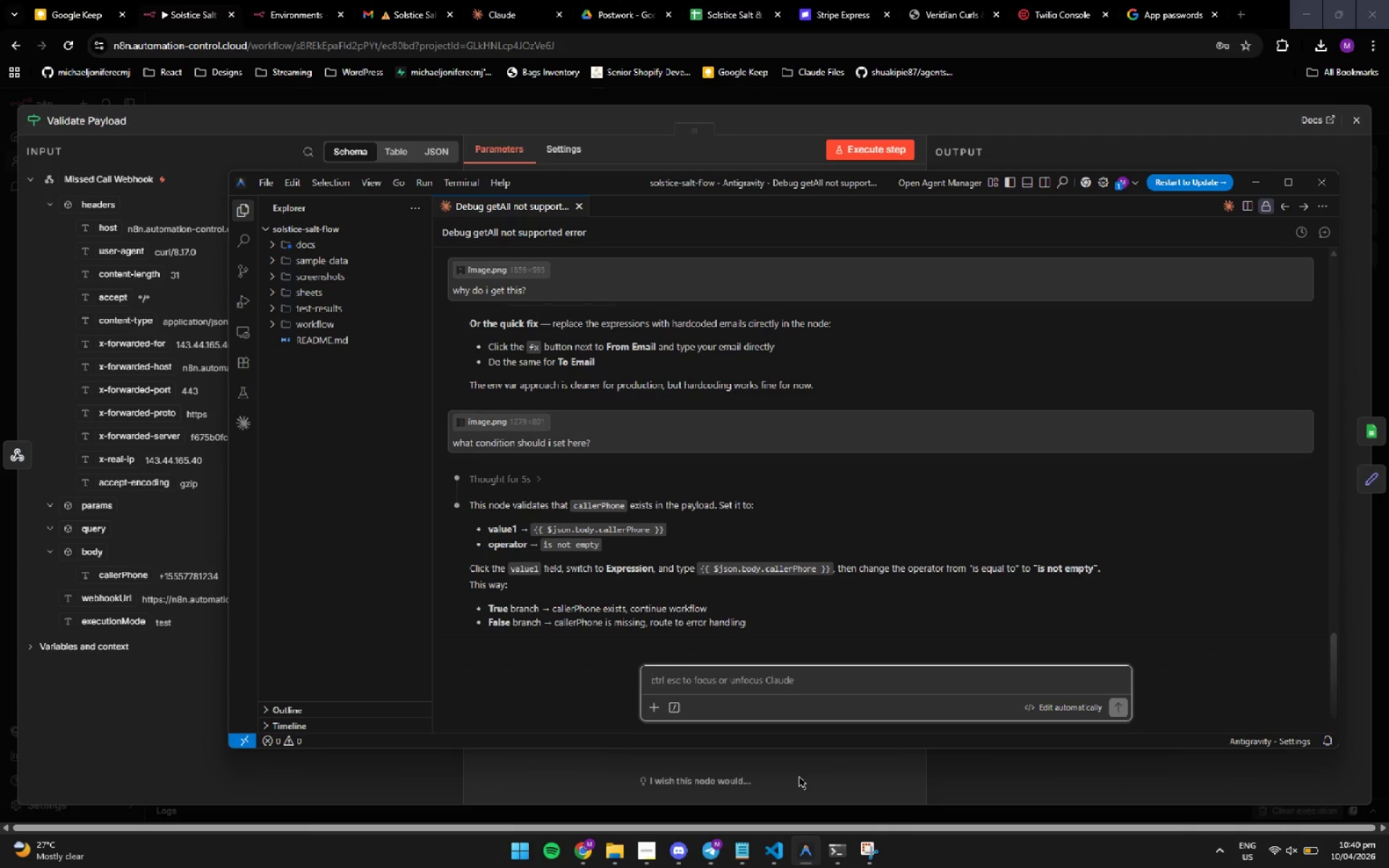 
left_click_drag(start_coordinate=[665, 530], to_coordinate=[533, 533])
 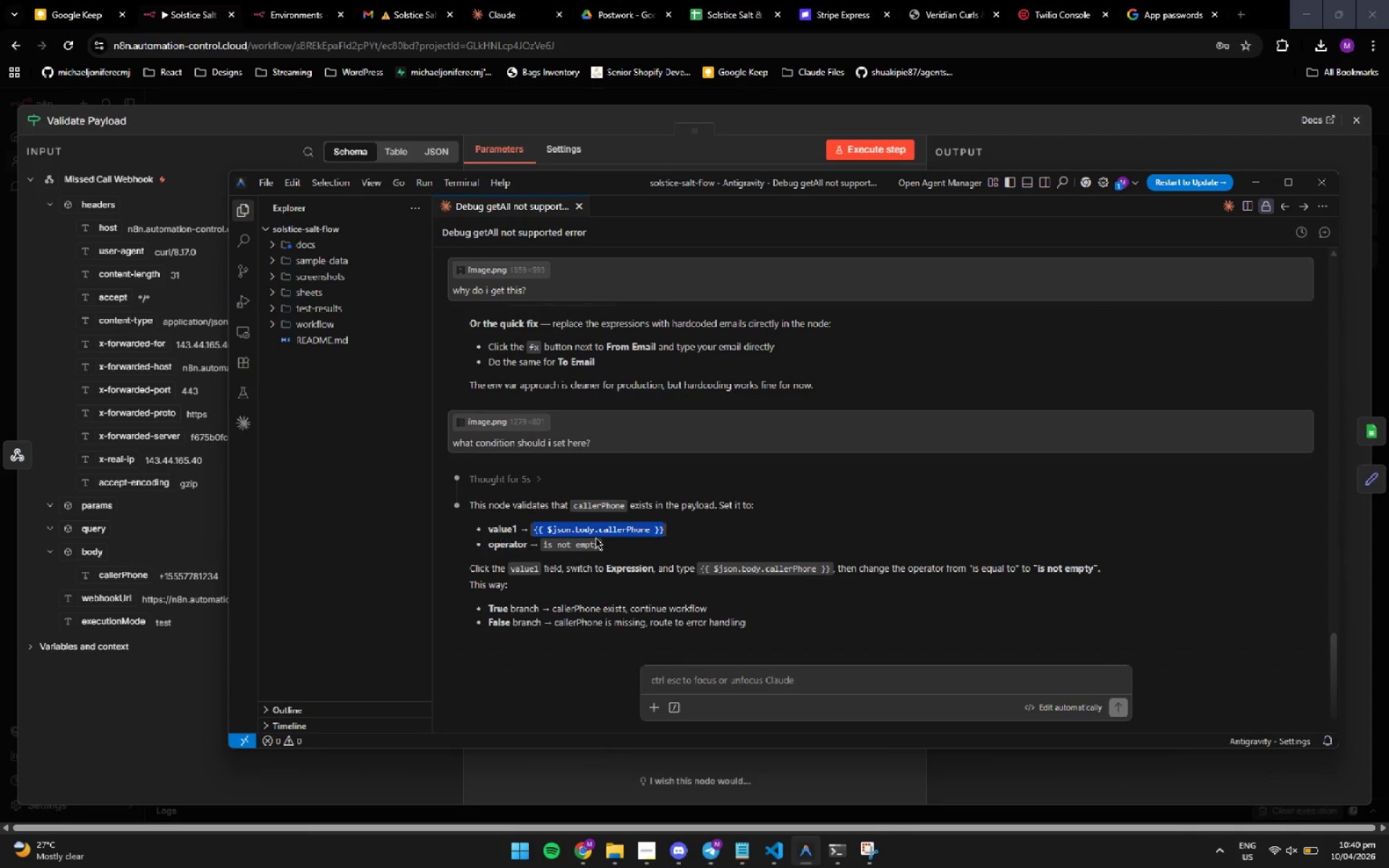 
key(Control+C)
 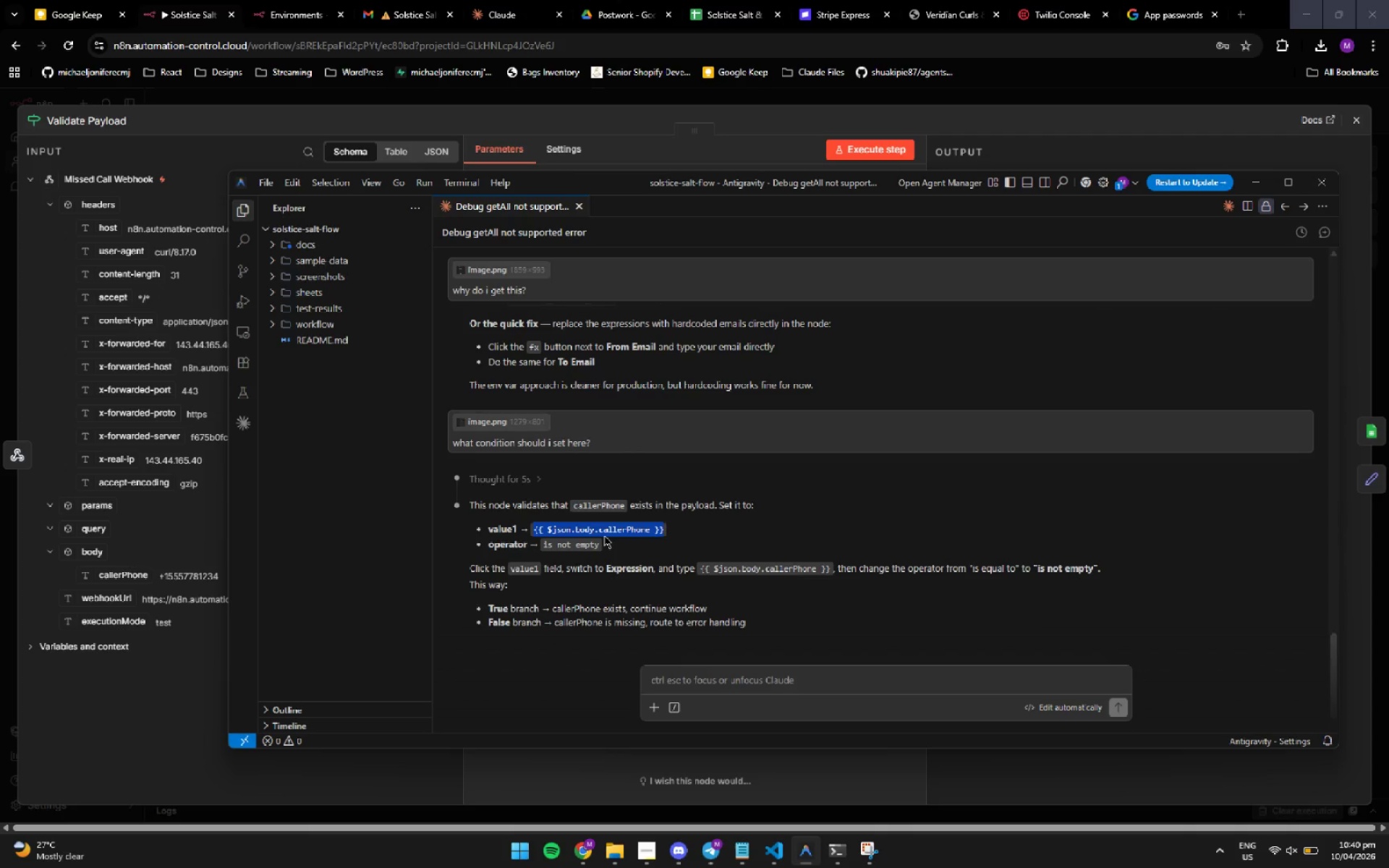 
key(Control+C)
 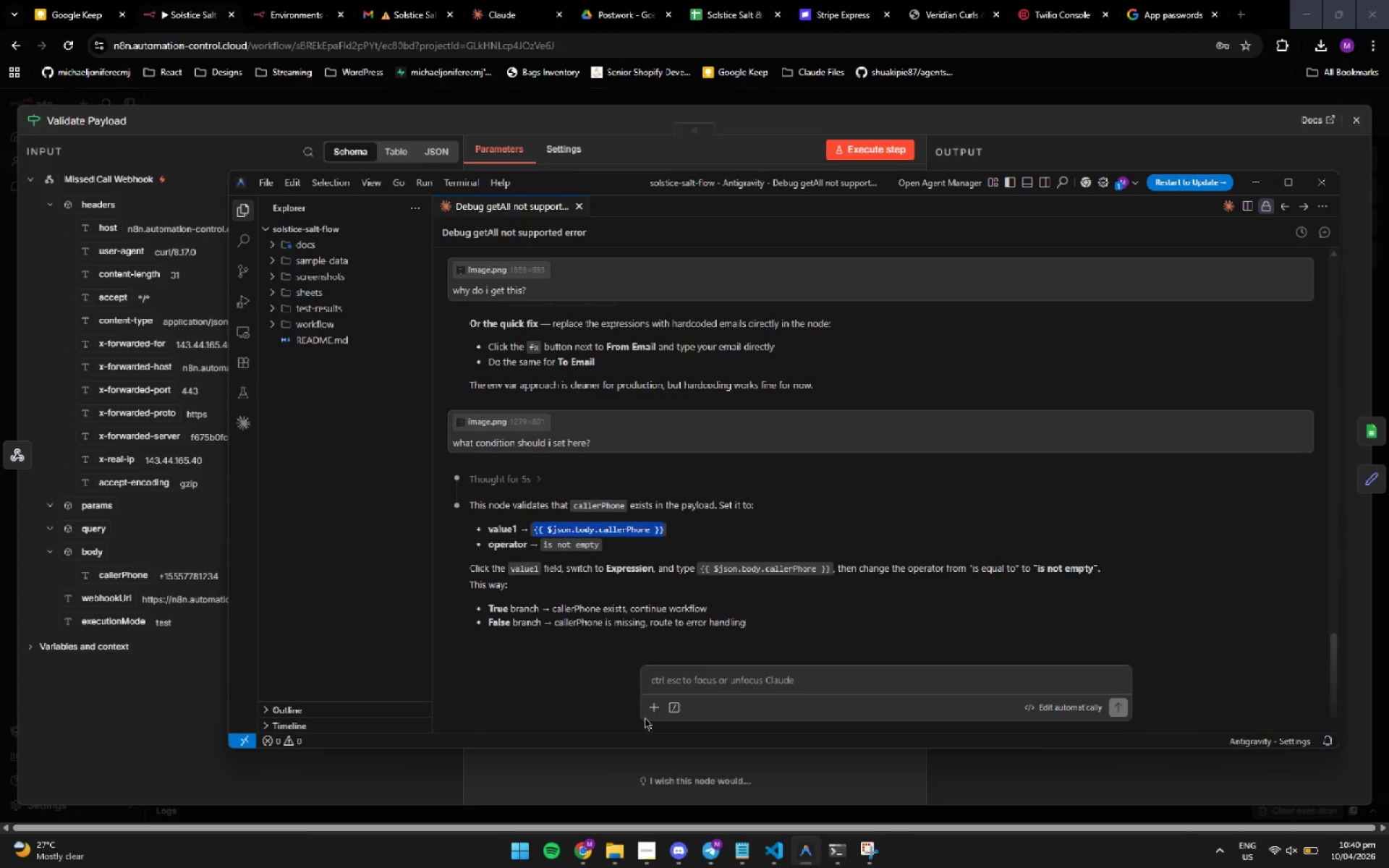 
left_click([554, 779])
 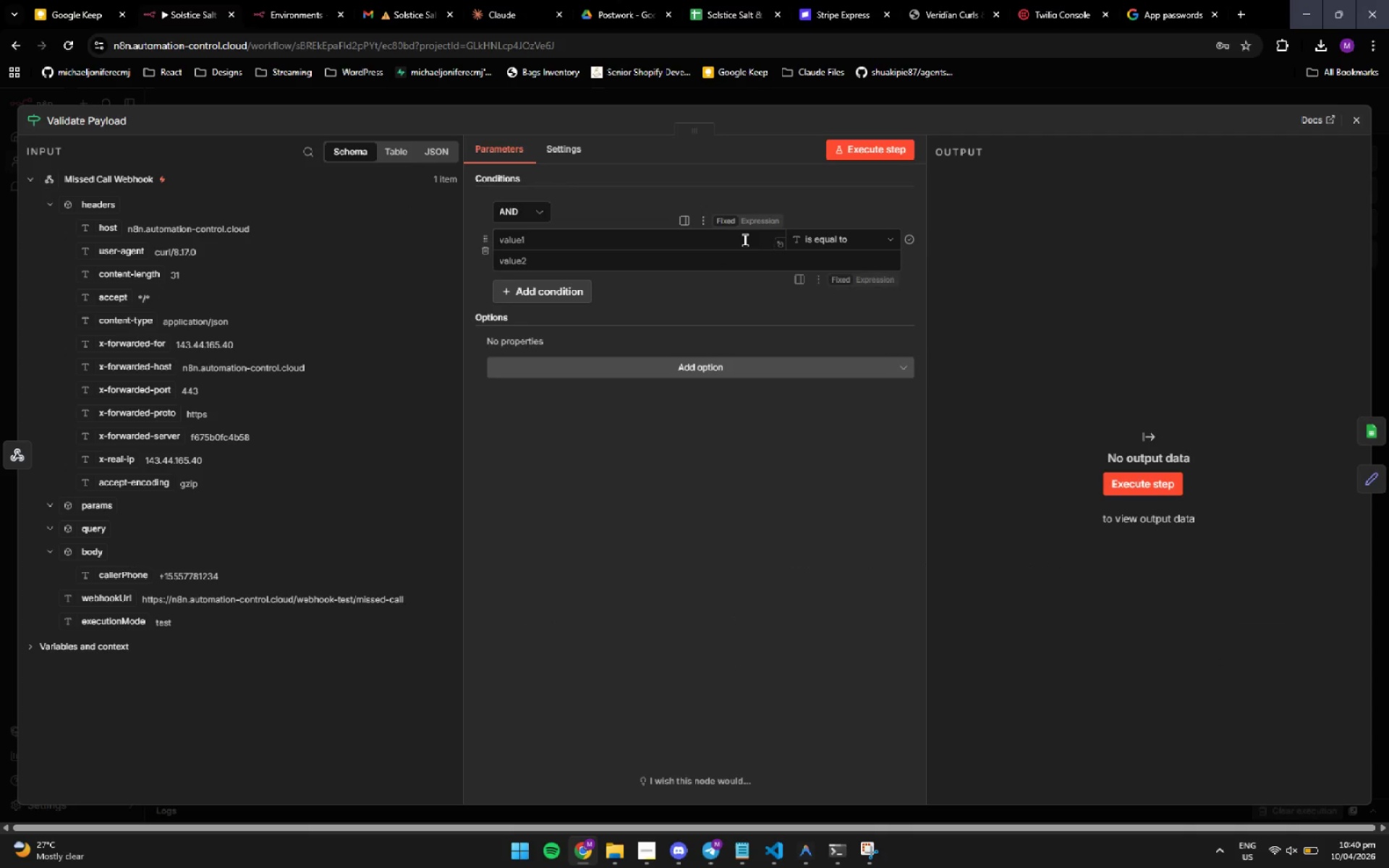 
left_click([744, 238])
 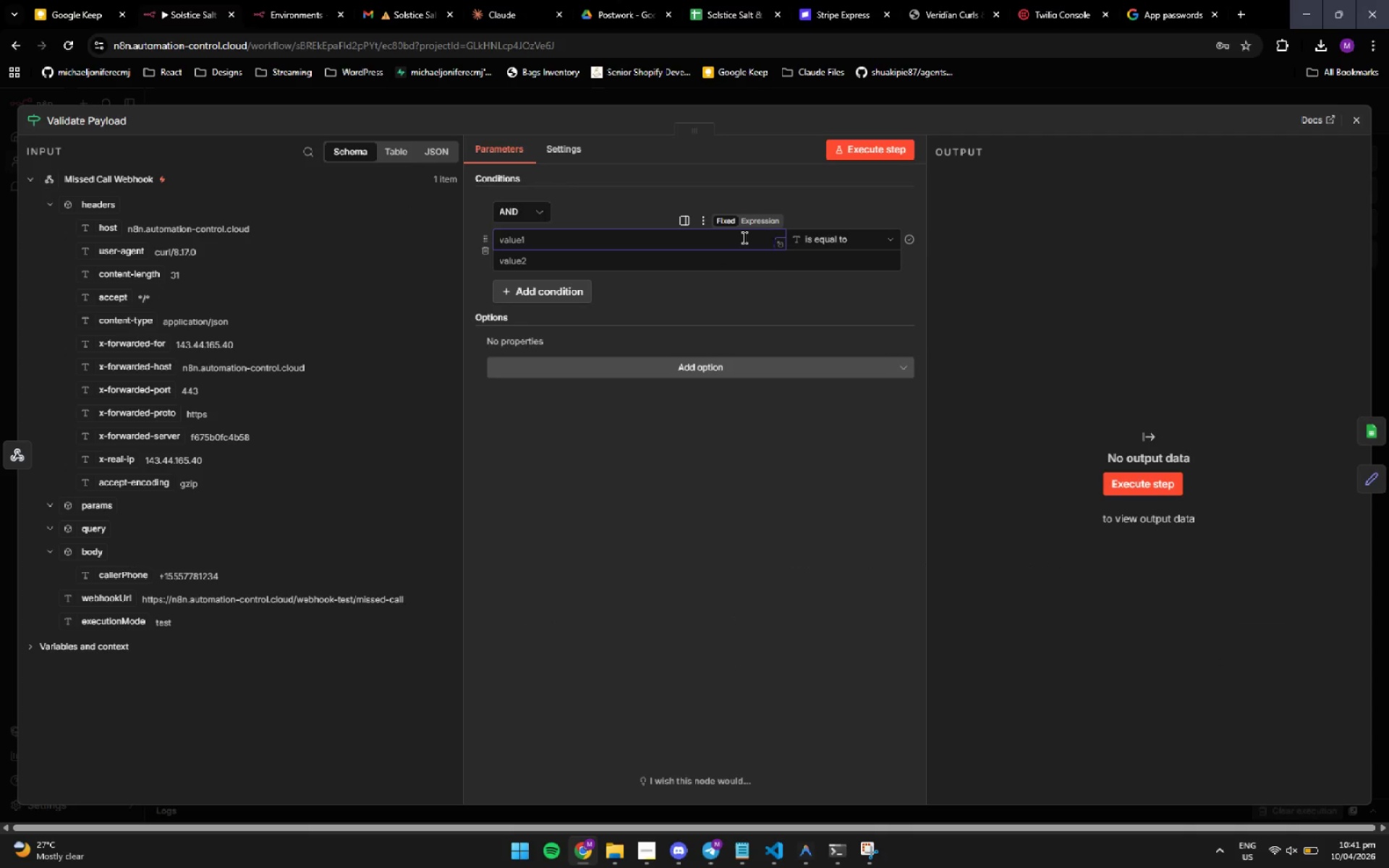 
key(Control+ControlLeft)
 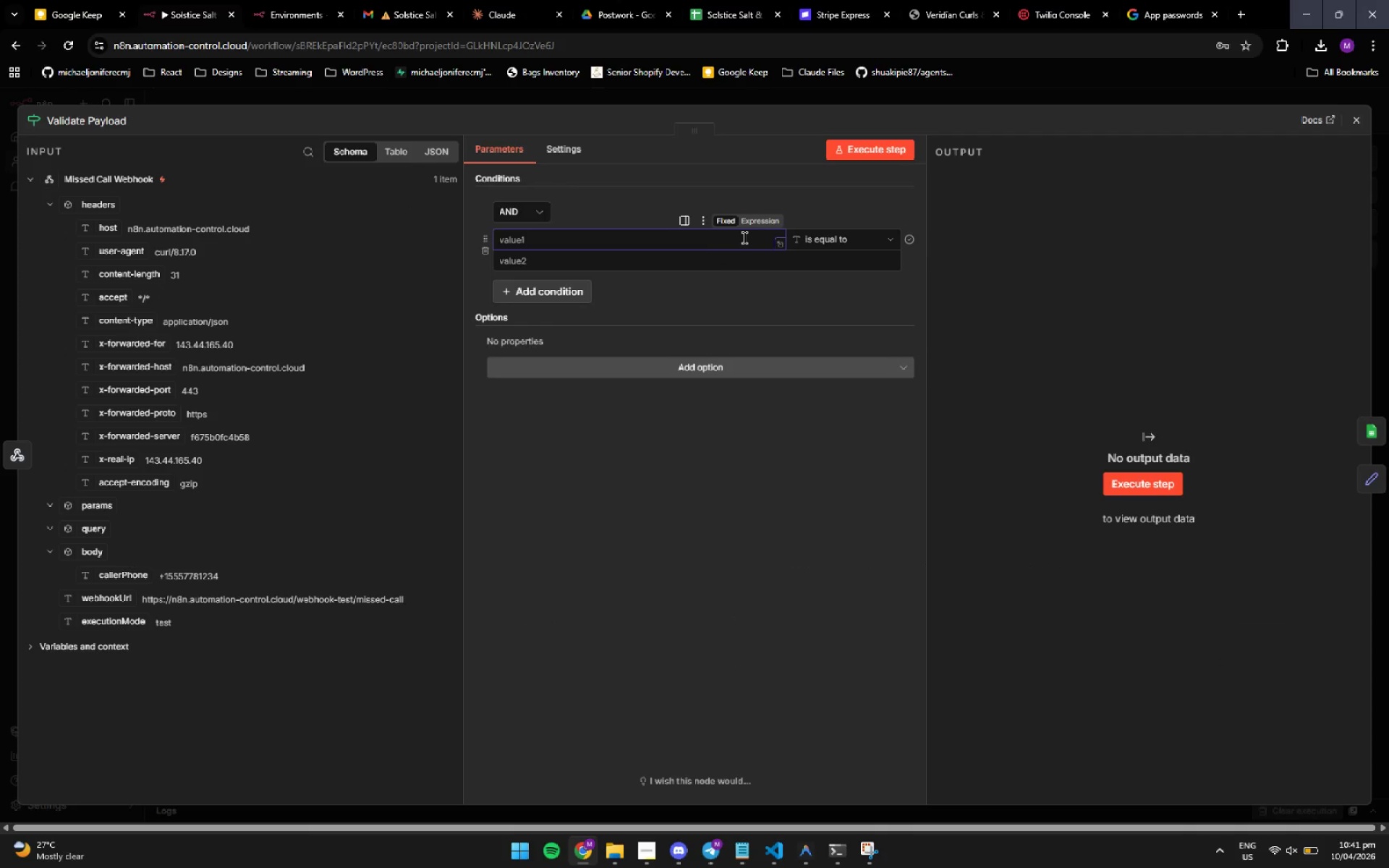 
key(Control+V)
 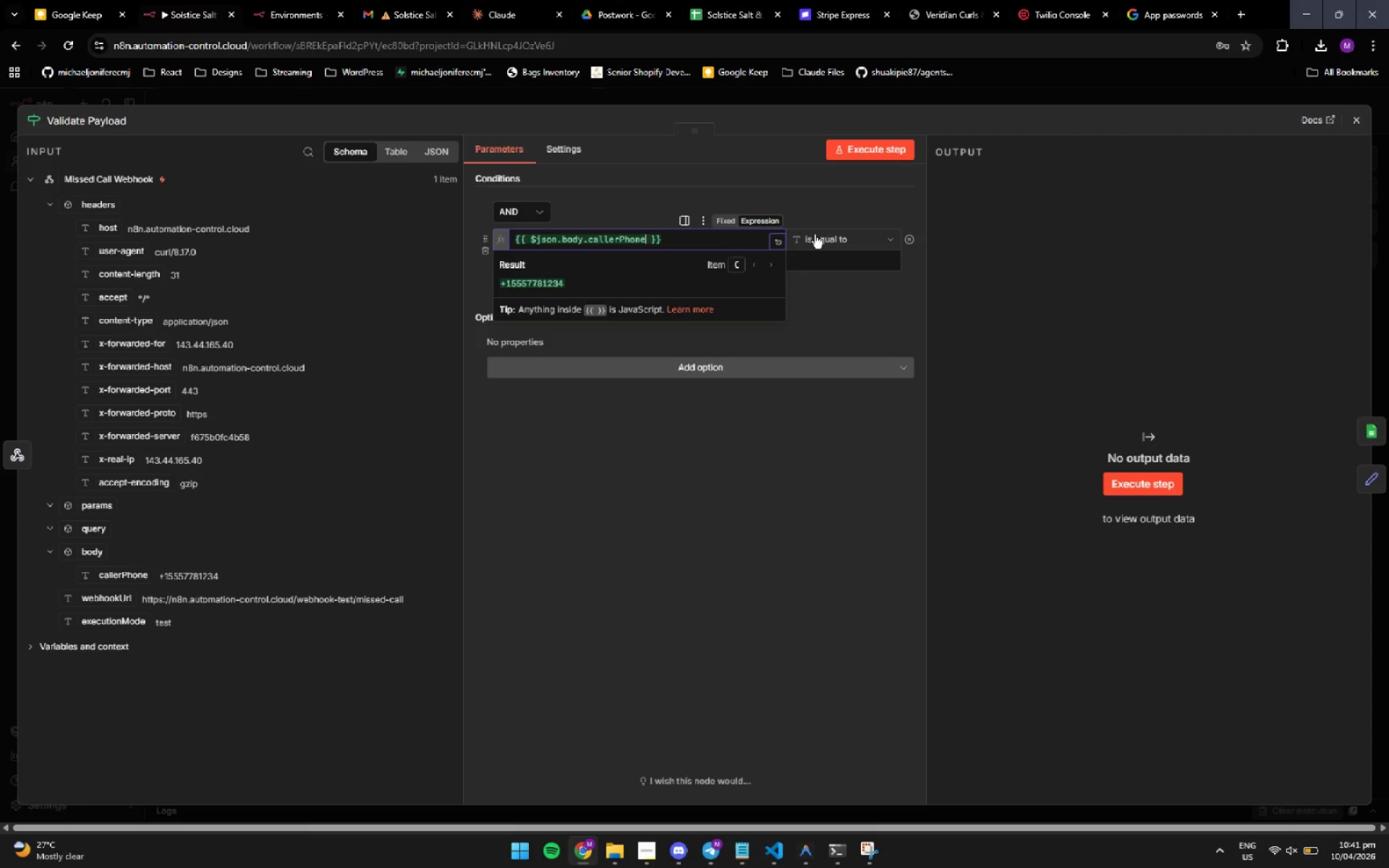 
left_click([834, 285])
 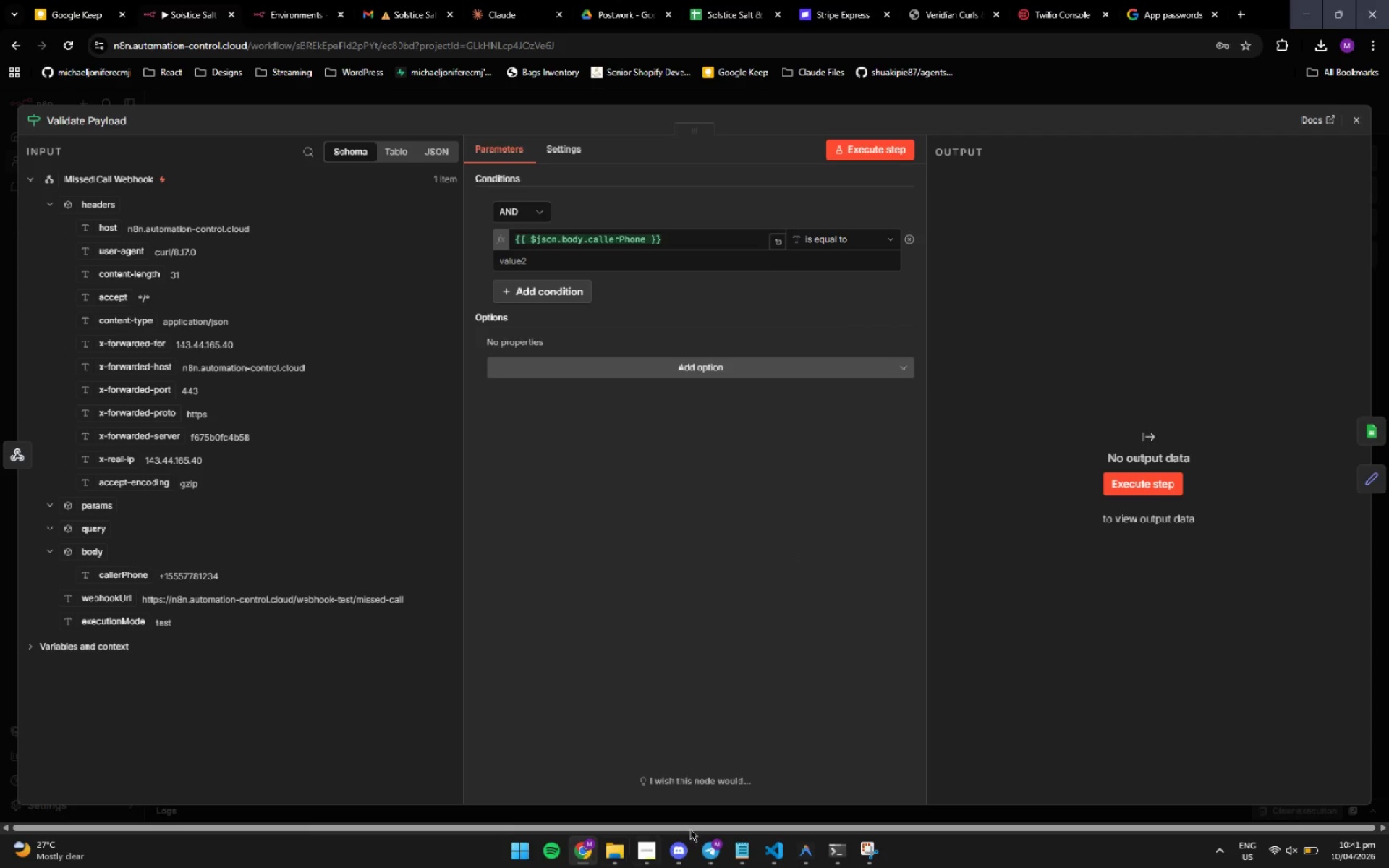 
left_click([818, 860])
 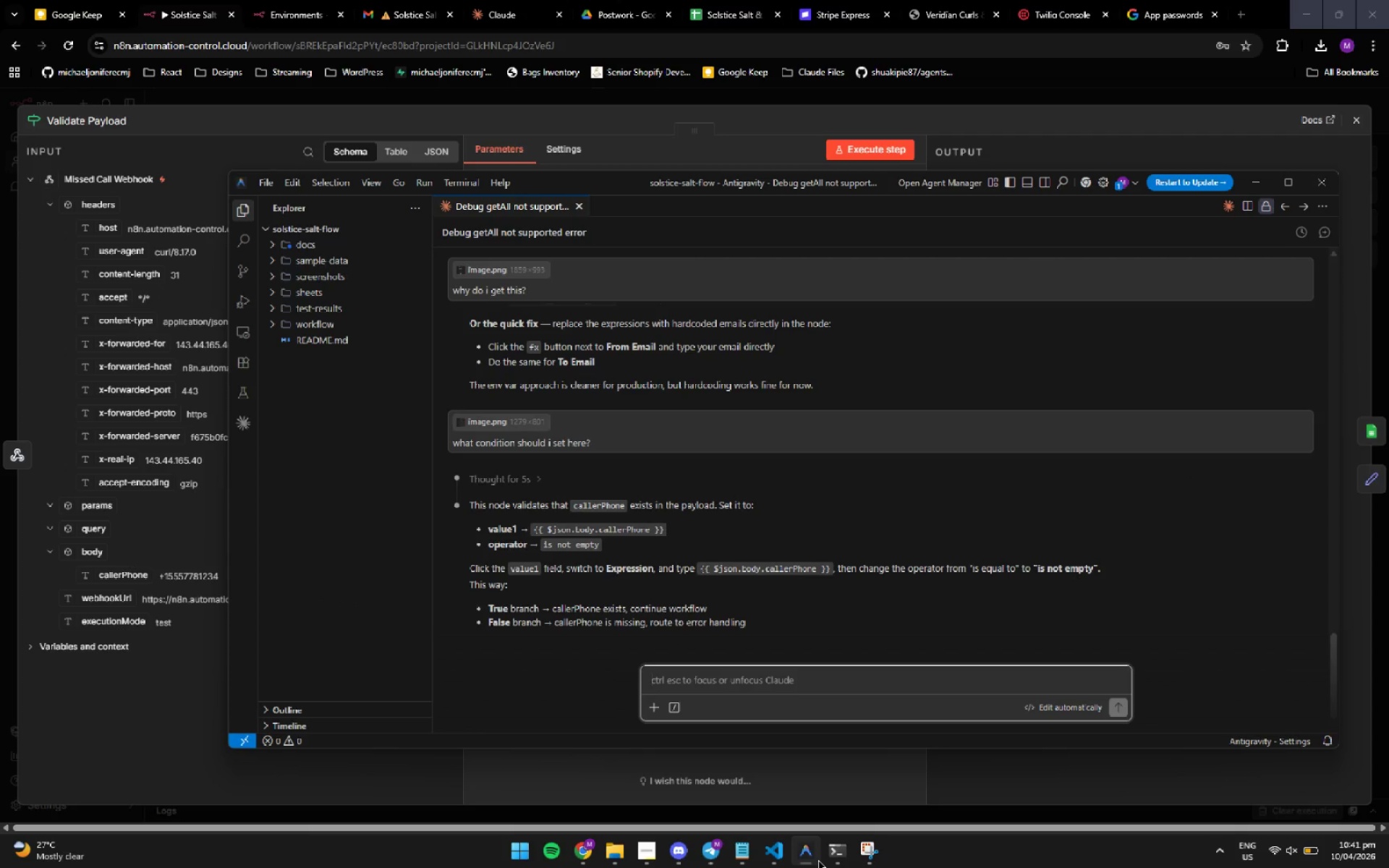 
left_click([815, 860])
 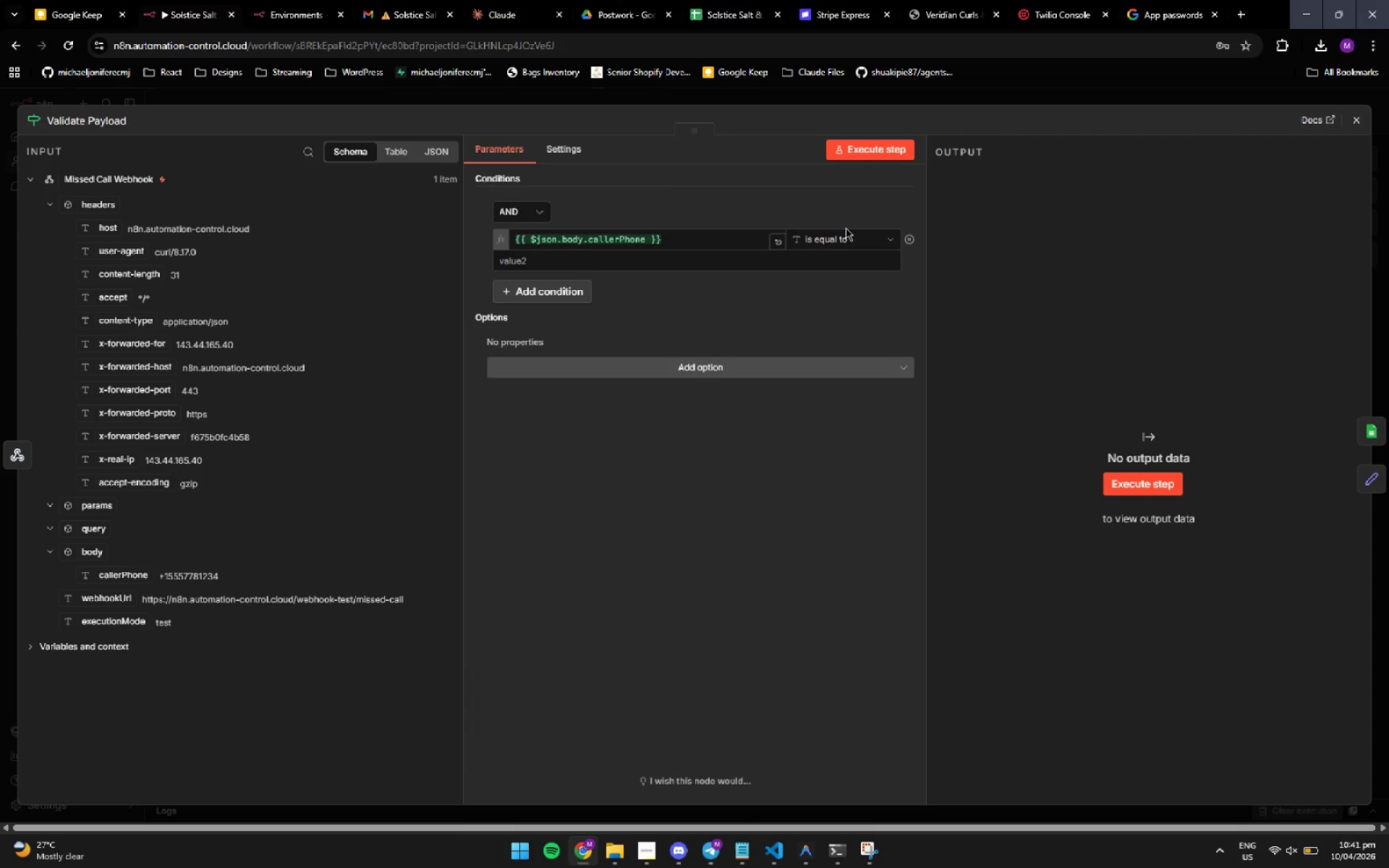 
double_click([844, 234])
 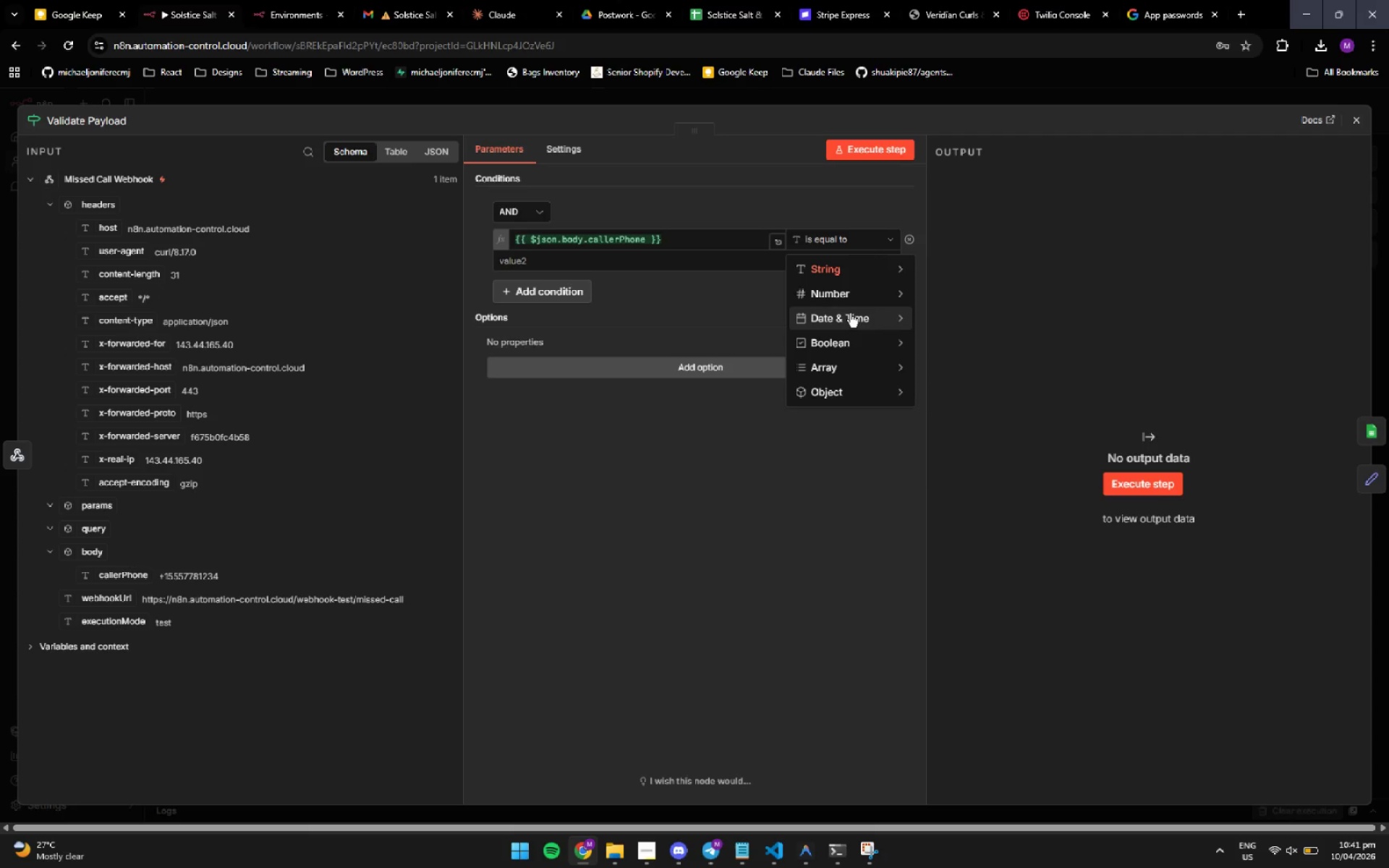 
mouse_move([876, 292])
 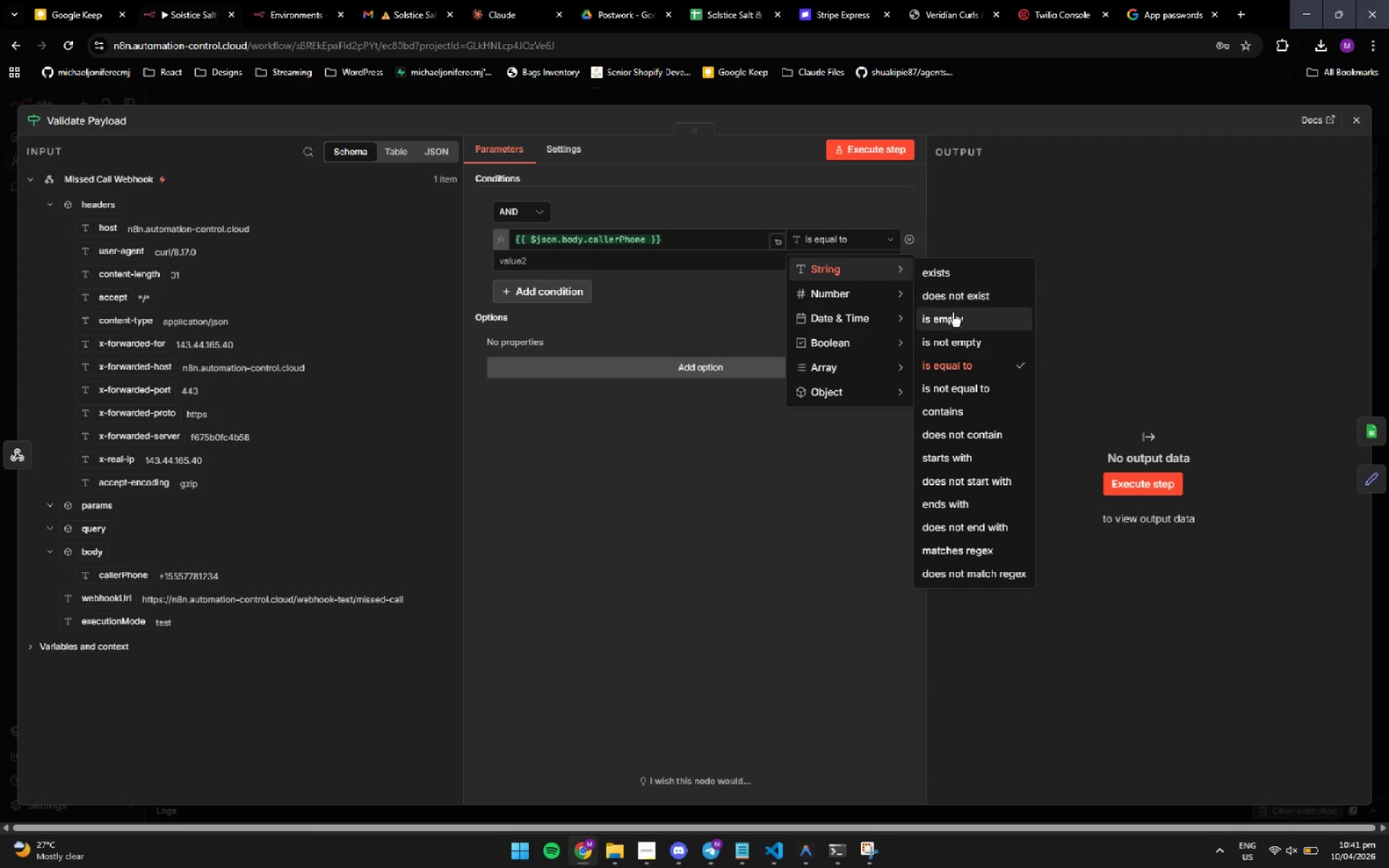 
left_click([953, 335])
 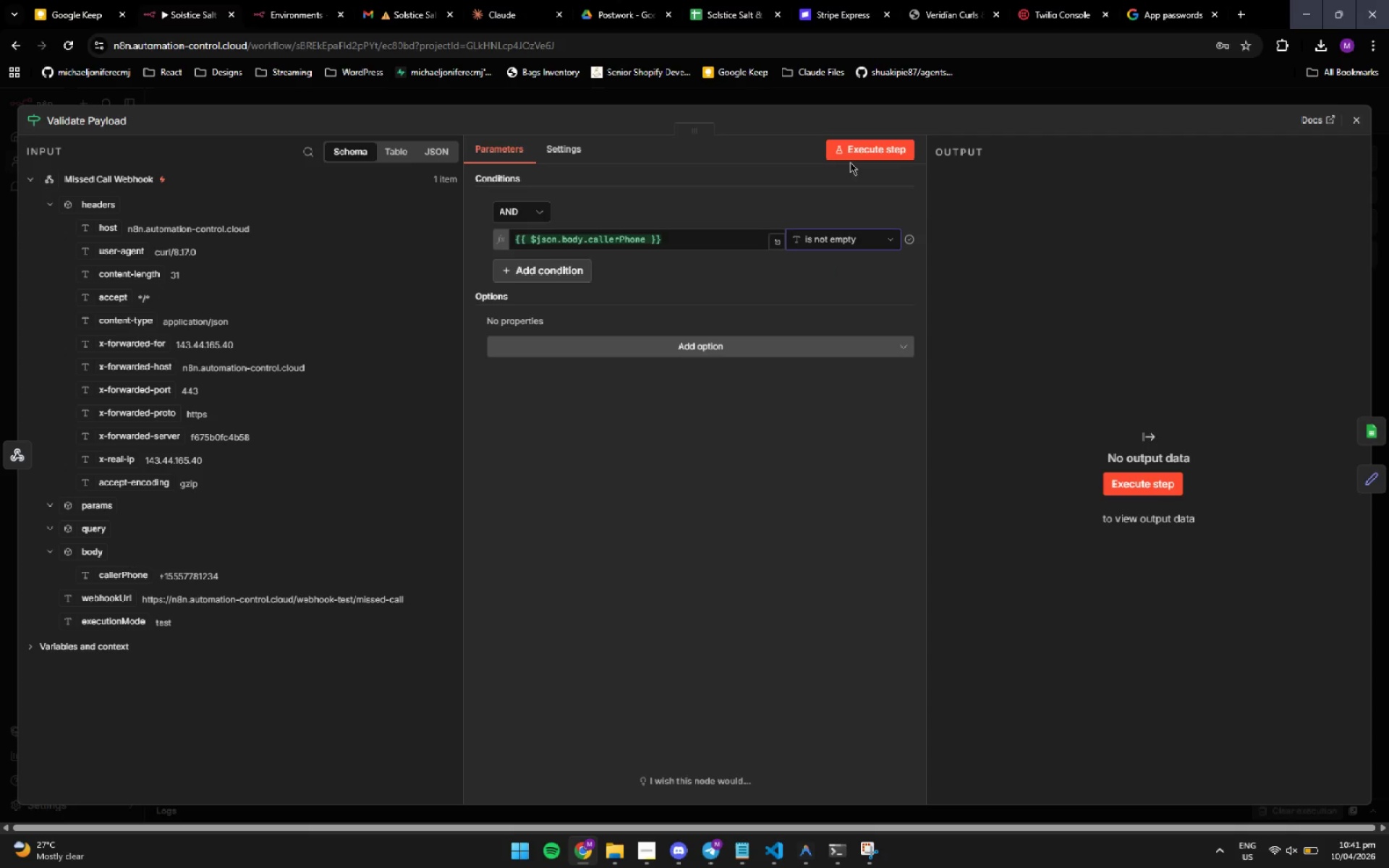 
left_click([824, 182])
 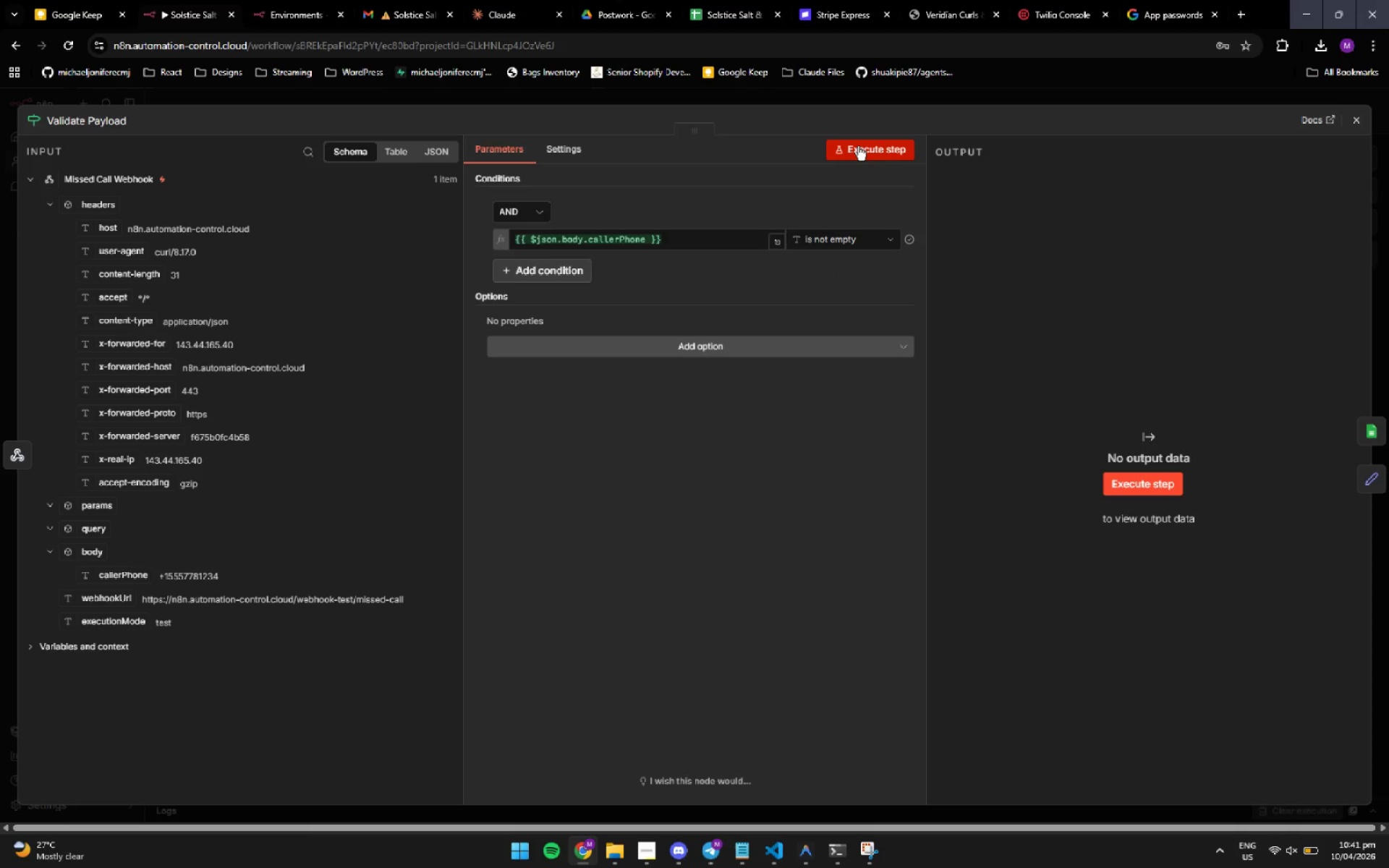 
left_click([858, 146])
 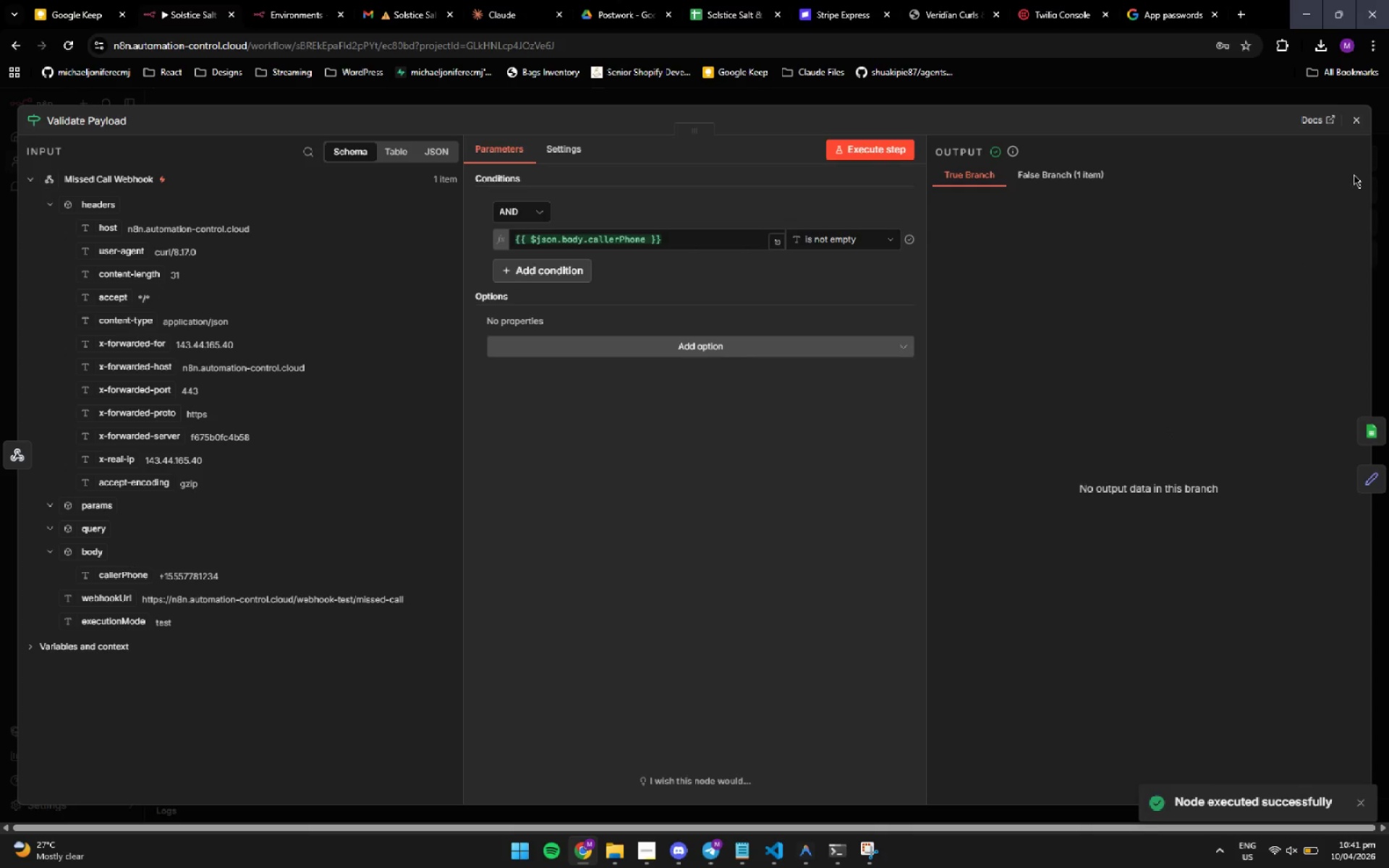 
left_click([1357, 114])
 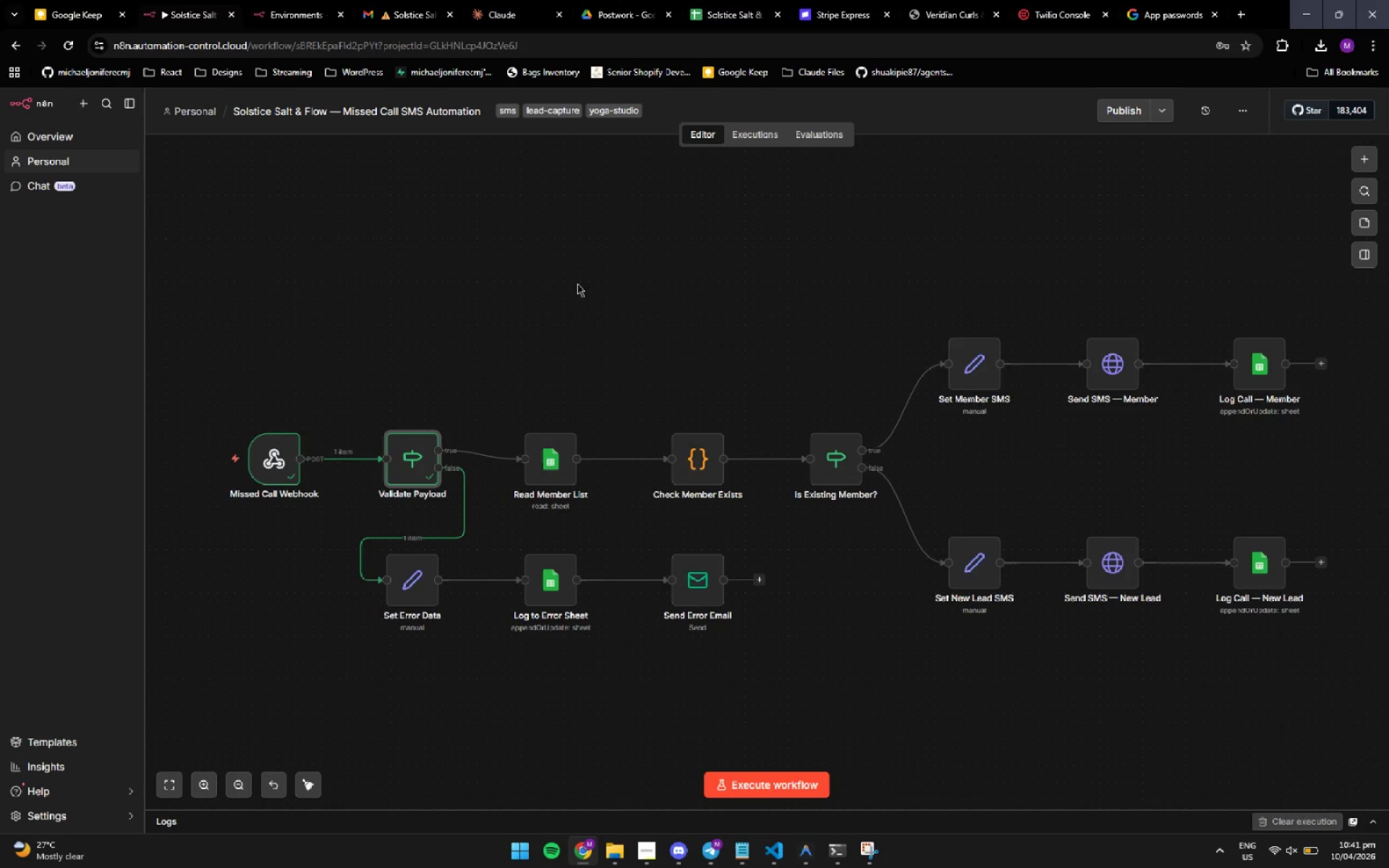 
double_click([402, 461])
 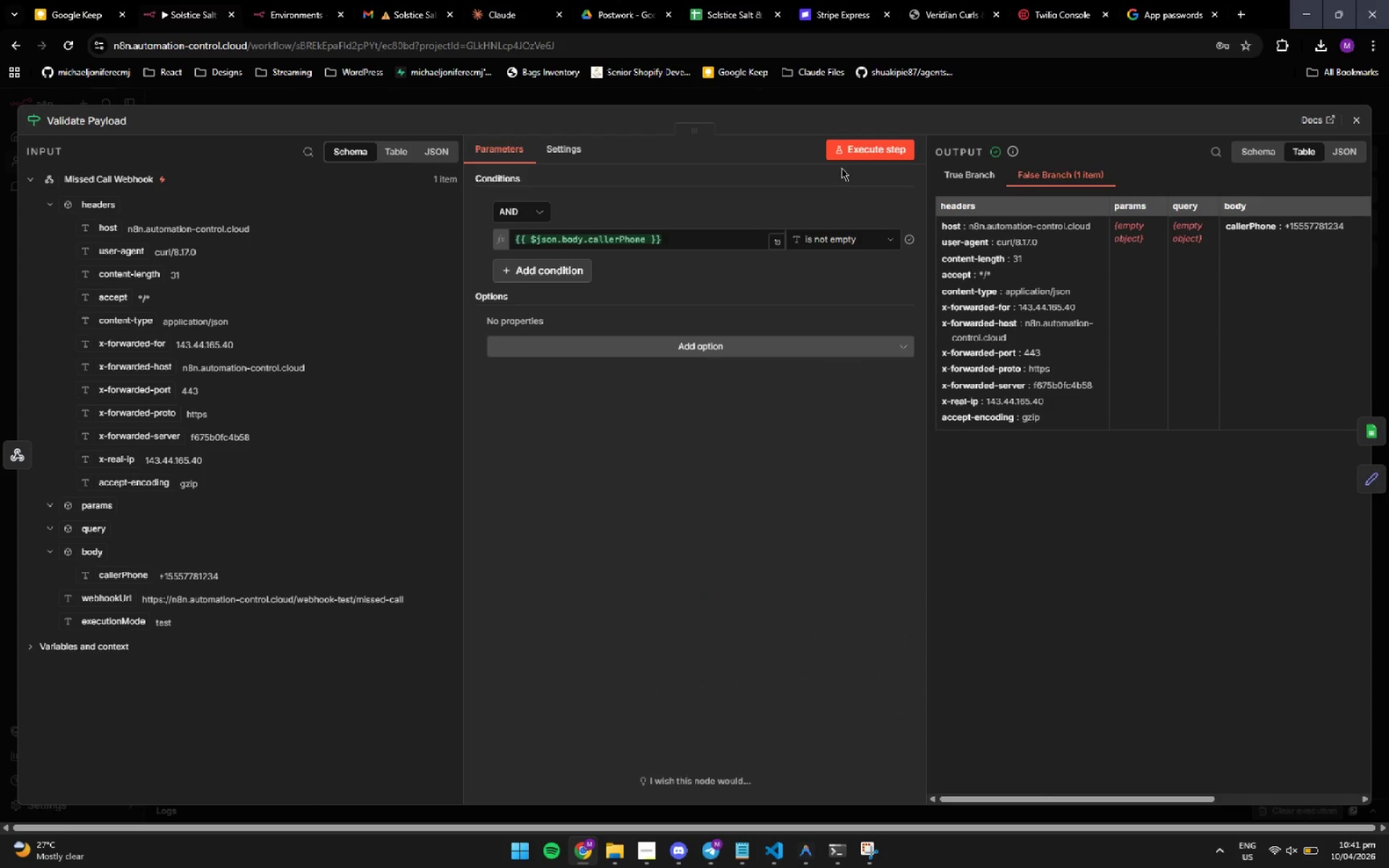 
left_click([857, 149])
 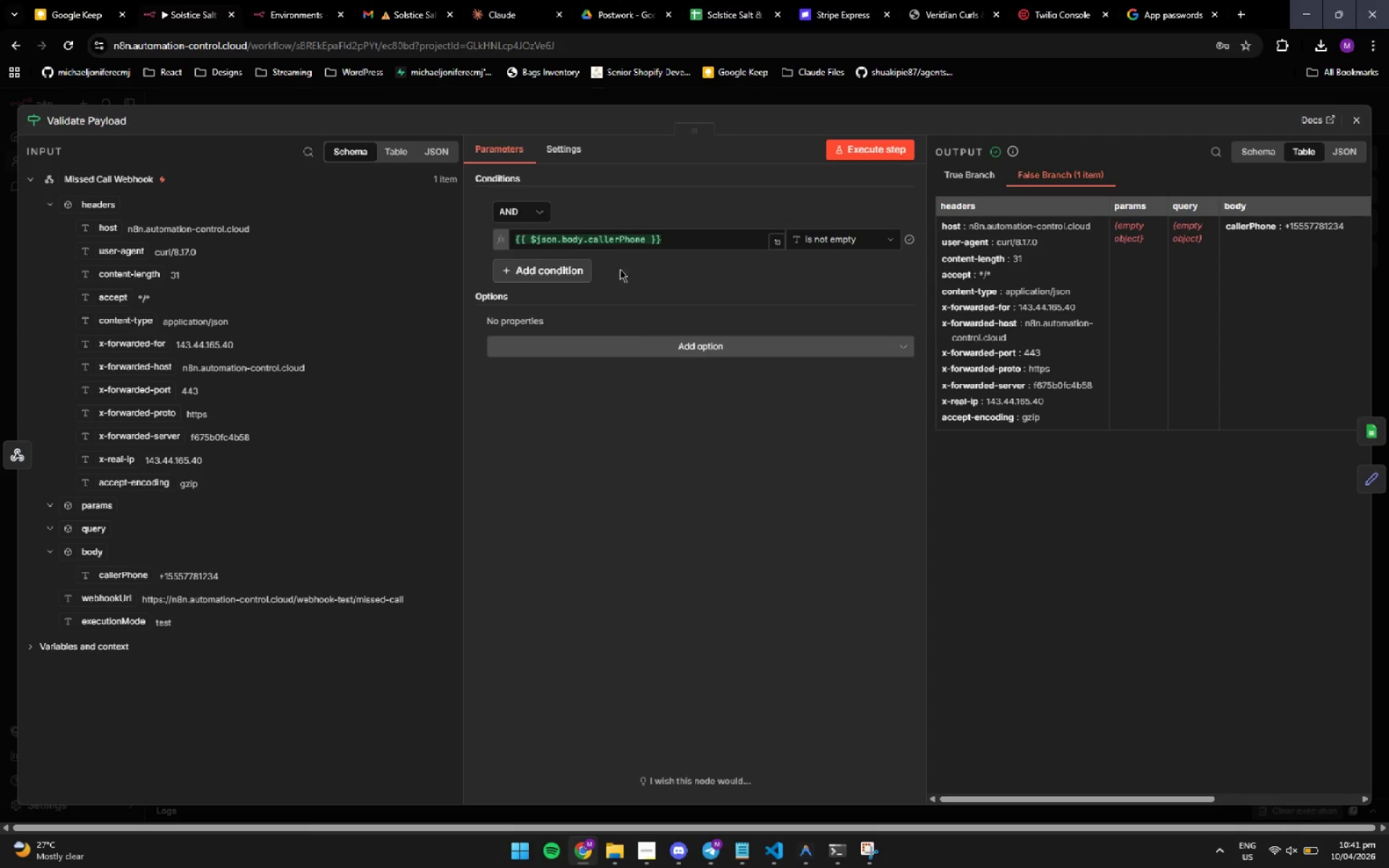 
wait(18.33)
 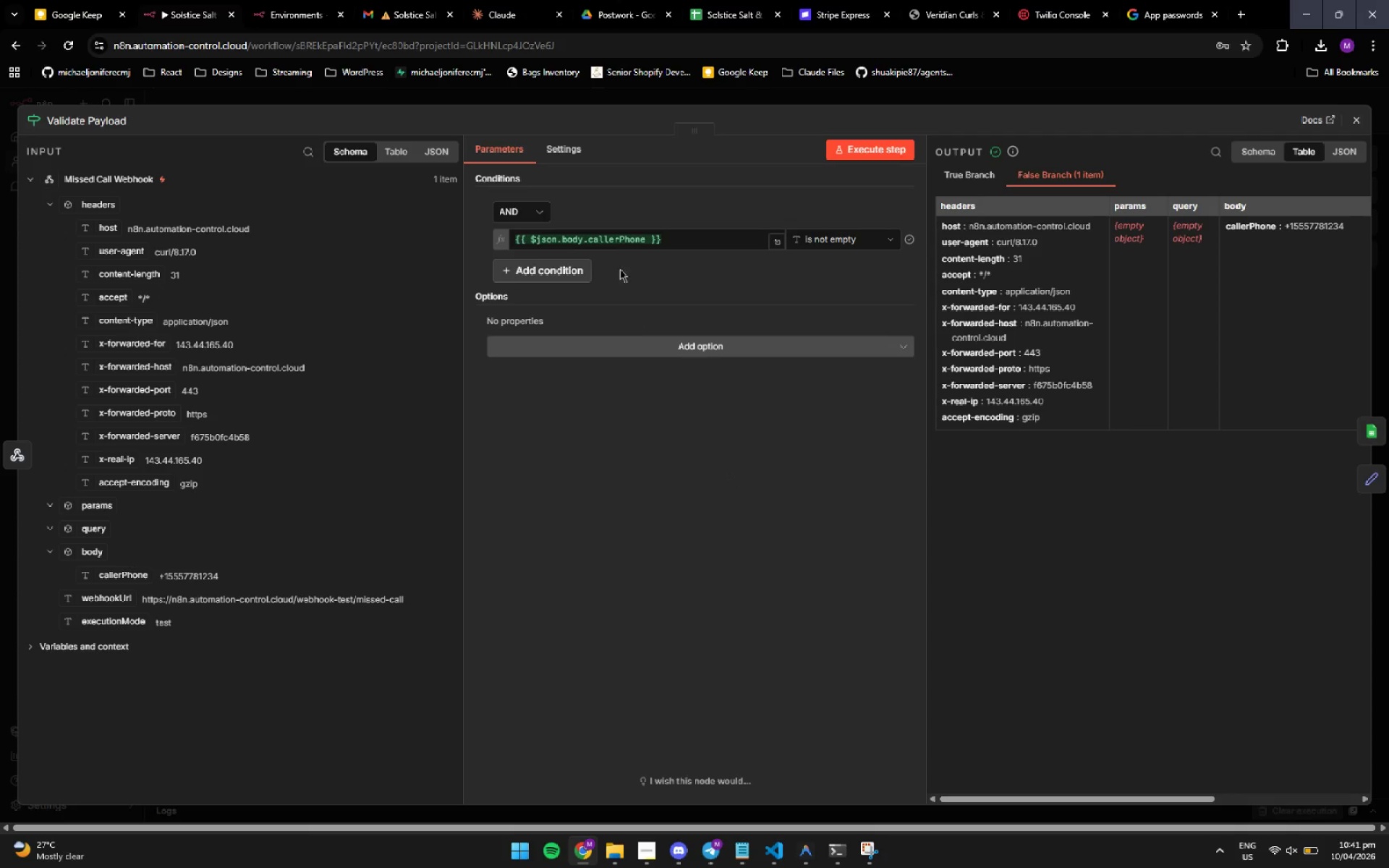 
left_click_drag(start_coordinate=[115, 576], to_coordinate=[548, 250])
 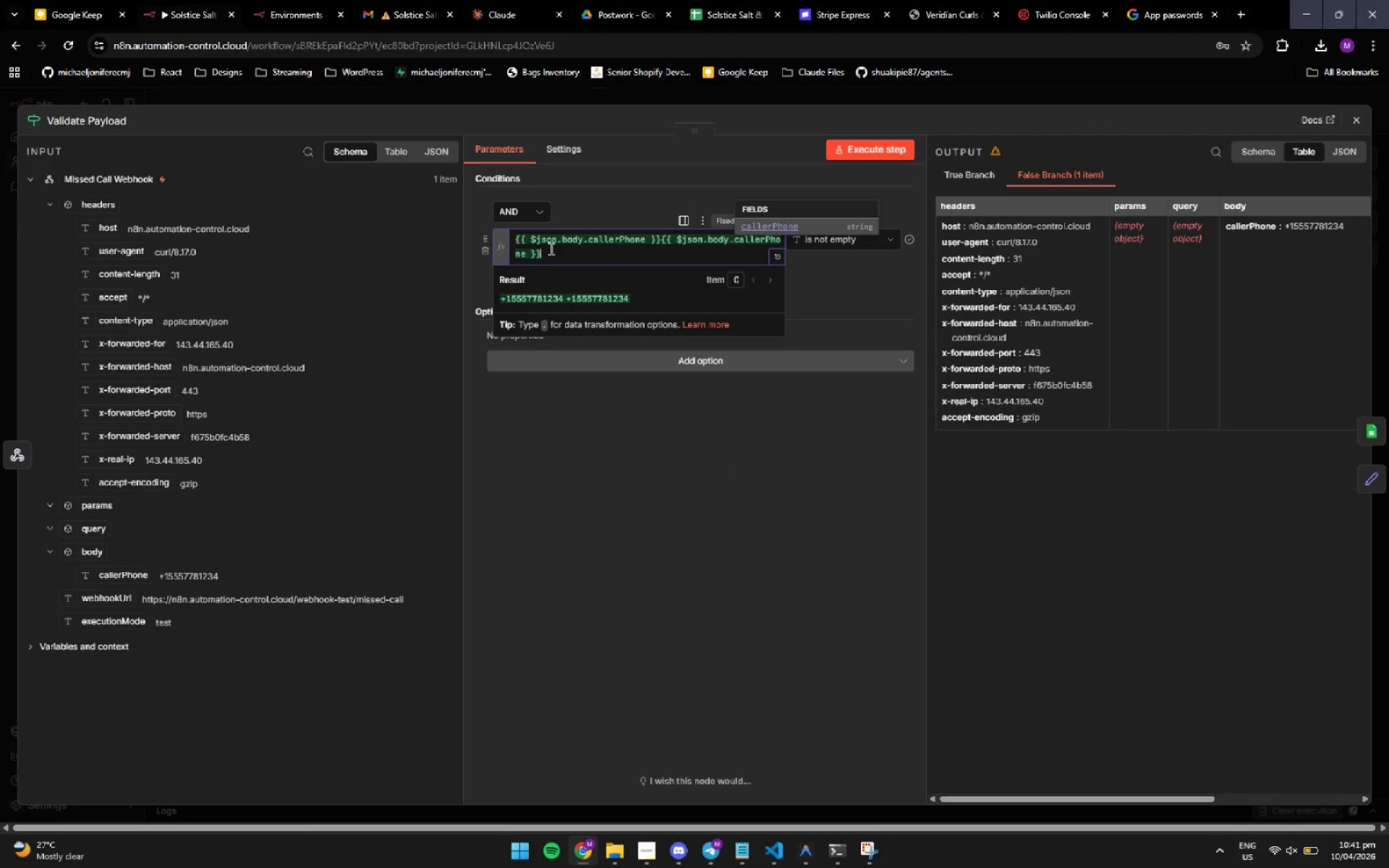 
key(Control+A)
 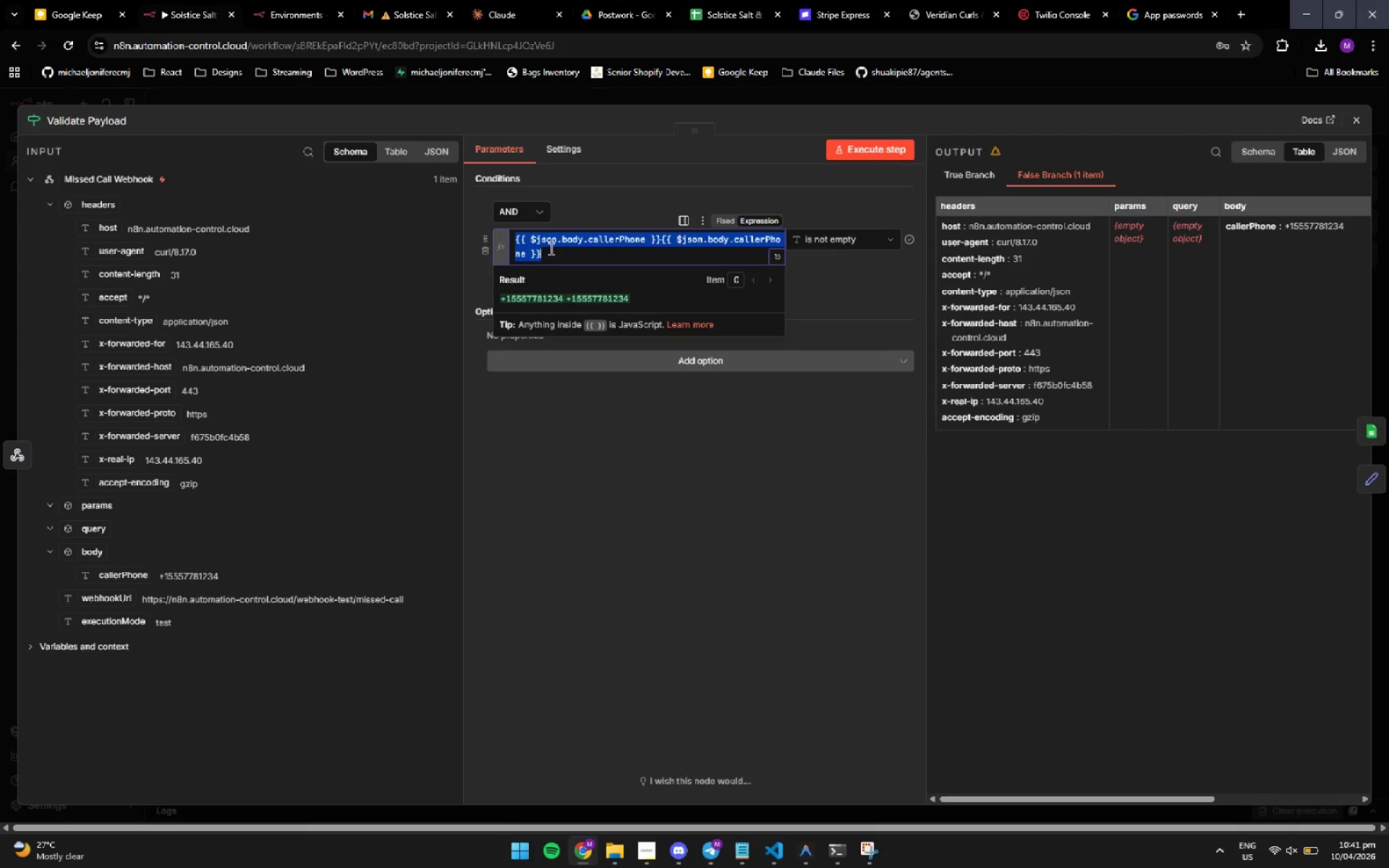 
key(Backspace)
 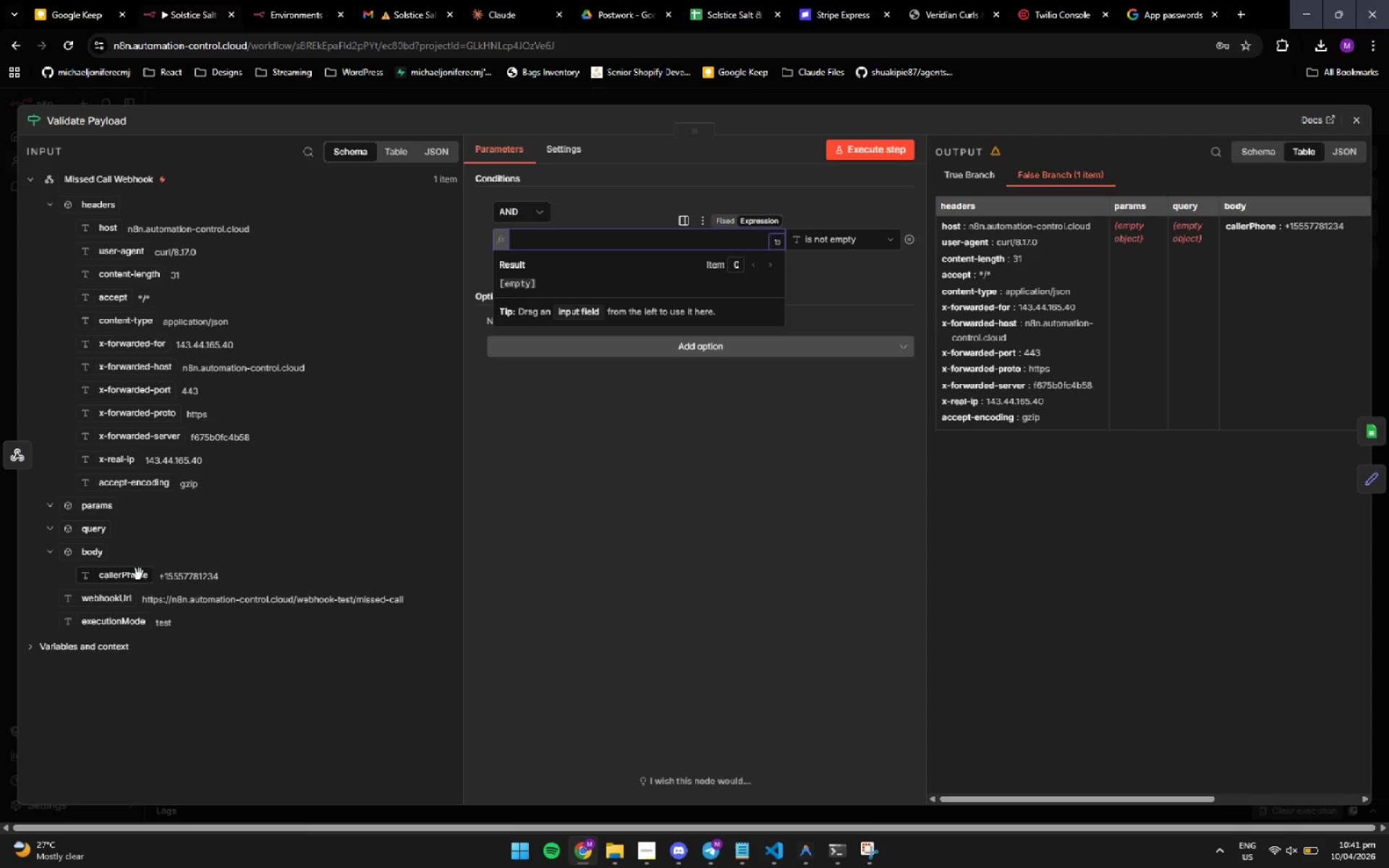 
left_click_drag(start_coordinate=[135, 576], to_coordinate=[546, 250])
 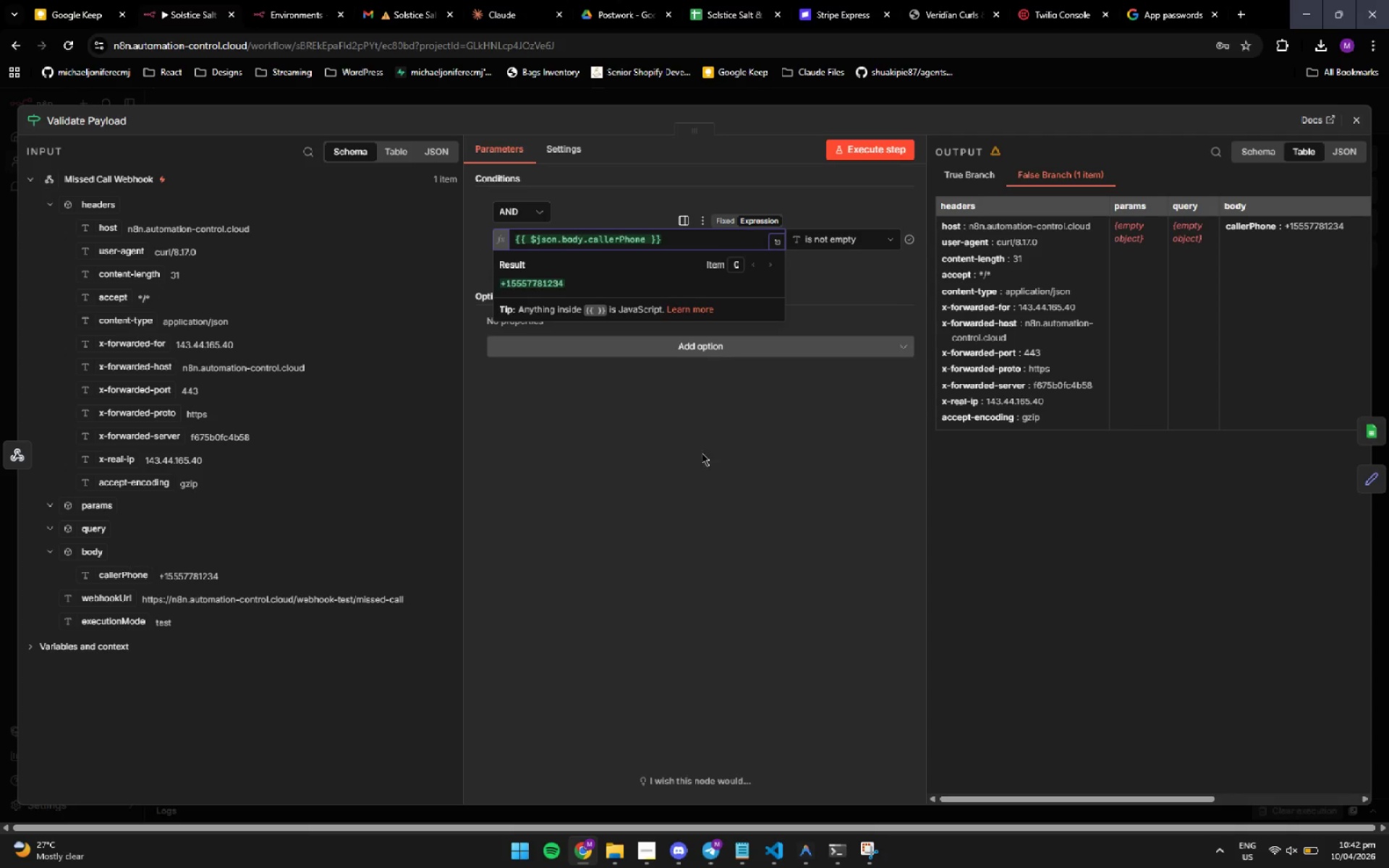 
left_click([704, 472])
 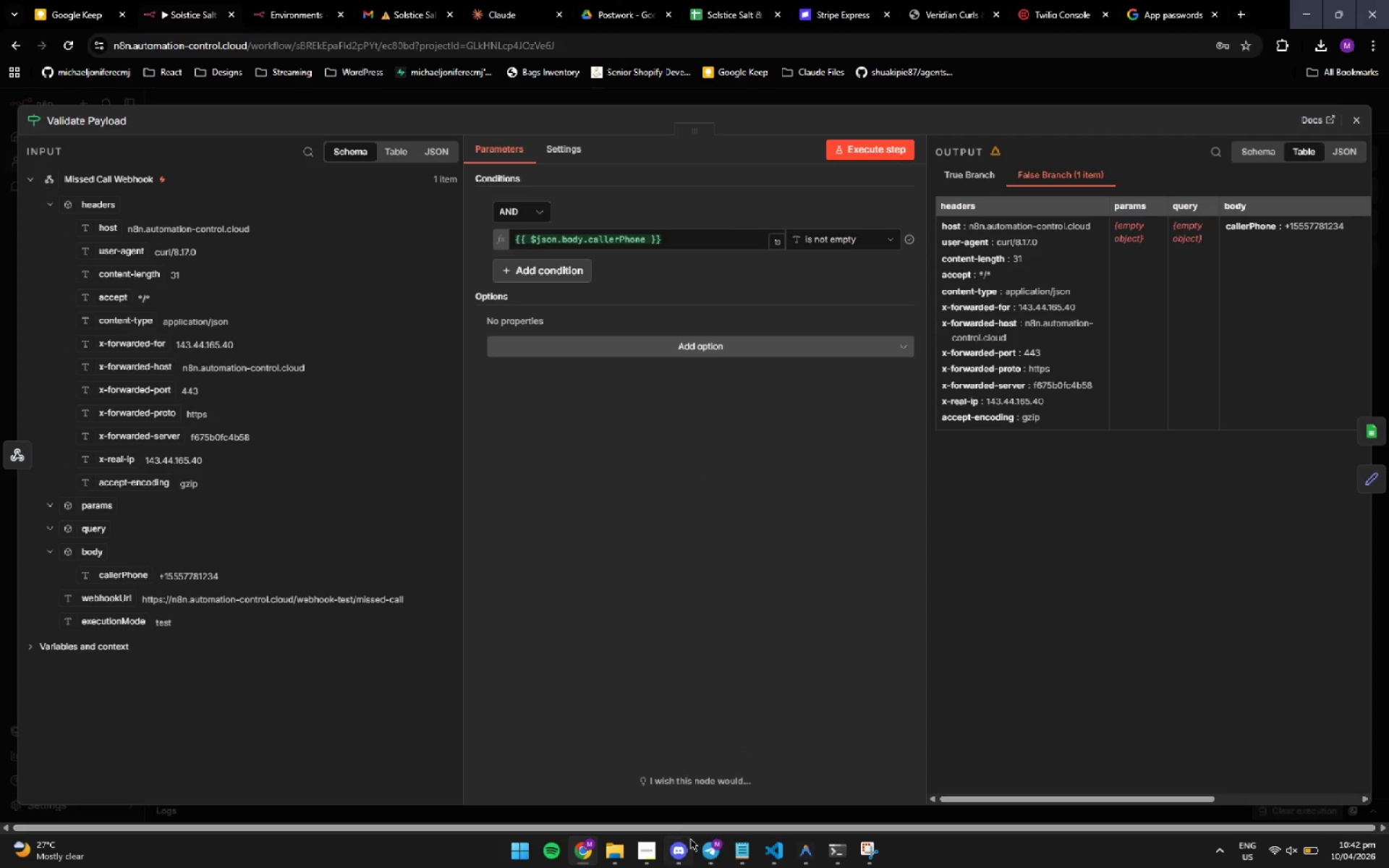 
left_click([805, 856])
 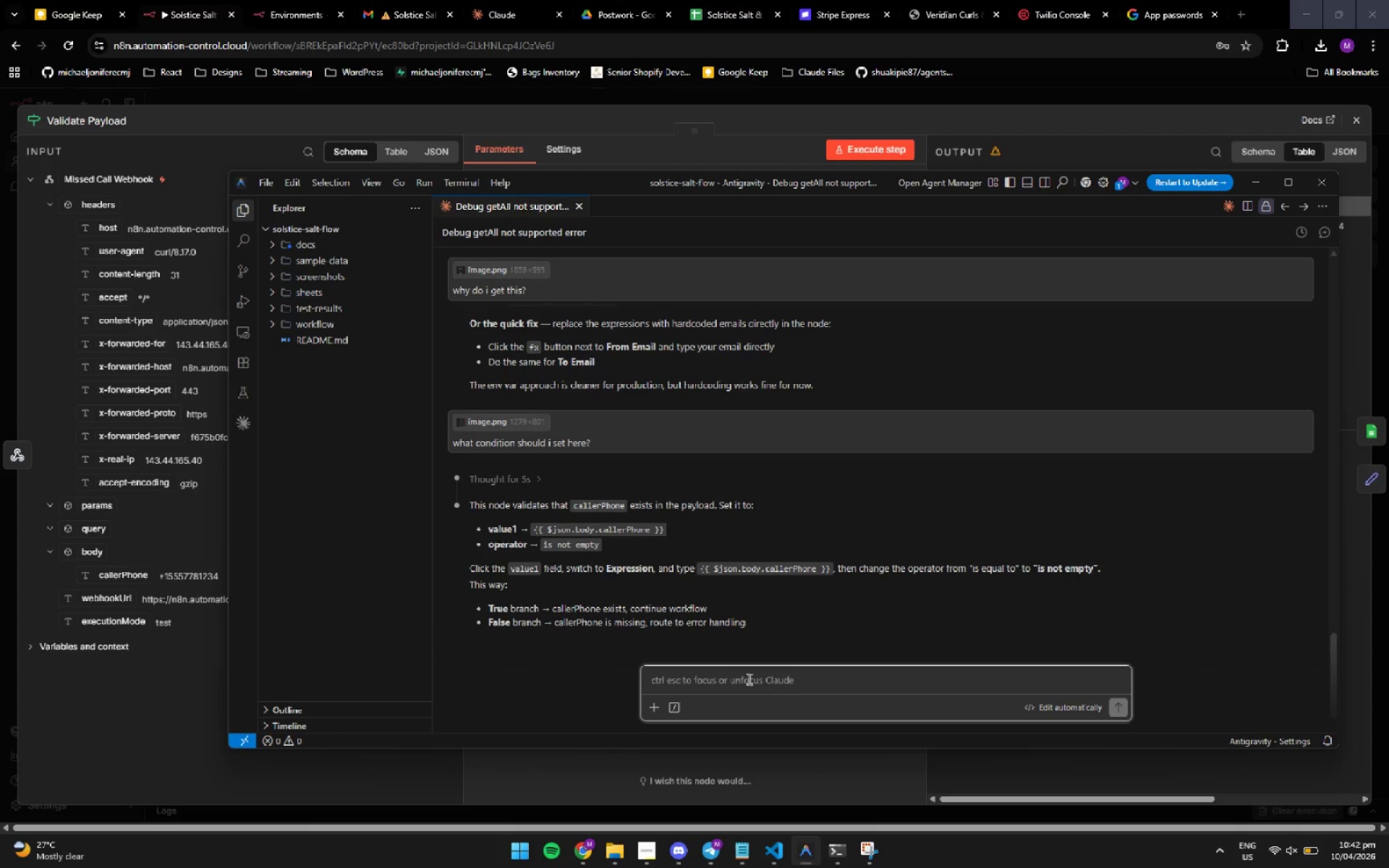 
left_click([750, 679])
 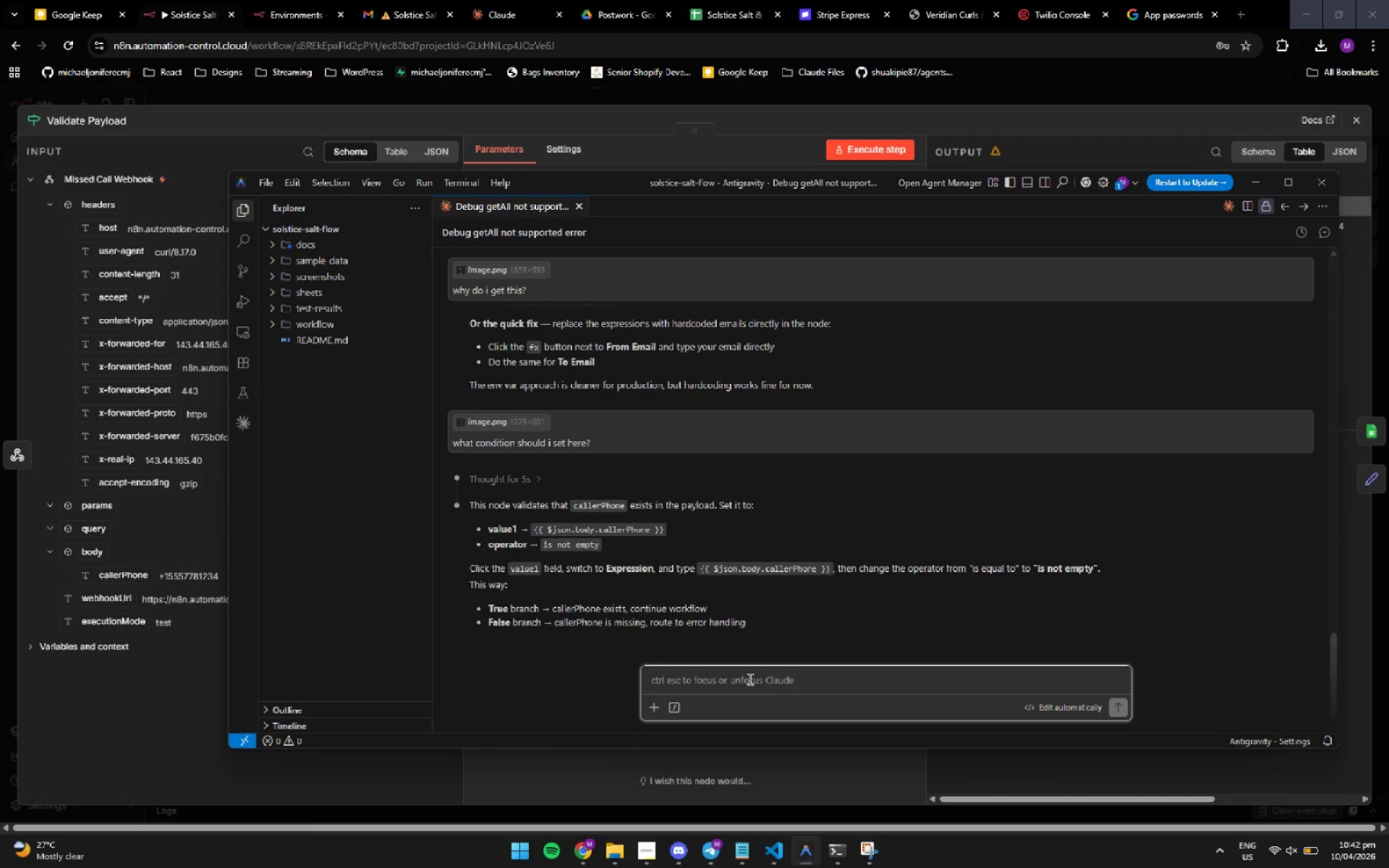 
type(is it And or )
key(Backspace)
key(Backspace)
key(Backspace)
type(or OR? )
 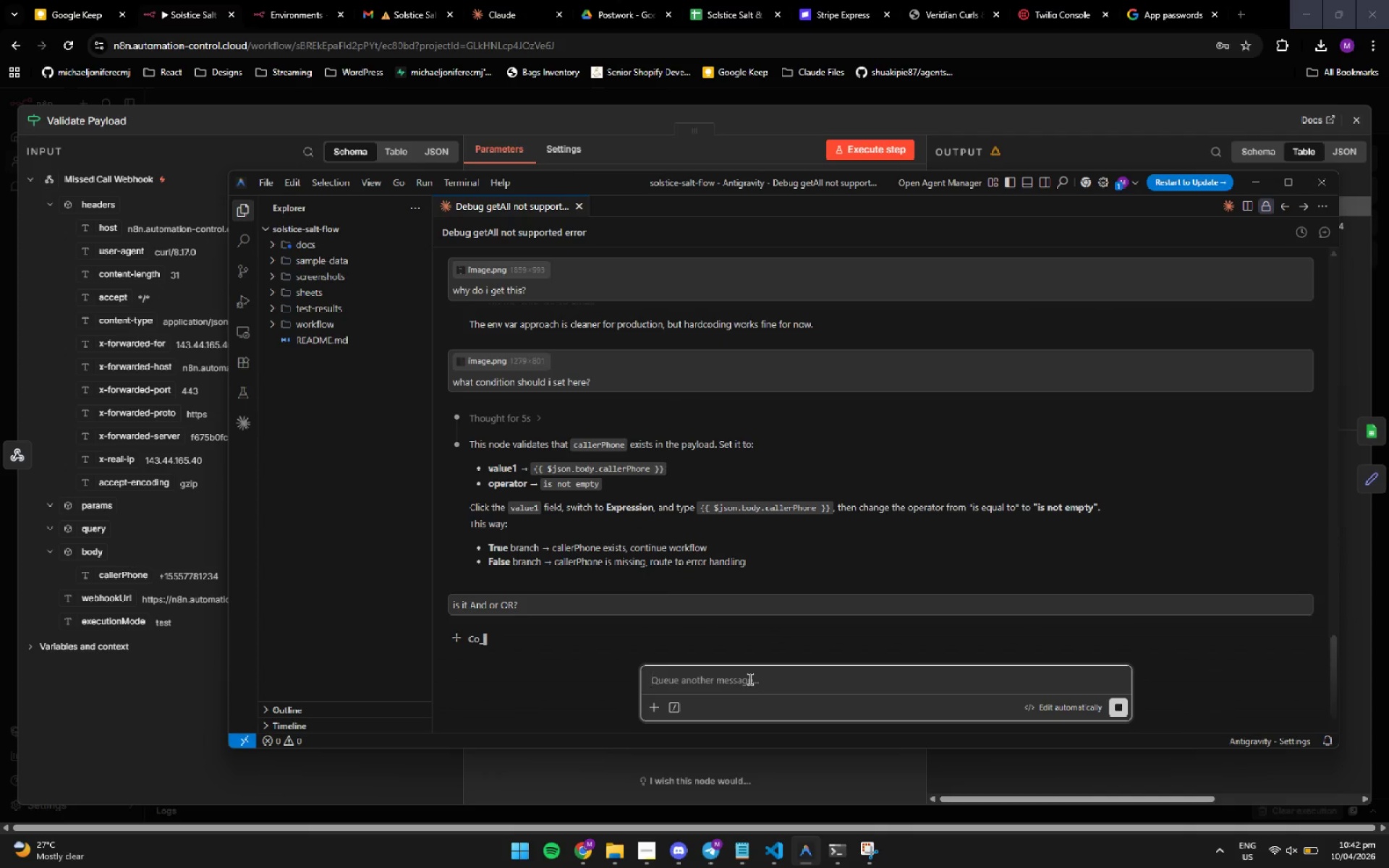 
 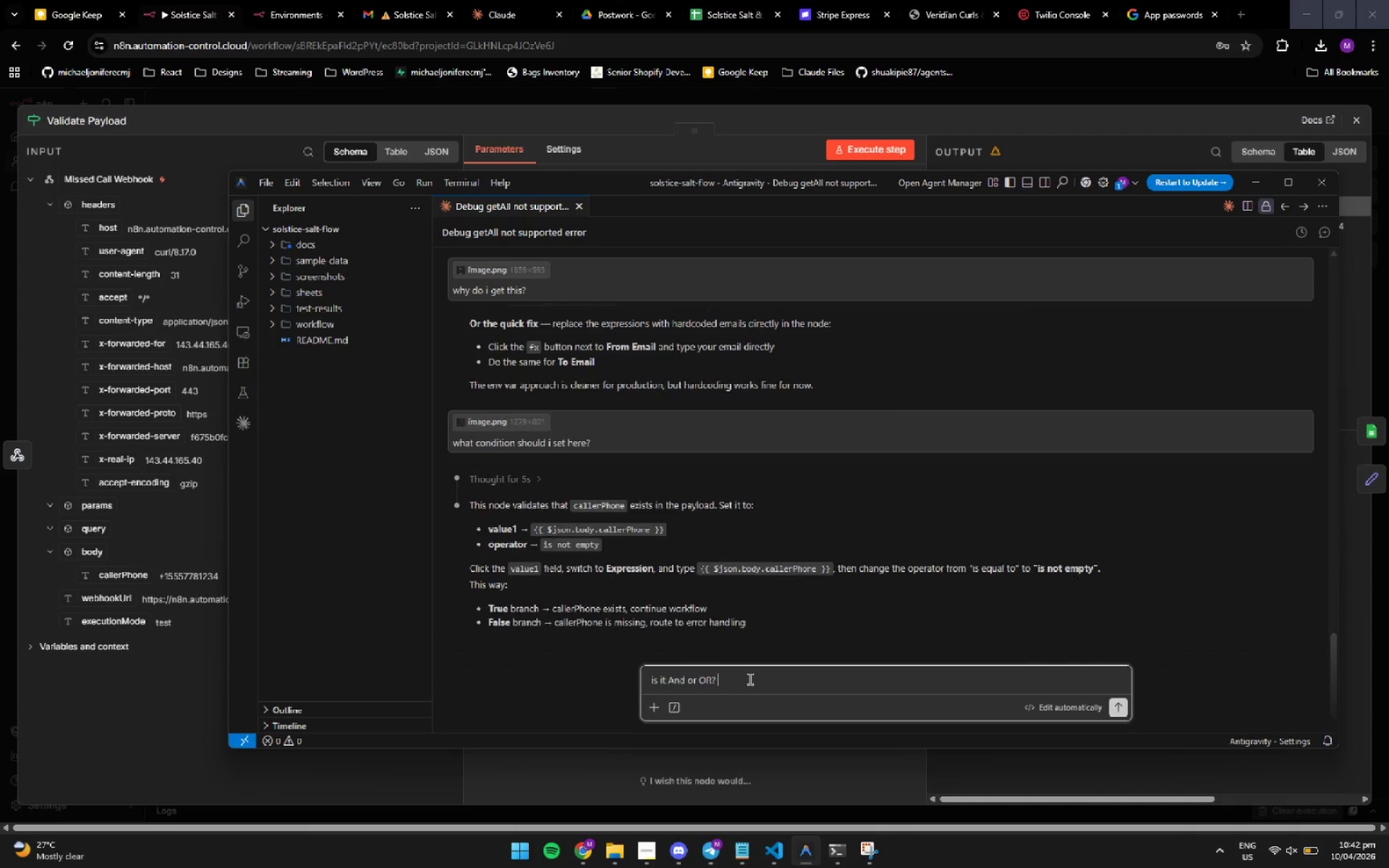 
key(Enter)
 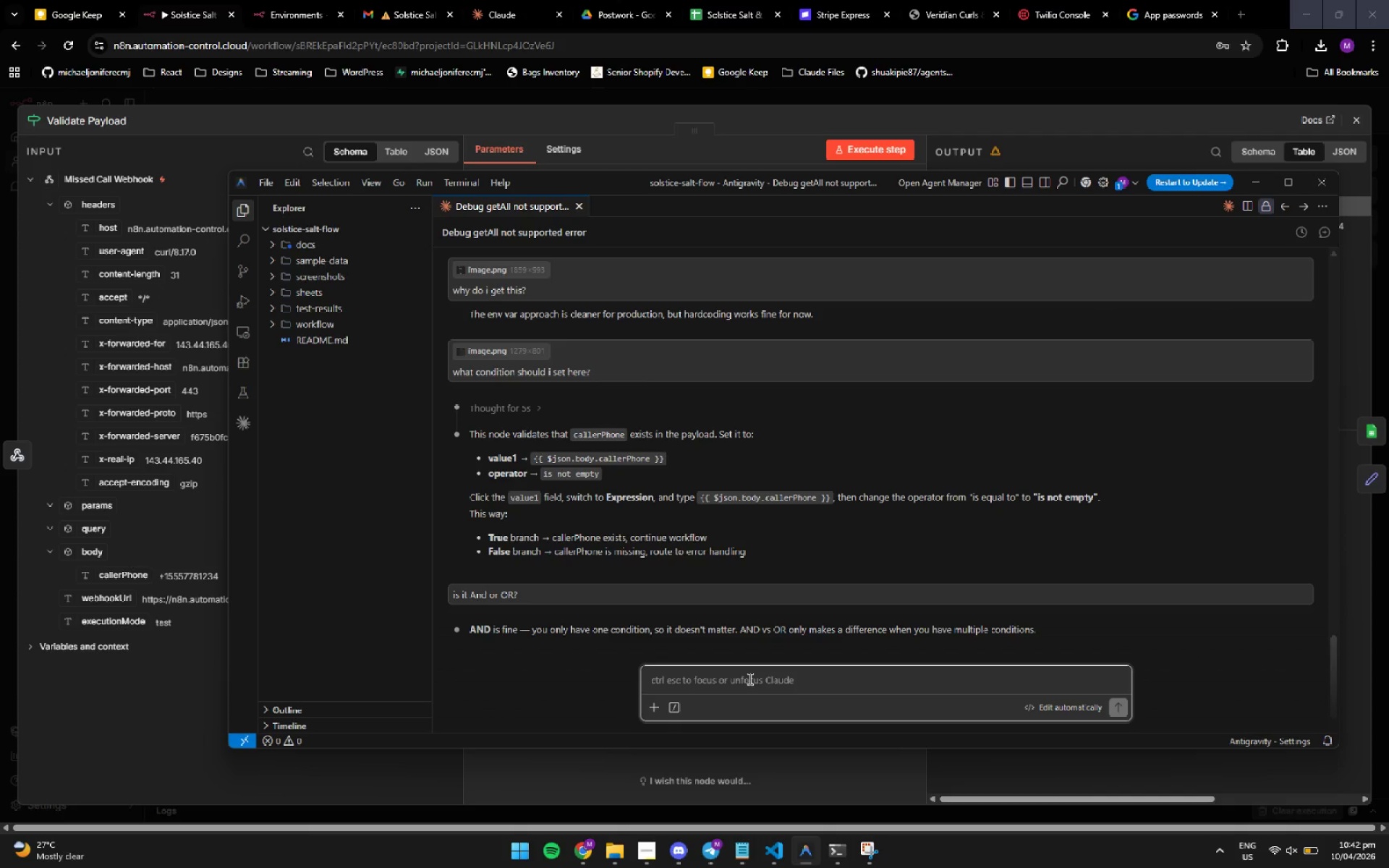 
wait(9.58)
 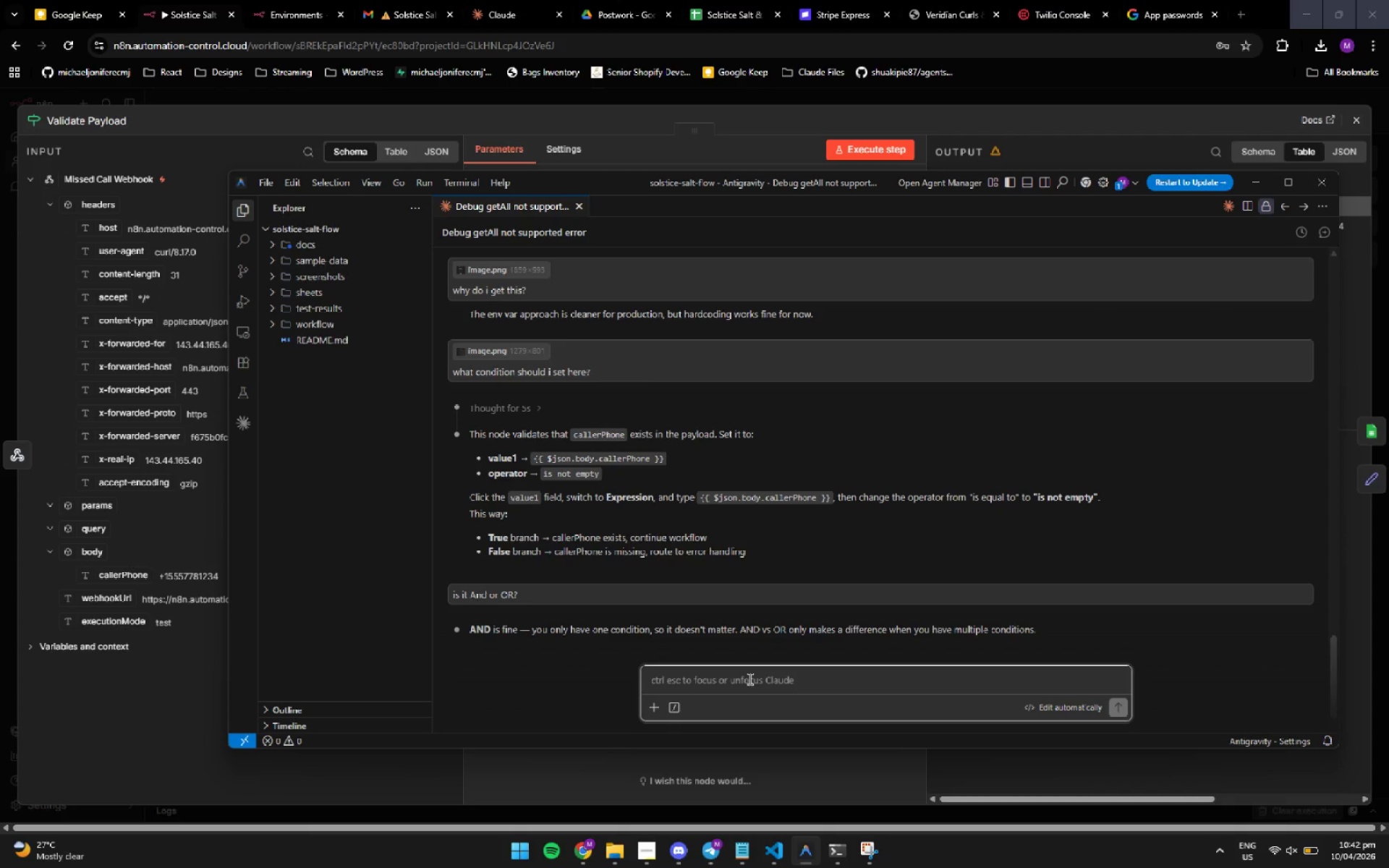 
left_click([536, 109])
 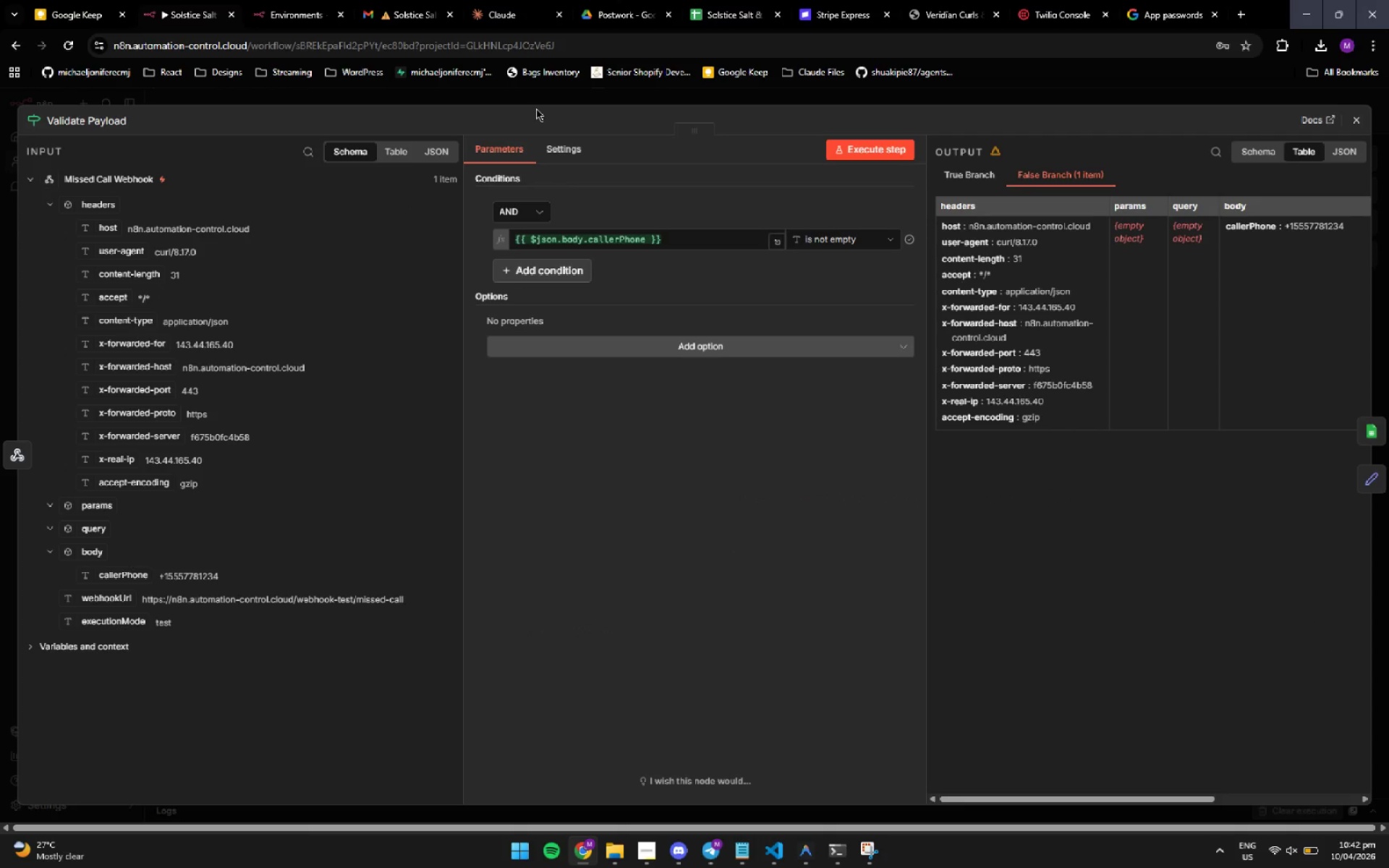 
wait(5.47)
 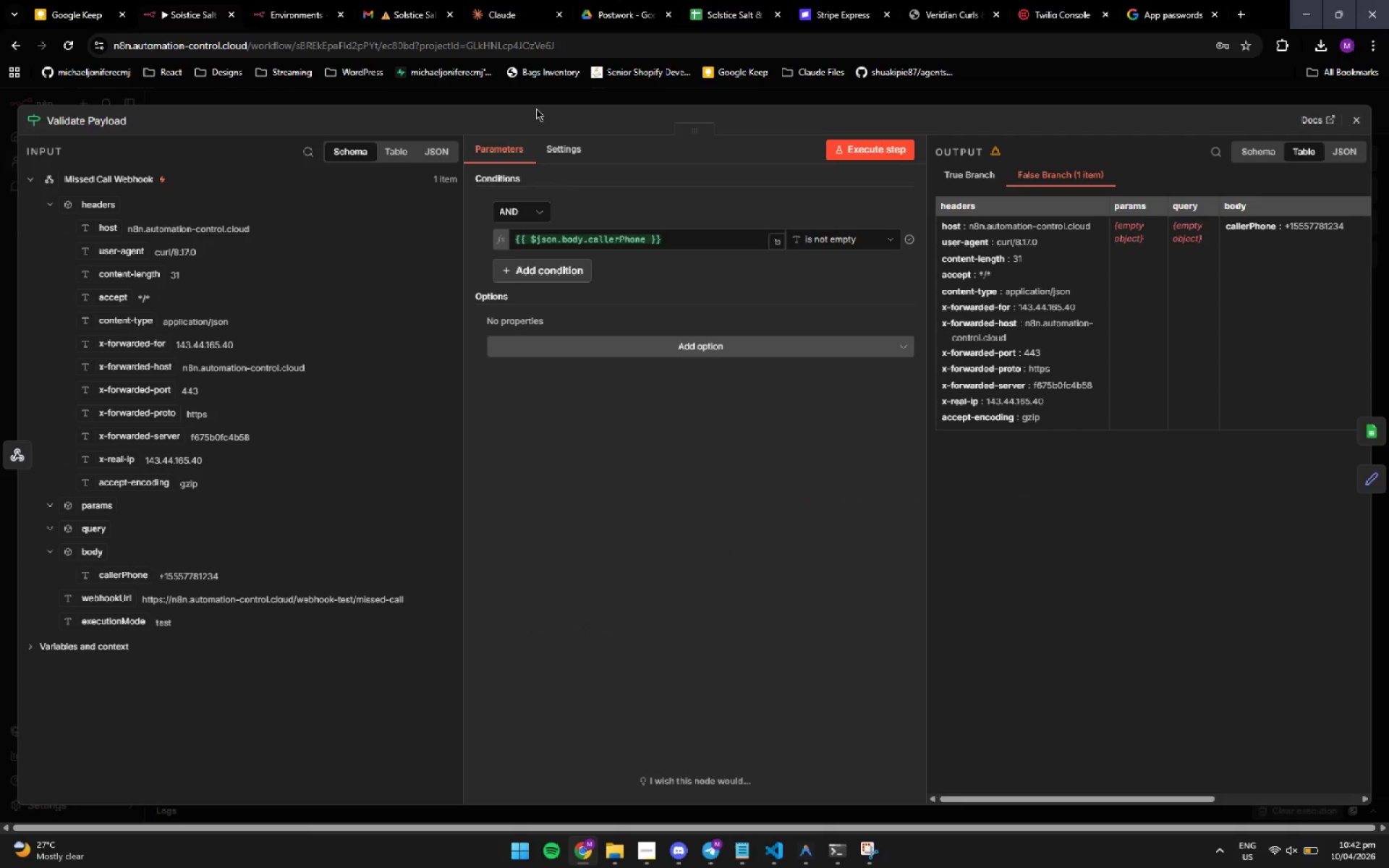 
left_click([836, 847])
 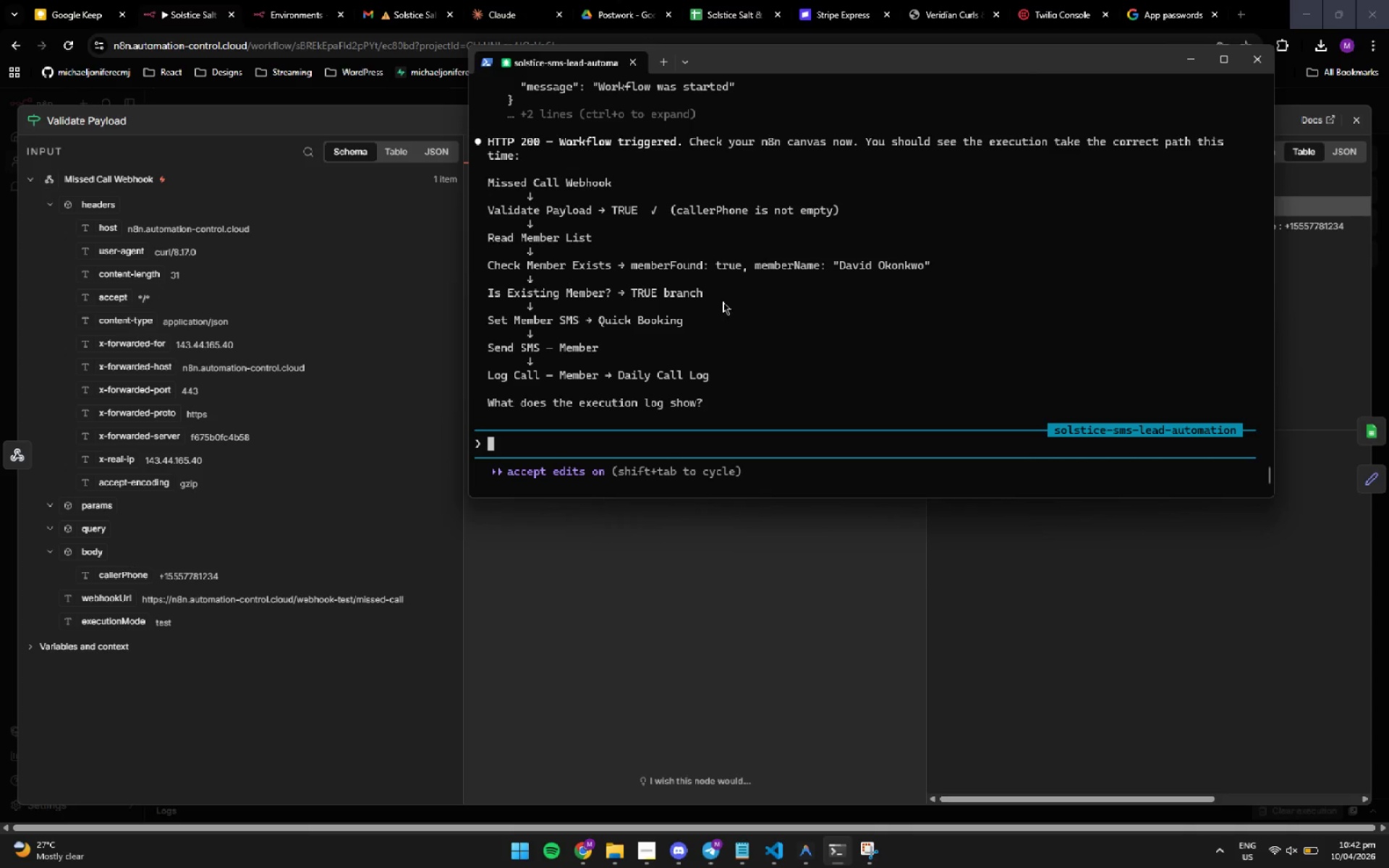 
scroll: coordinate [723, 302], scroll_direction: up, amount: 2.0
 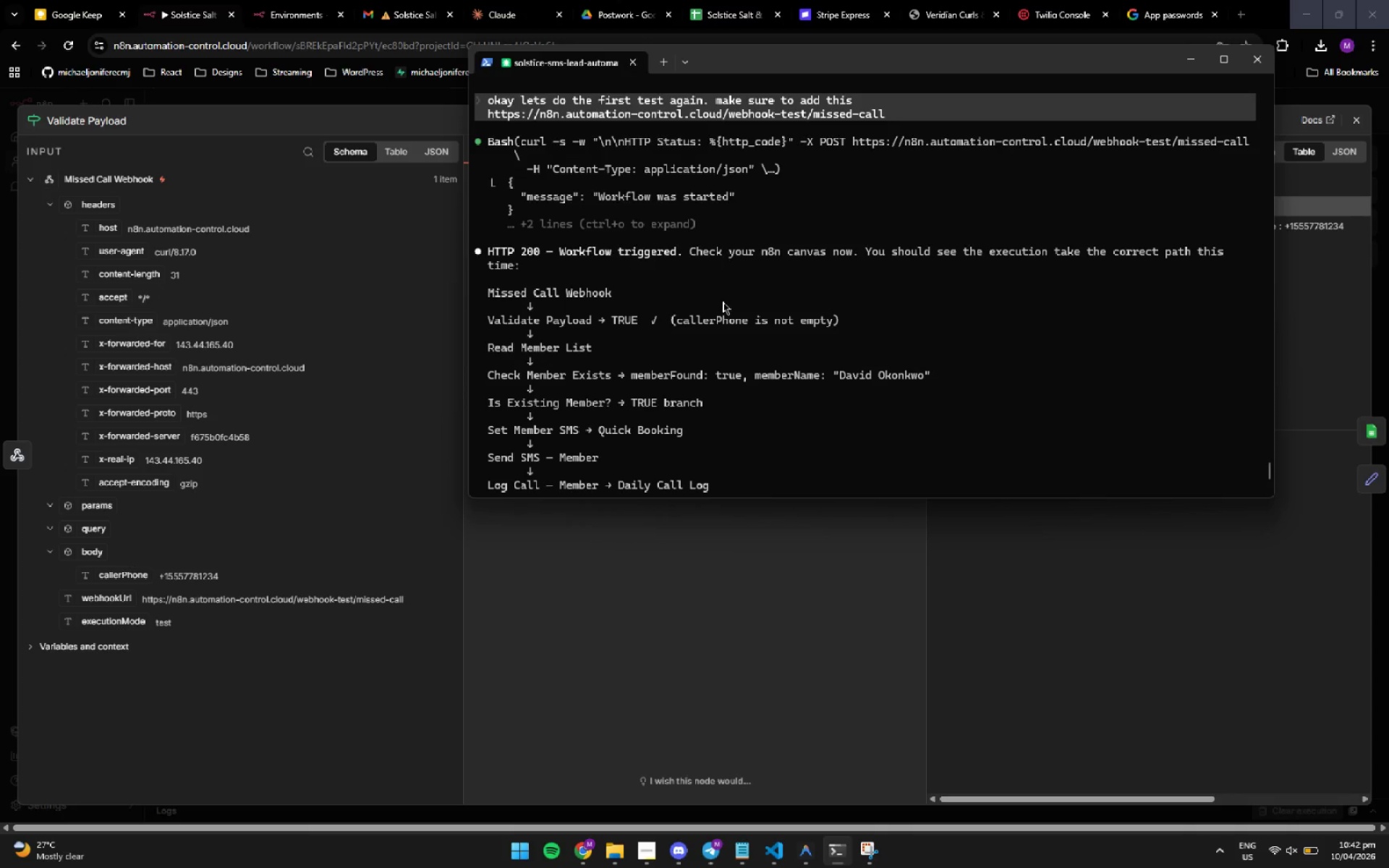 
scroll: coordinate [723, 302], scroll_direction: none, amount: 0.0
 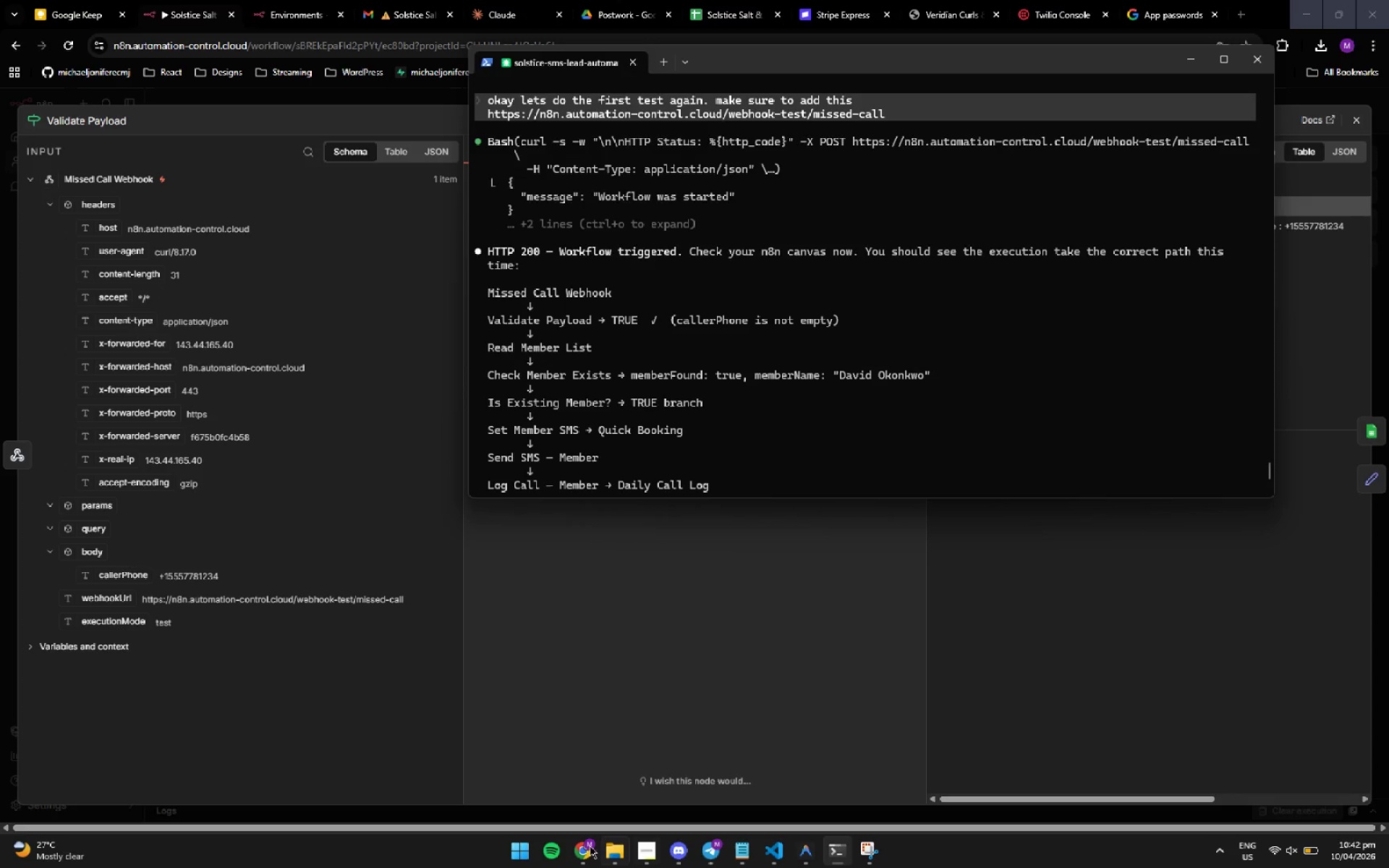 
left_click([565, 654])
 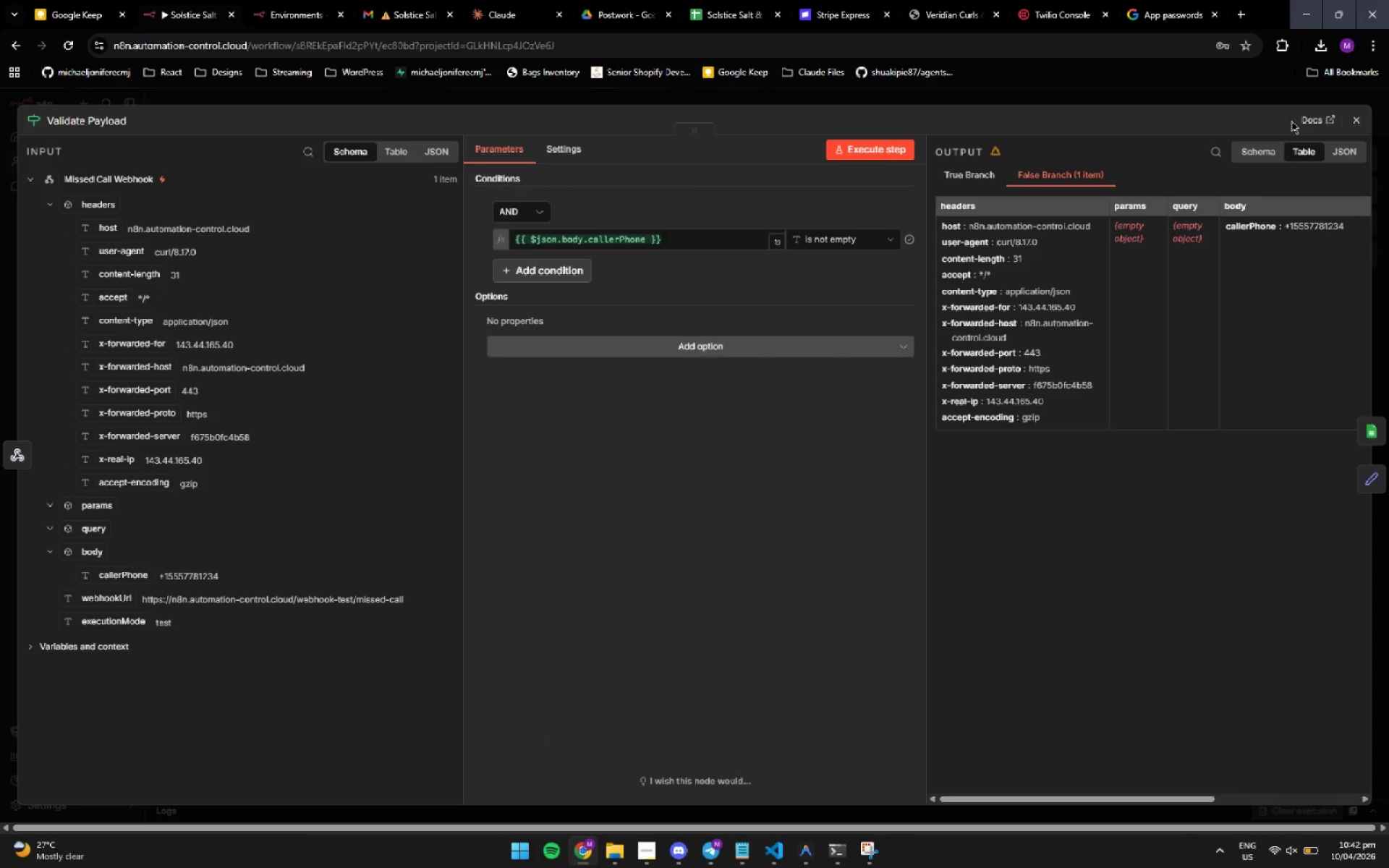 
left_click([1348, 112])
 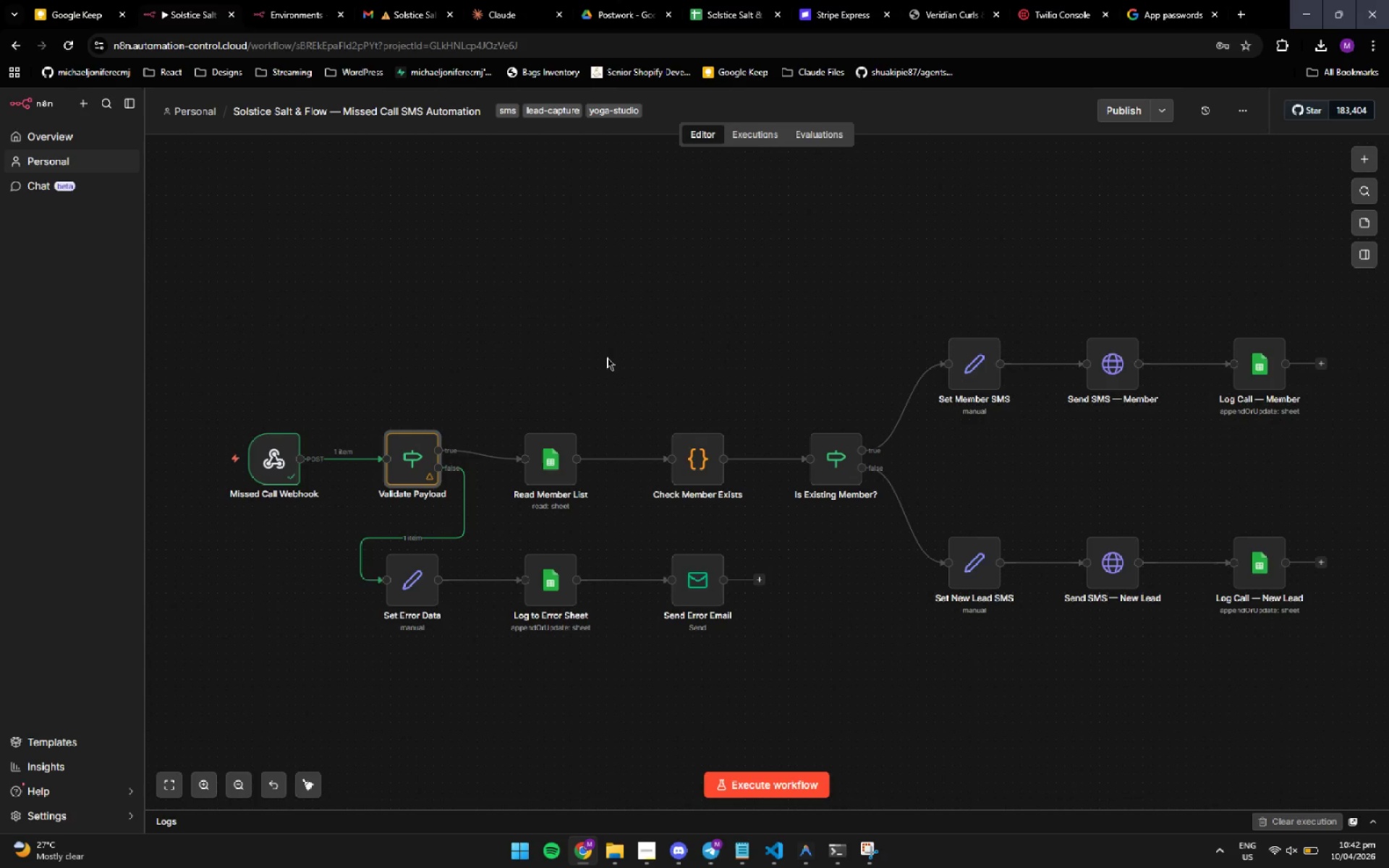 
double_click([404, 473])
 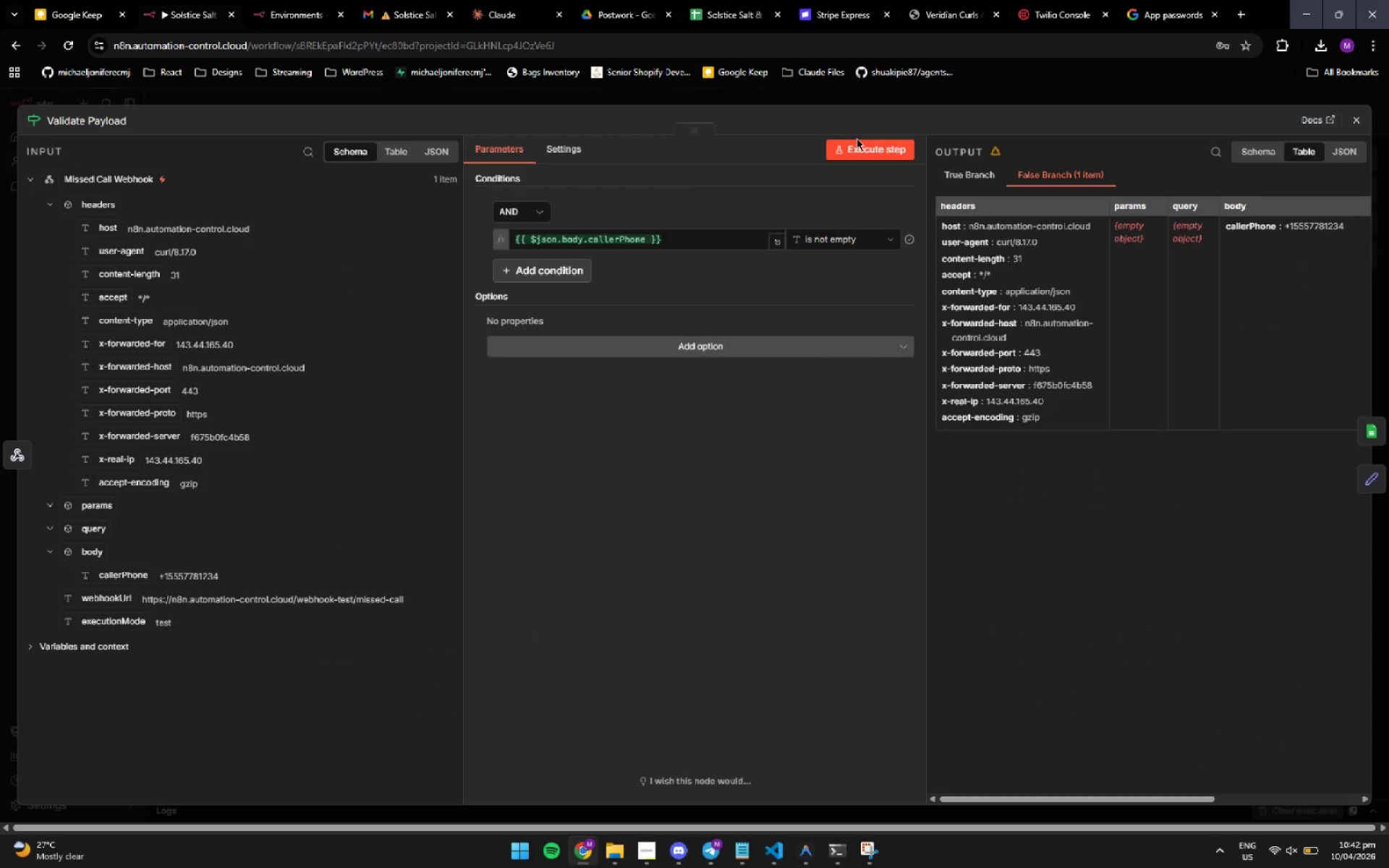 
left_click([854, 145])
 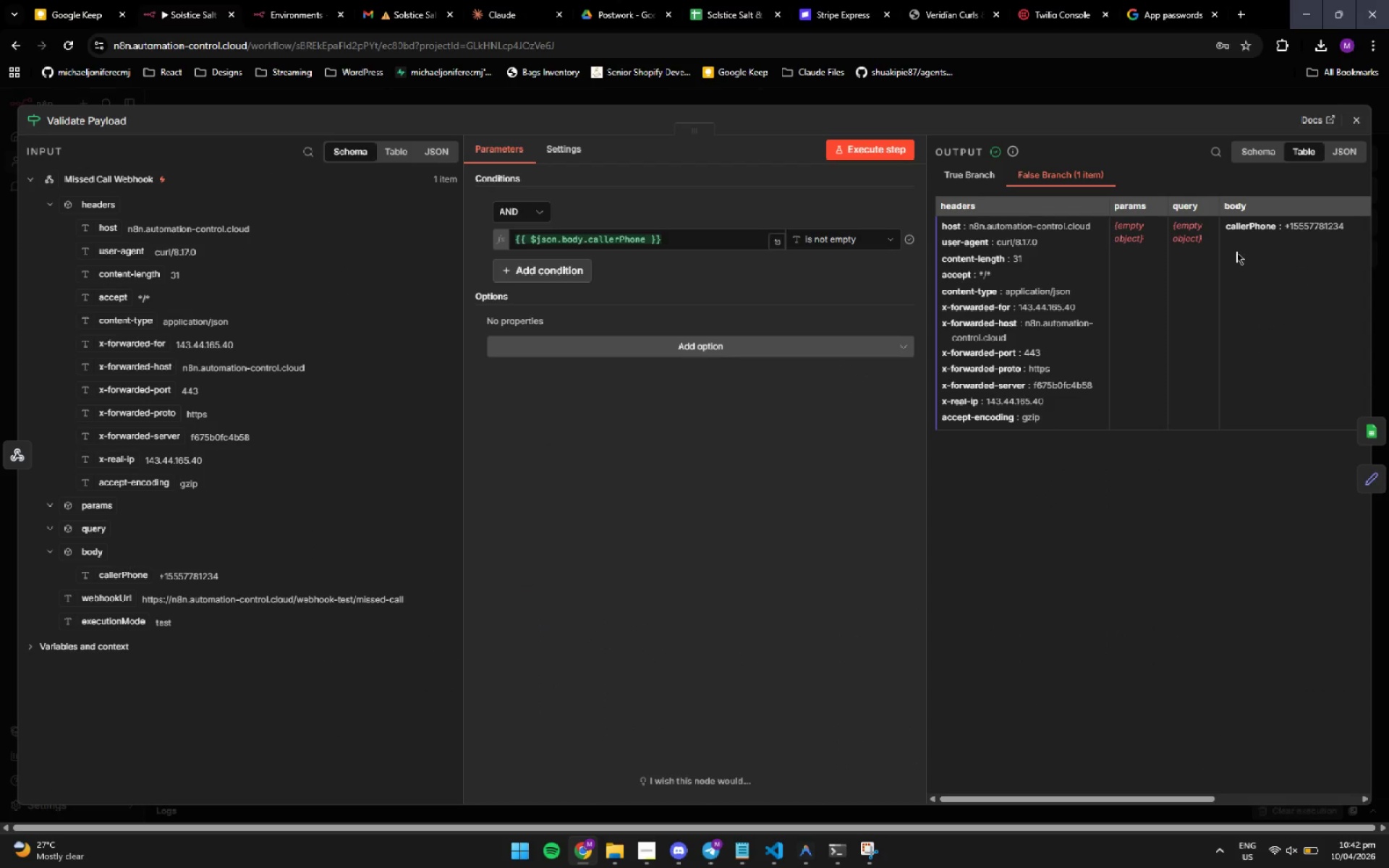 
wait(23.14)
 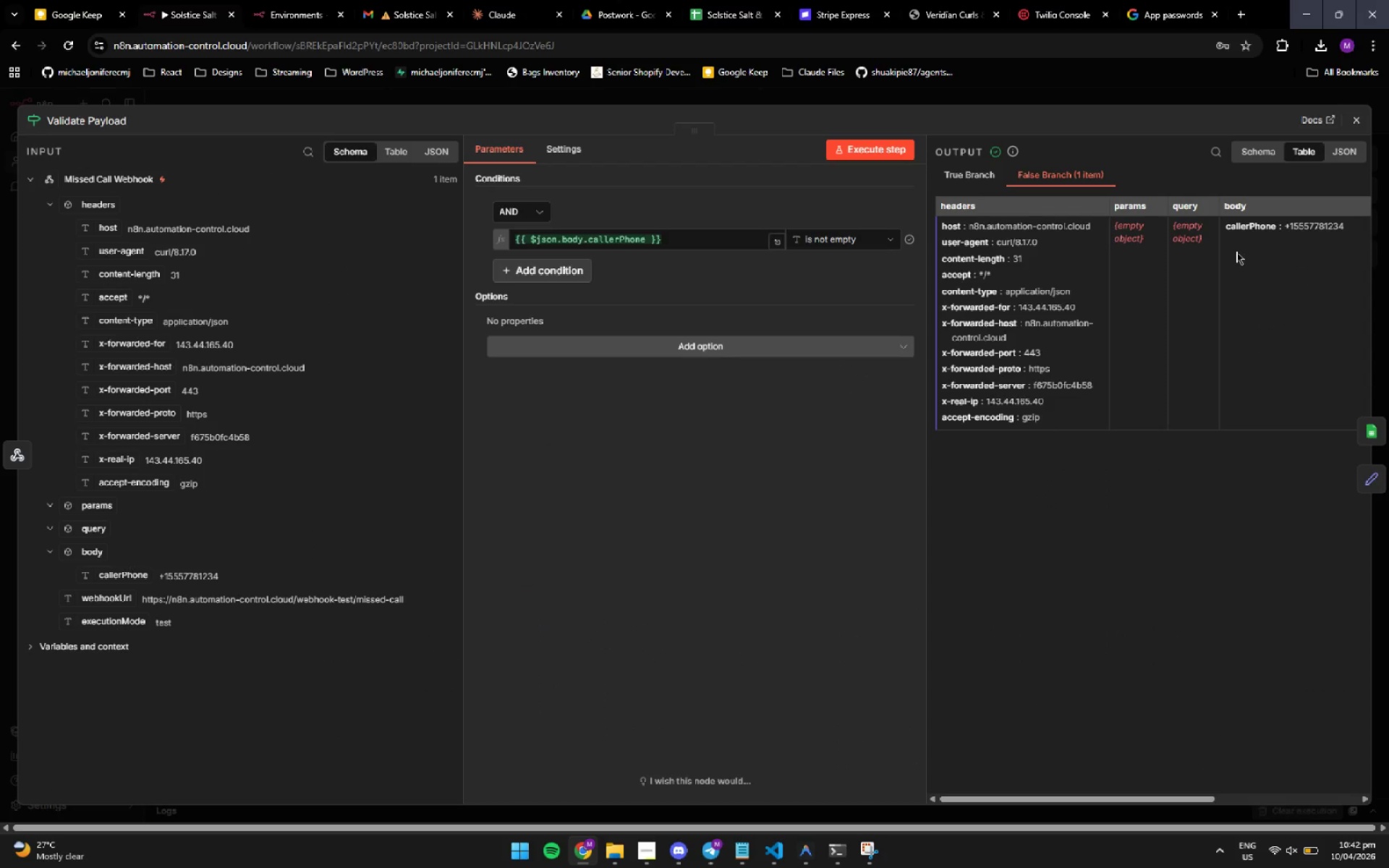 
left_click([1359, 117])
 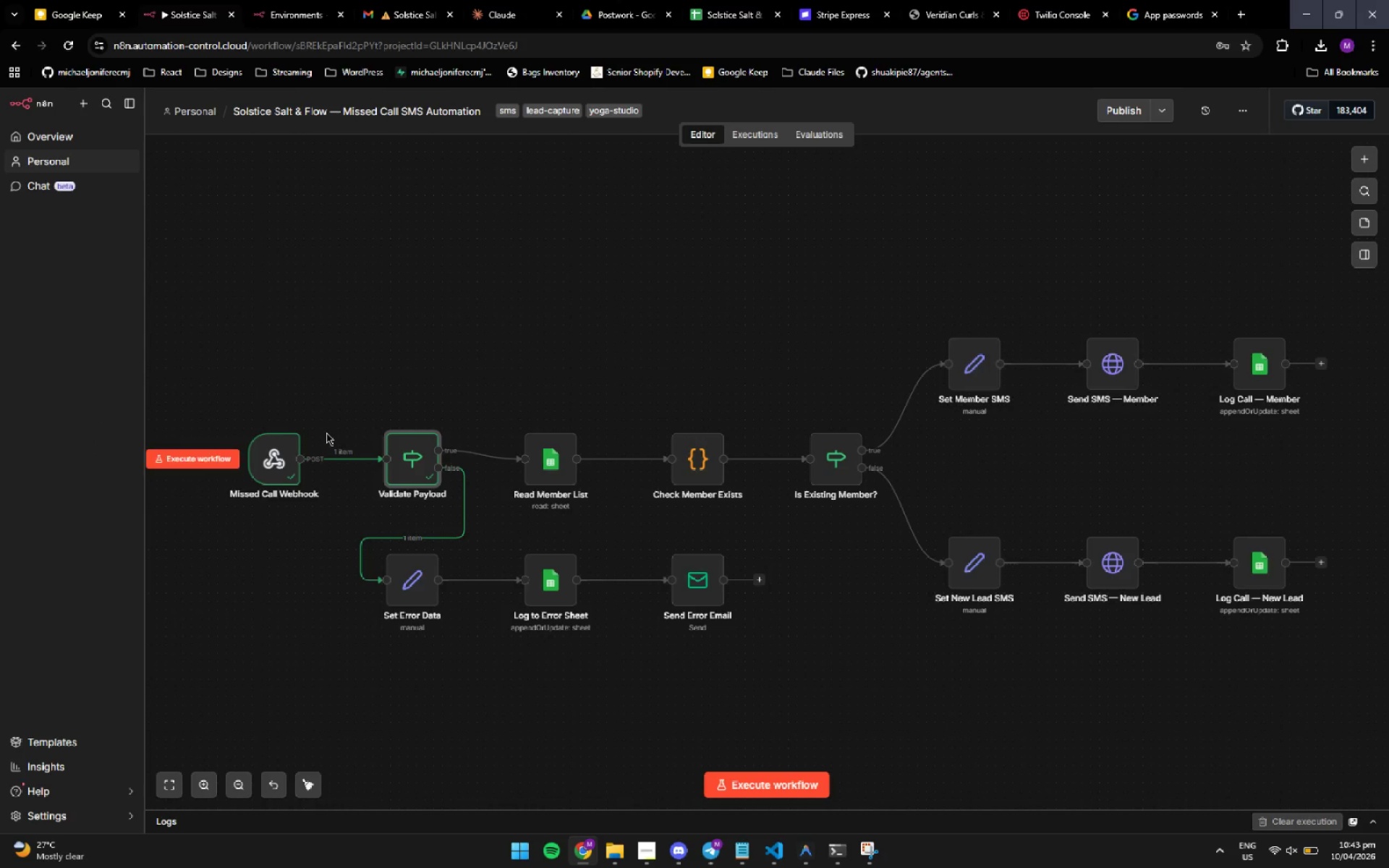 
mouse_move([307, 475])
 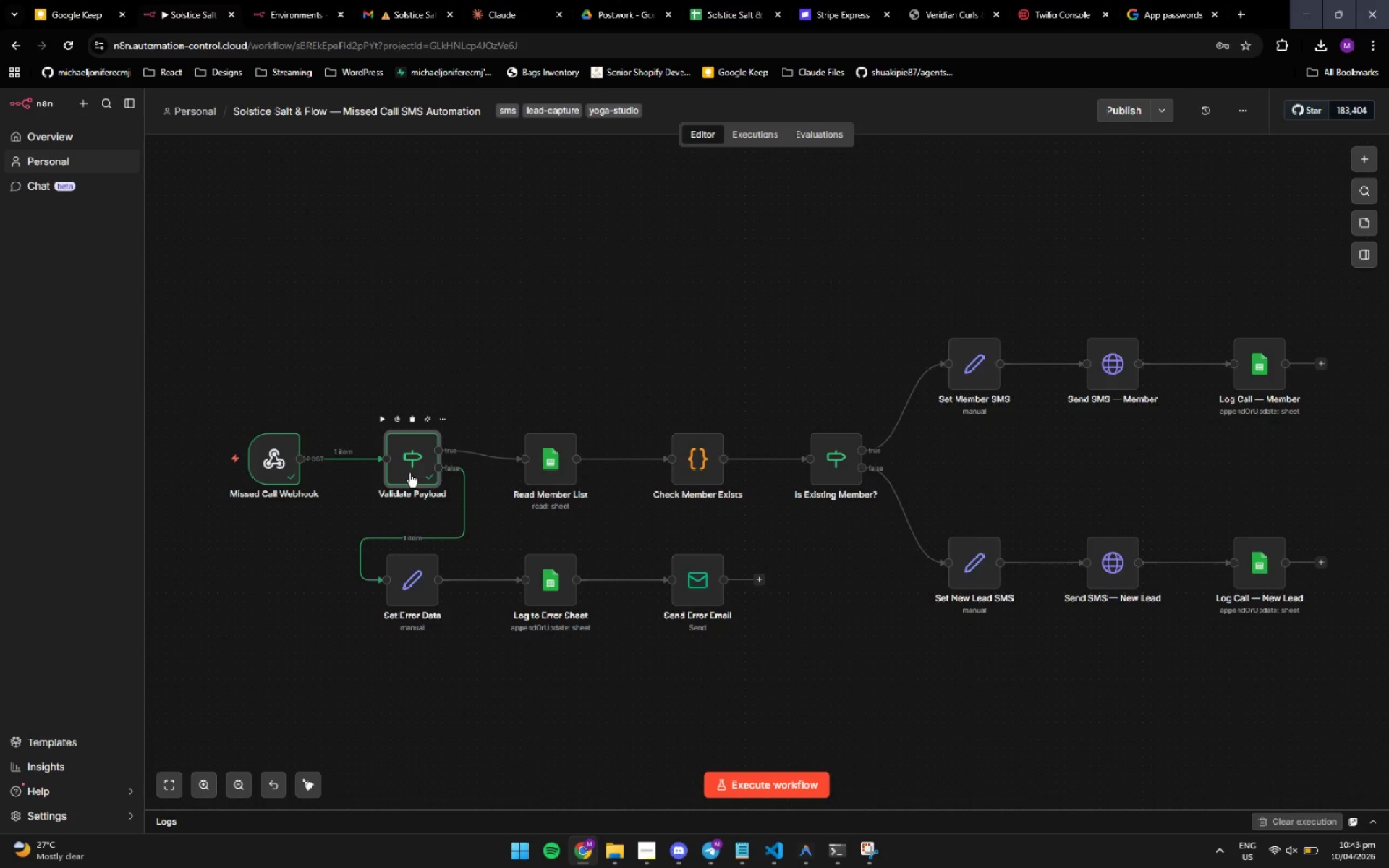 
left_click([409, 473])
 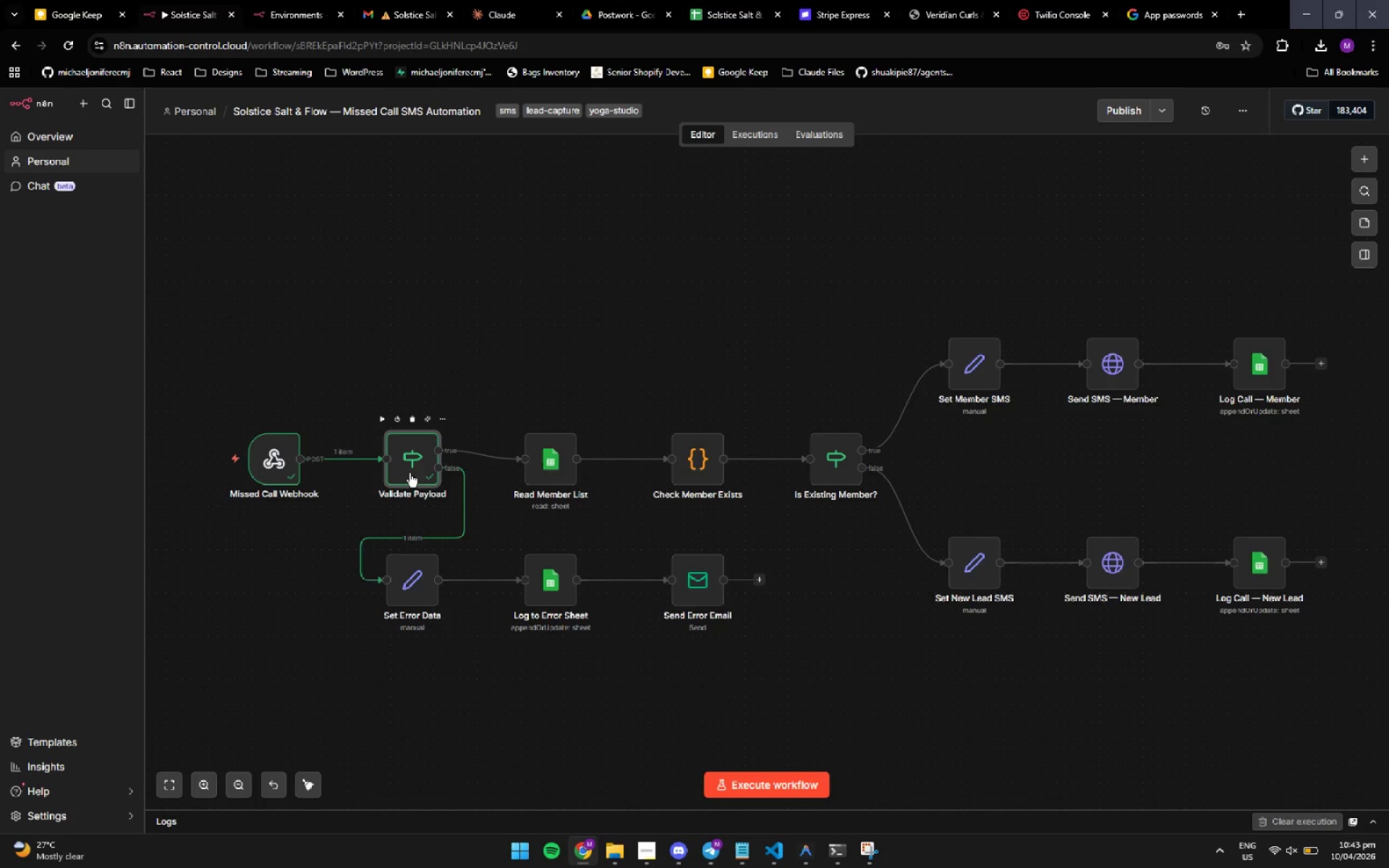 
double_click([409, 473])
 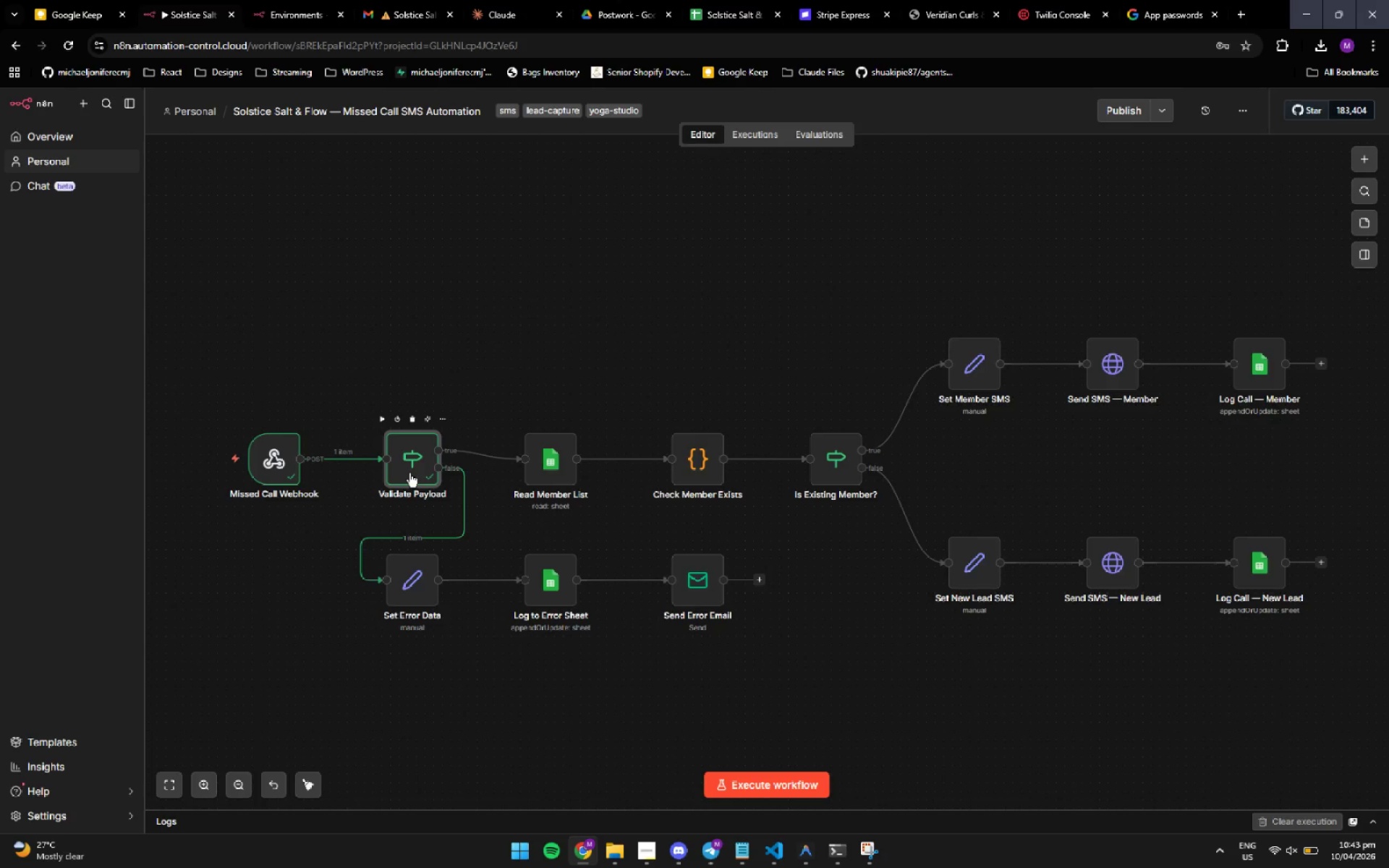 
triple_click([409, 473])
 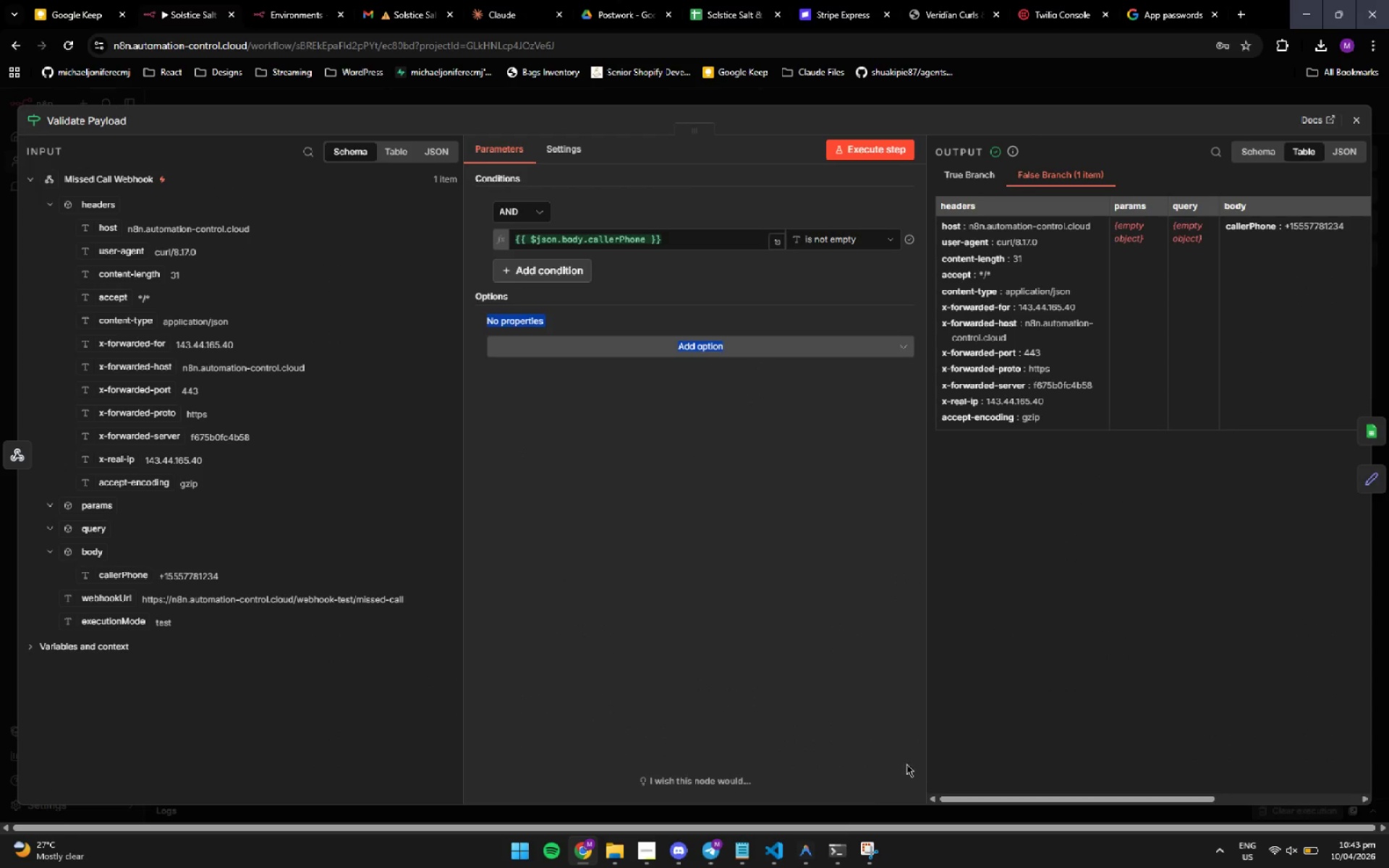 
left_click([869, 864])
 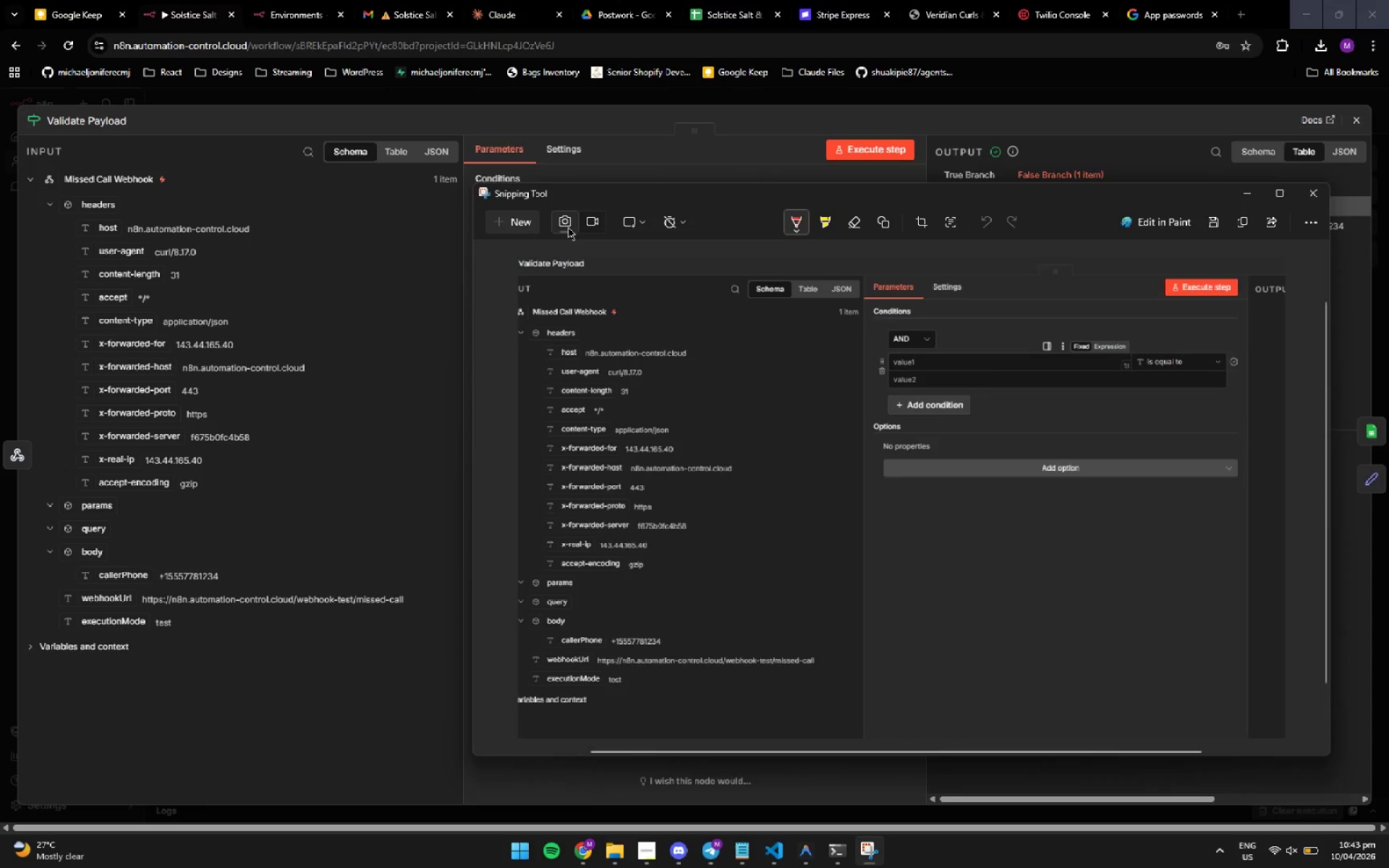 
left_click([523, 218])
 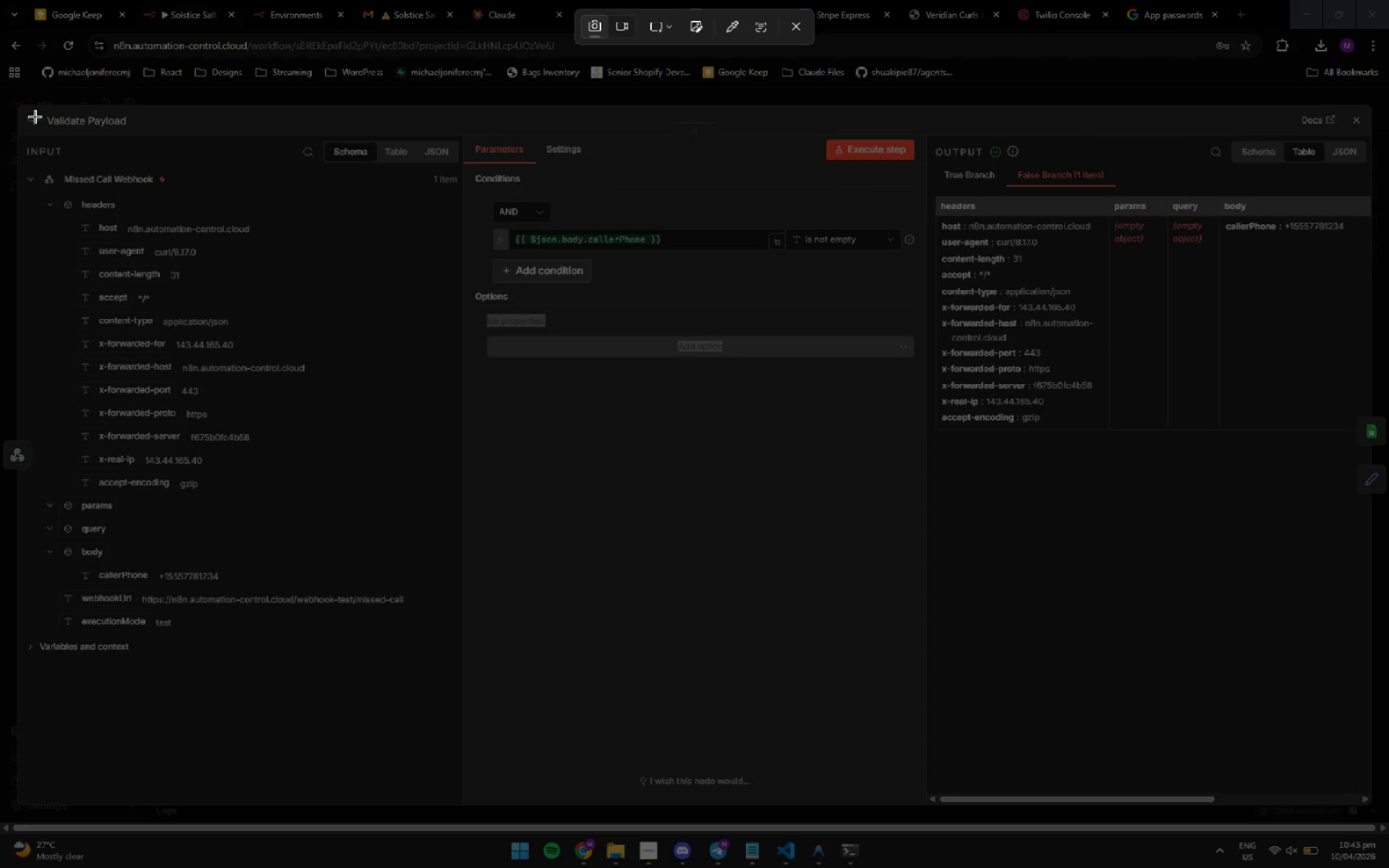 
left_click_drag(start_coordinate=[24, 109], to_coordinate=[1377, 731])
 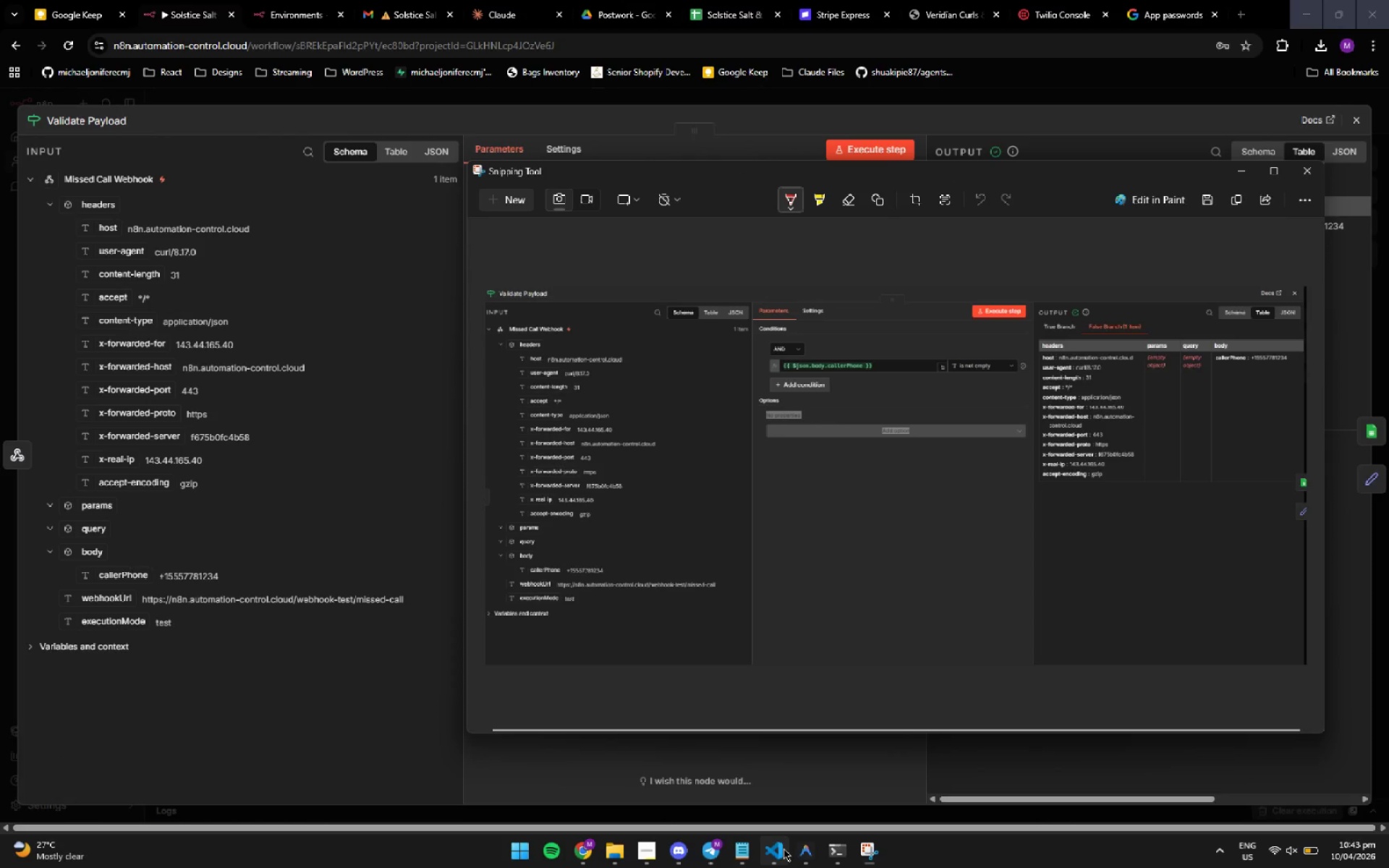 
left_click([799, 856])
 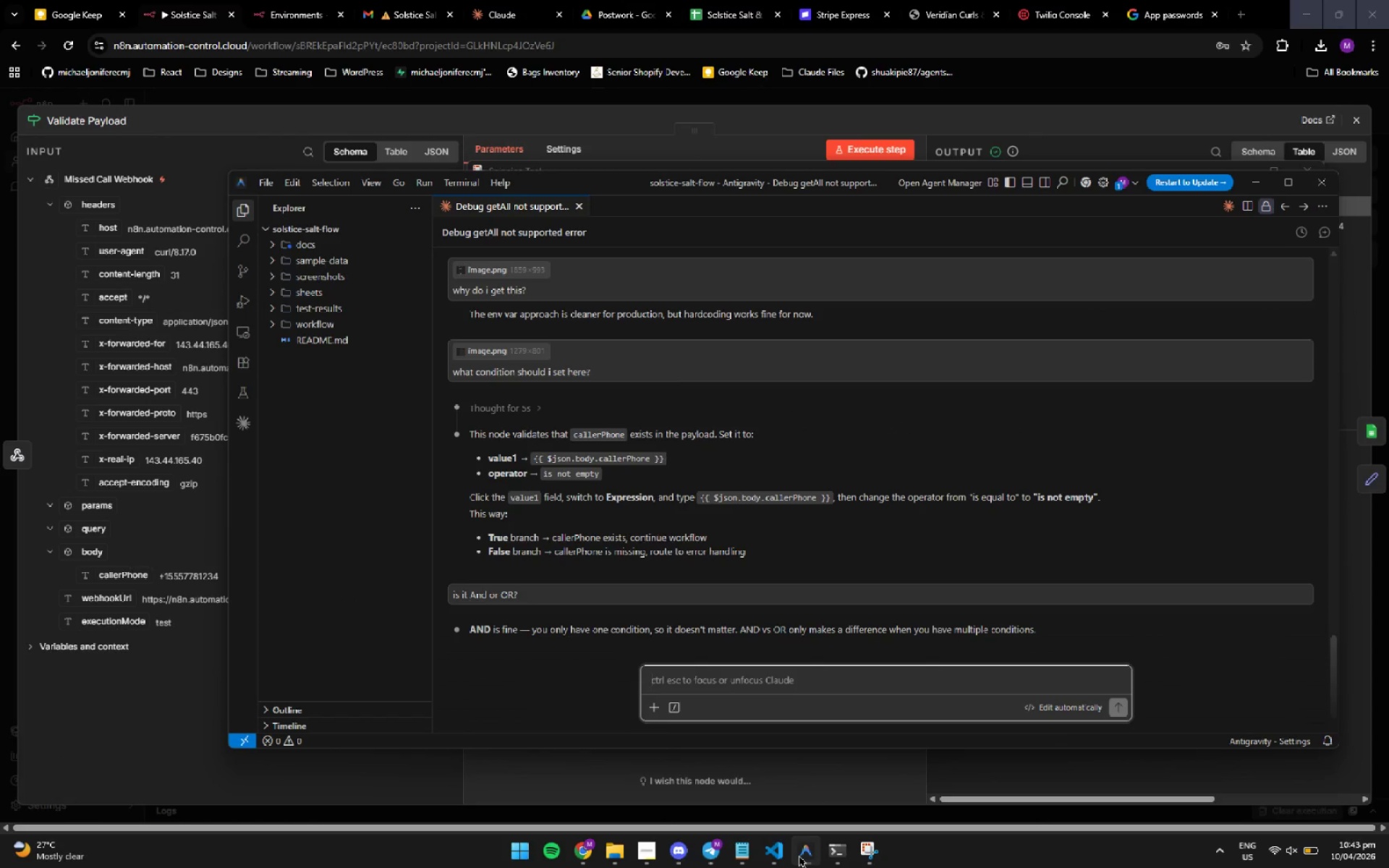 
key(Control+ControlLeft)
 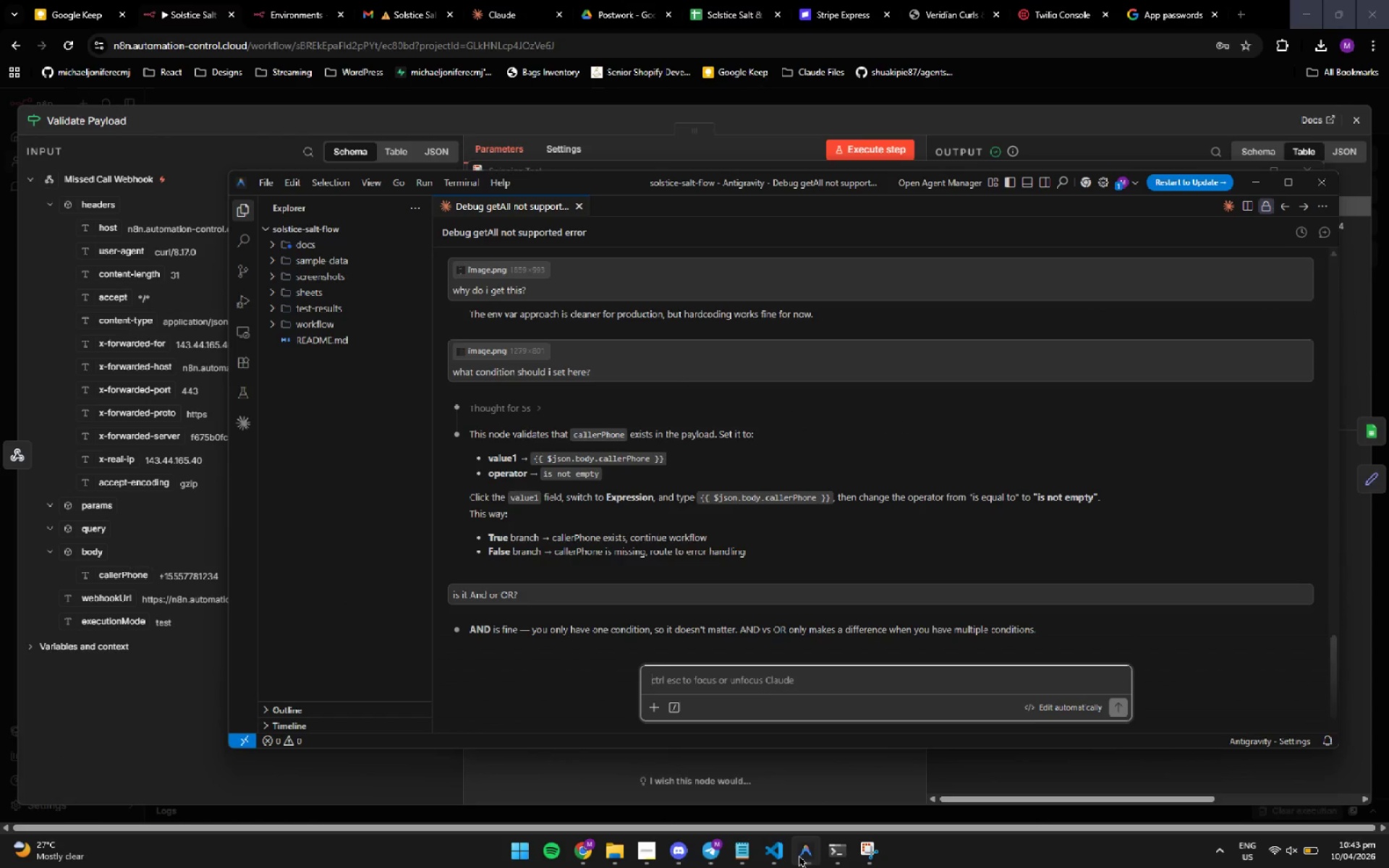 
key(Control+V)
 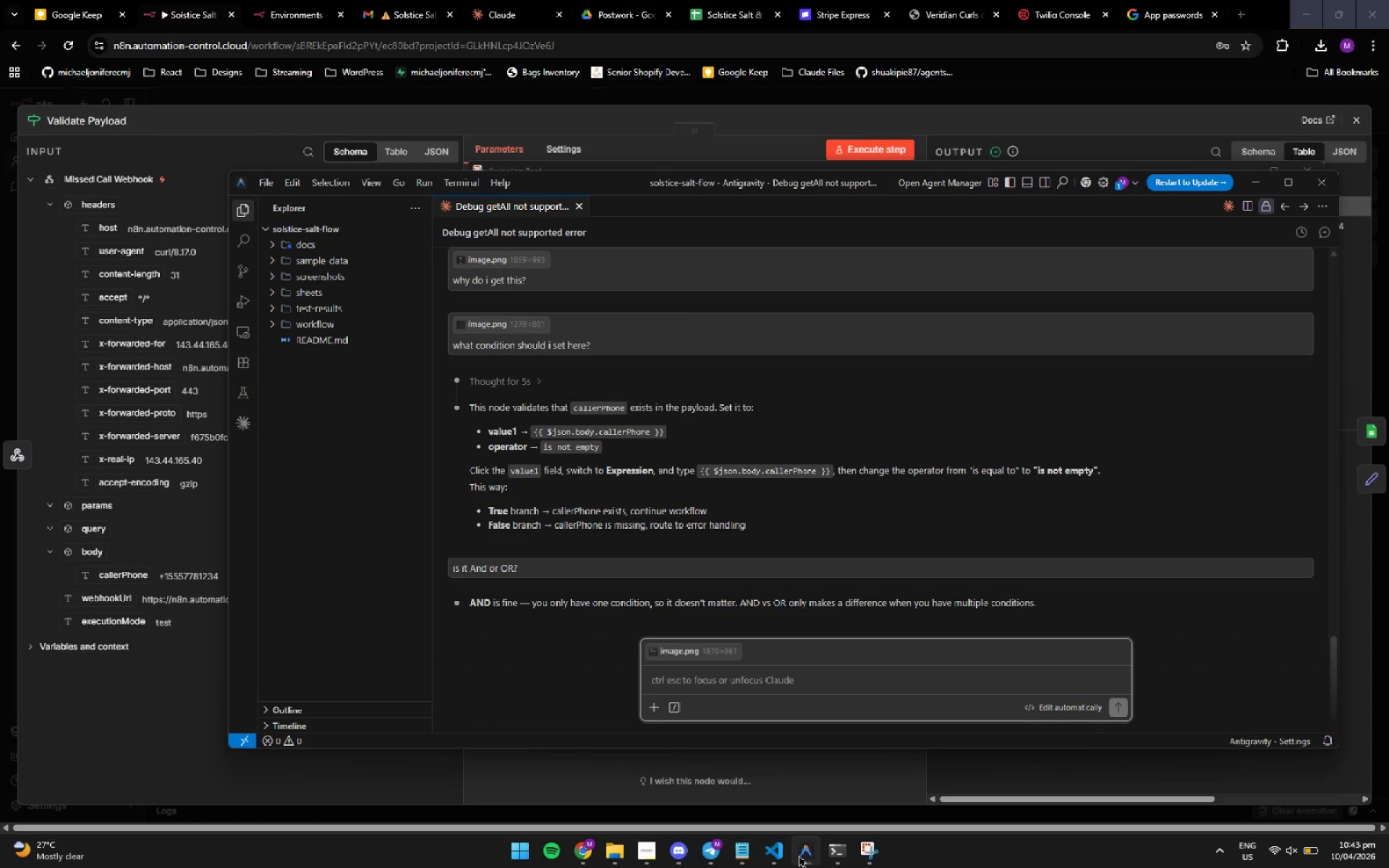 
type(why did i get the falst branch here? )
 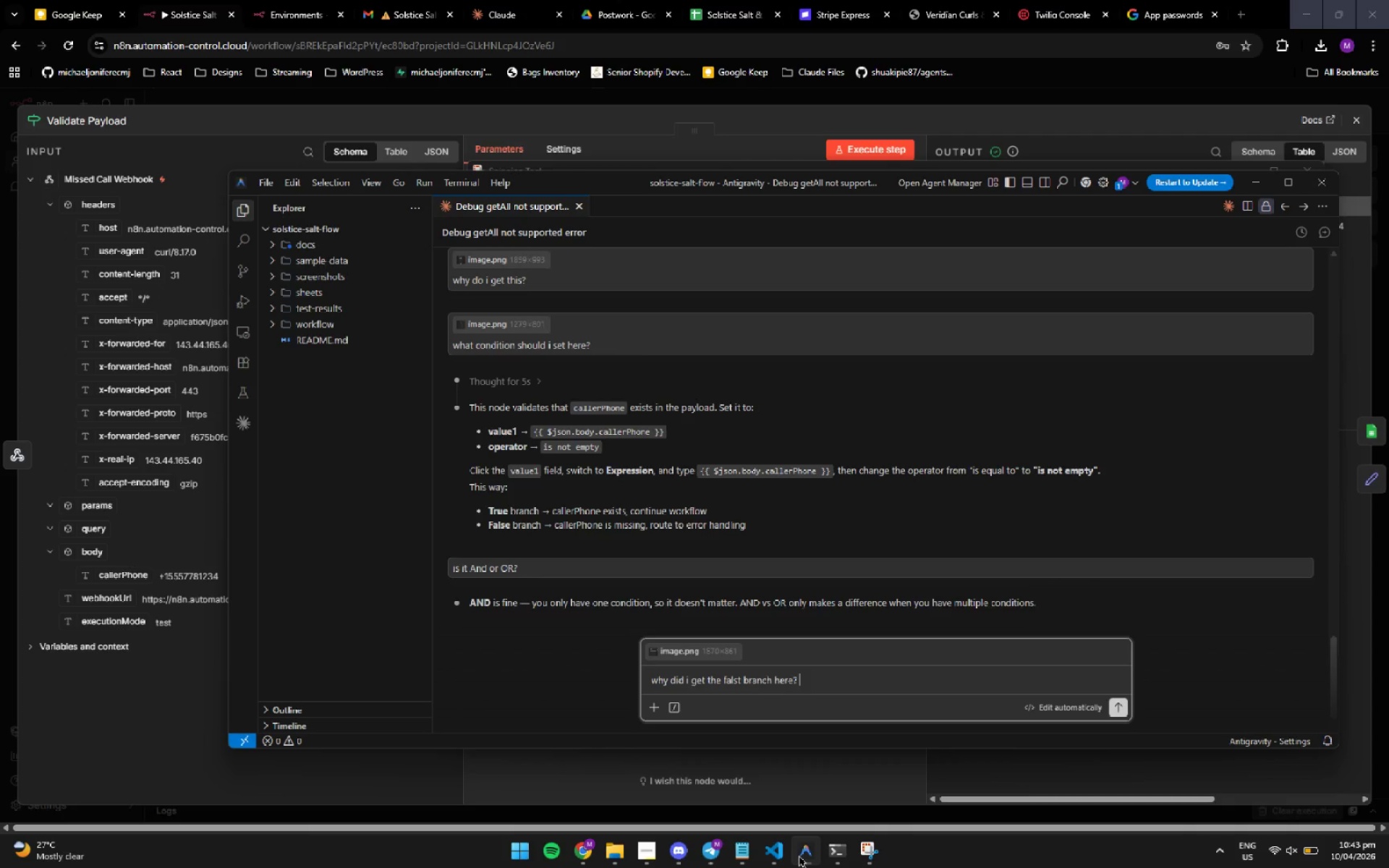 
key(Enter)
 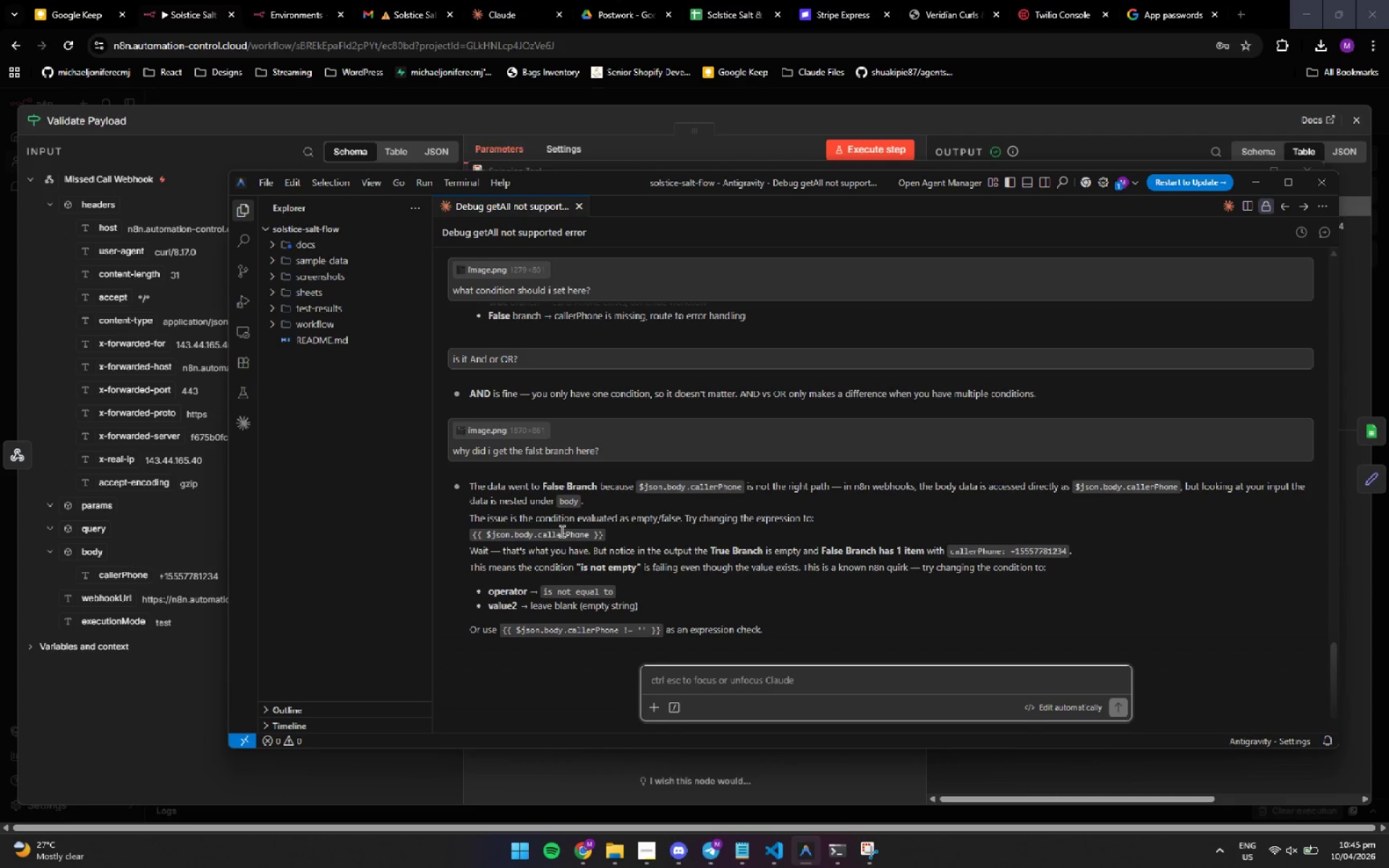 
wait(99.14)
 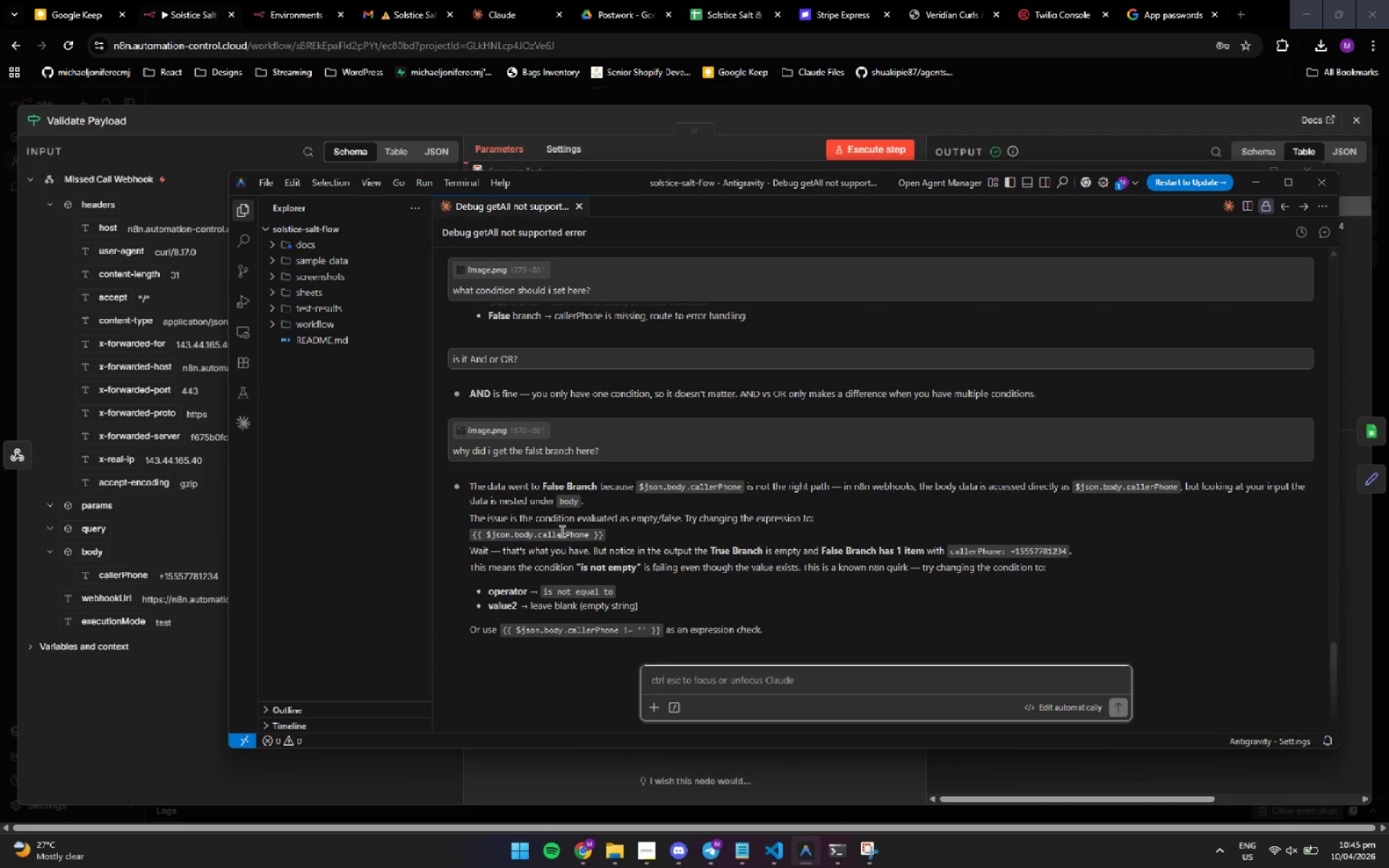 
left_click_drag(start_coordinate=[607, 537], to_coordinate=[470, 540])
 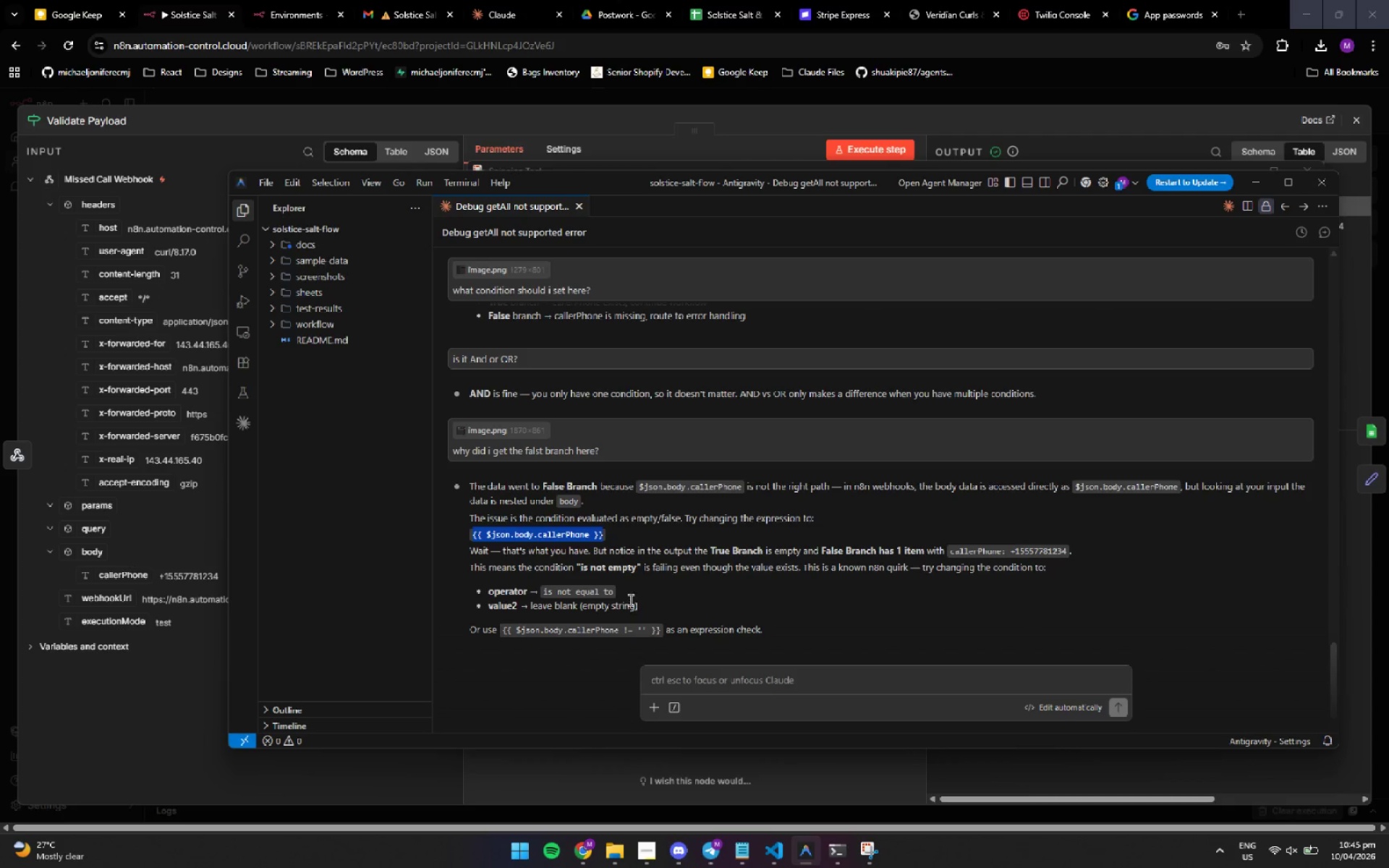 
key(Control+C)
 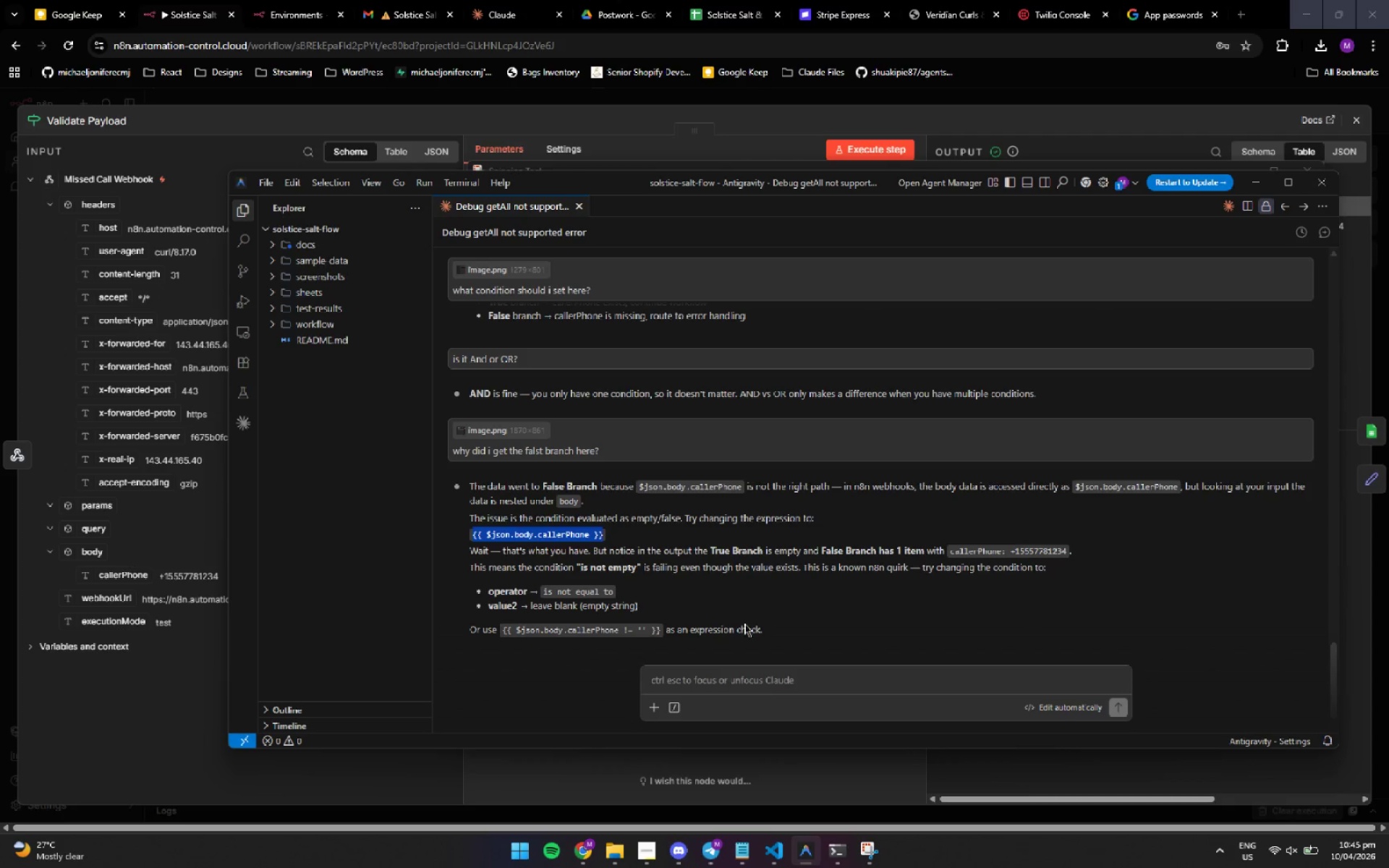 
key(Control+C)
 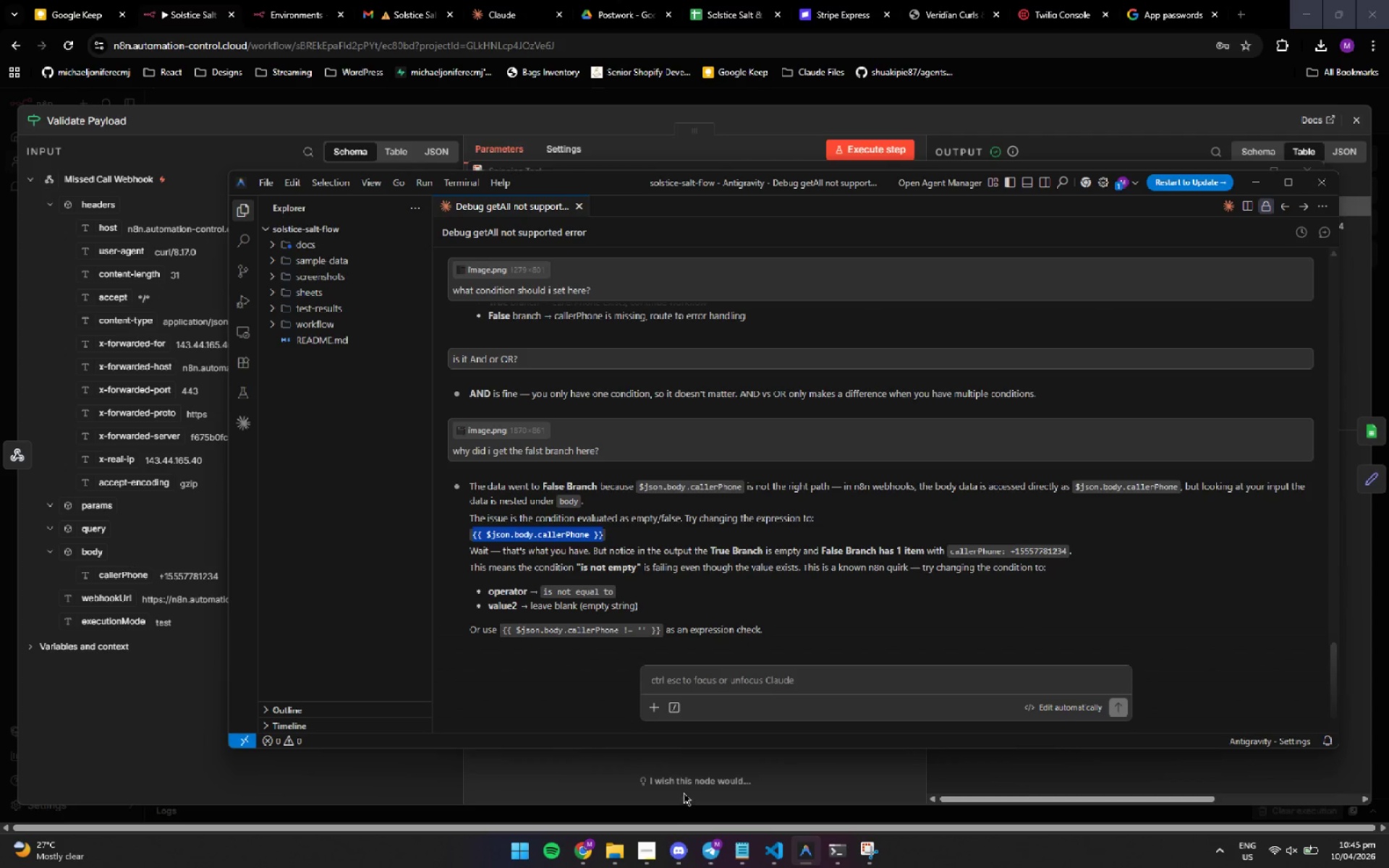 
left_click([770, 771])
 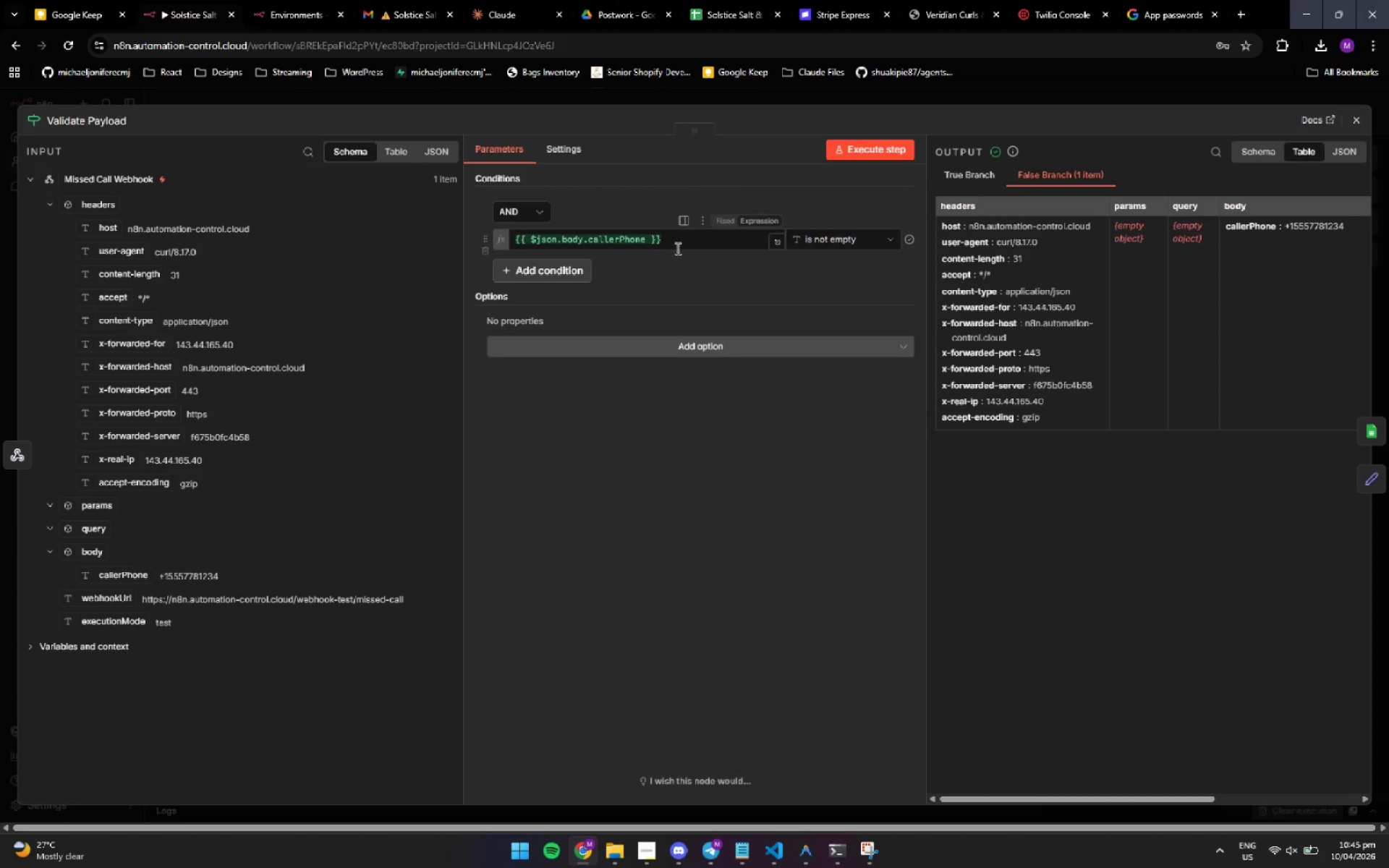 
left_click([689, 239])
 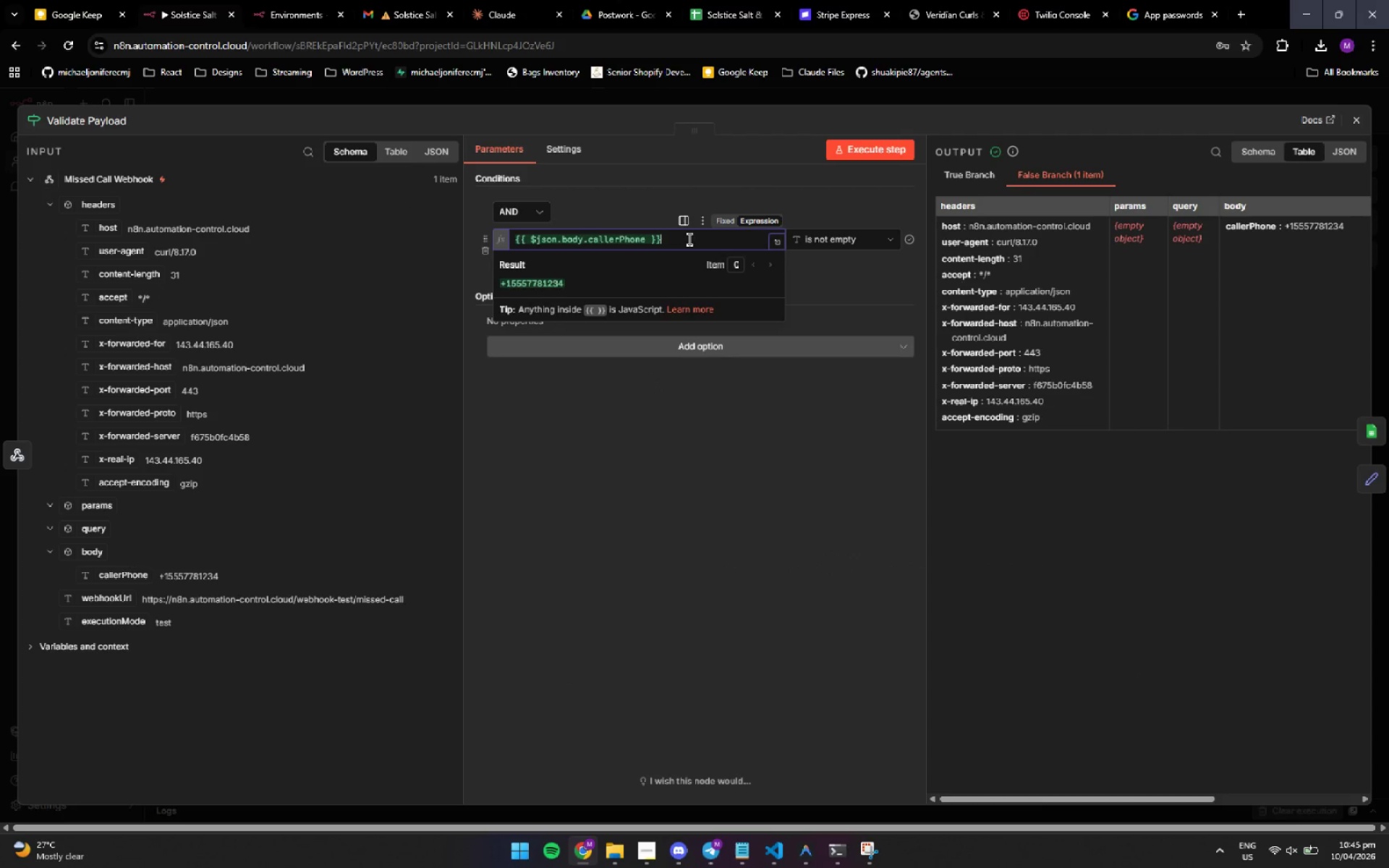 
key(Control+A)
 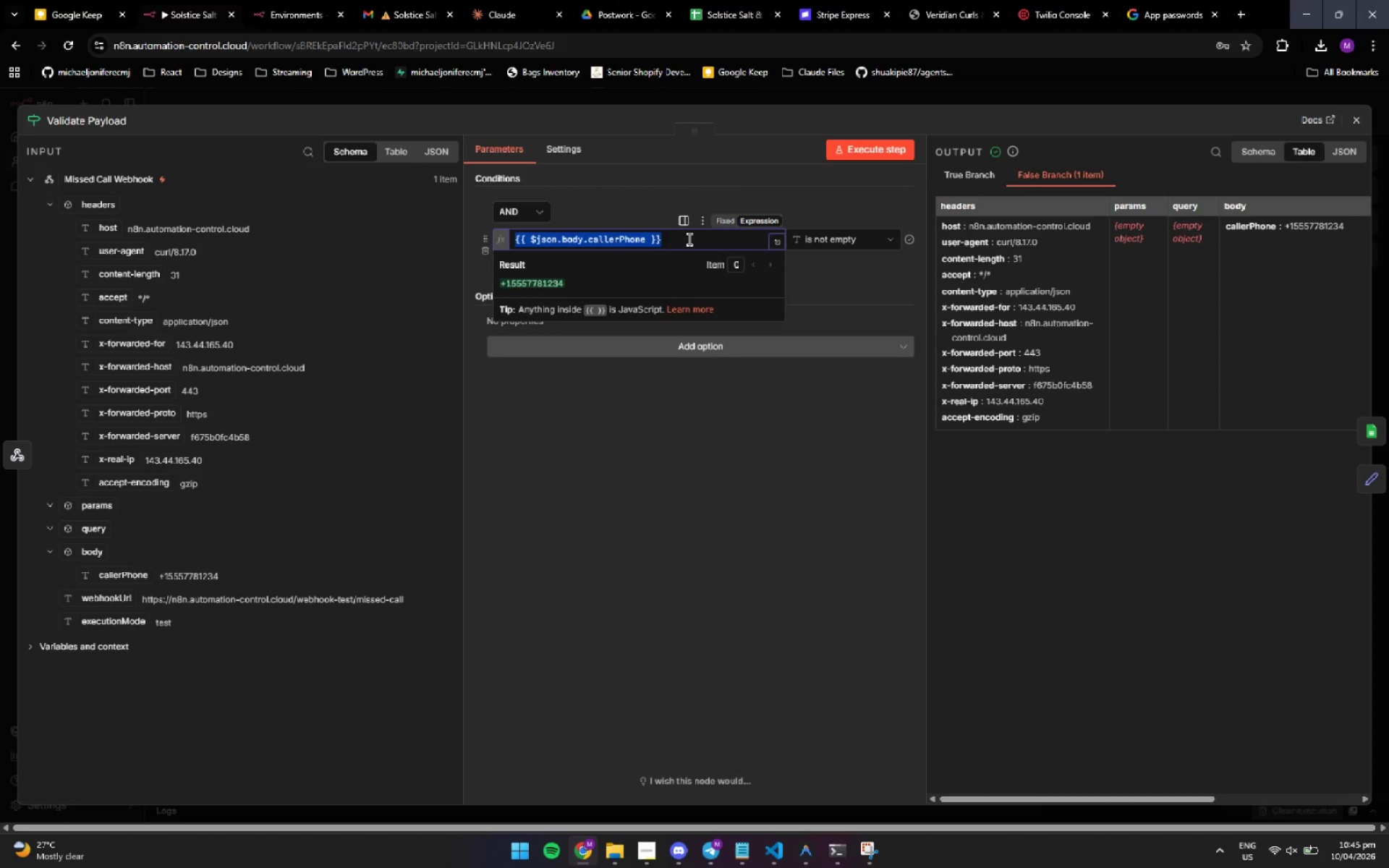 
key(Control+V)
 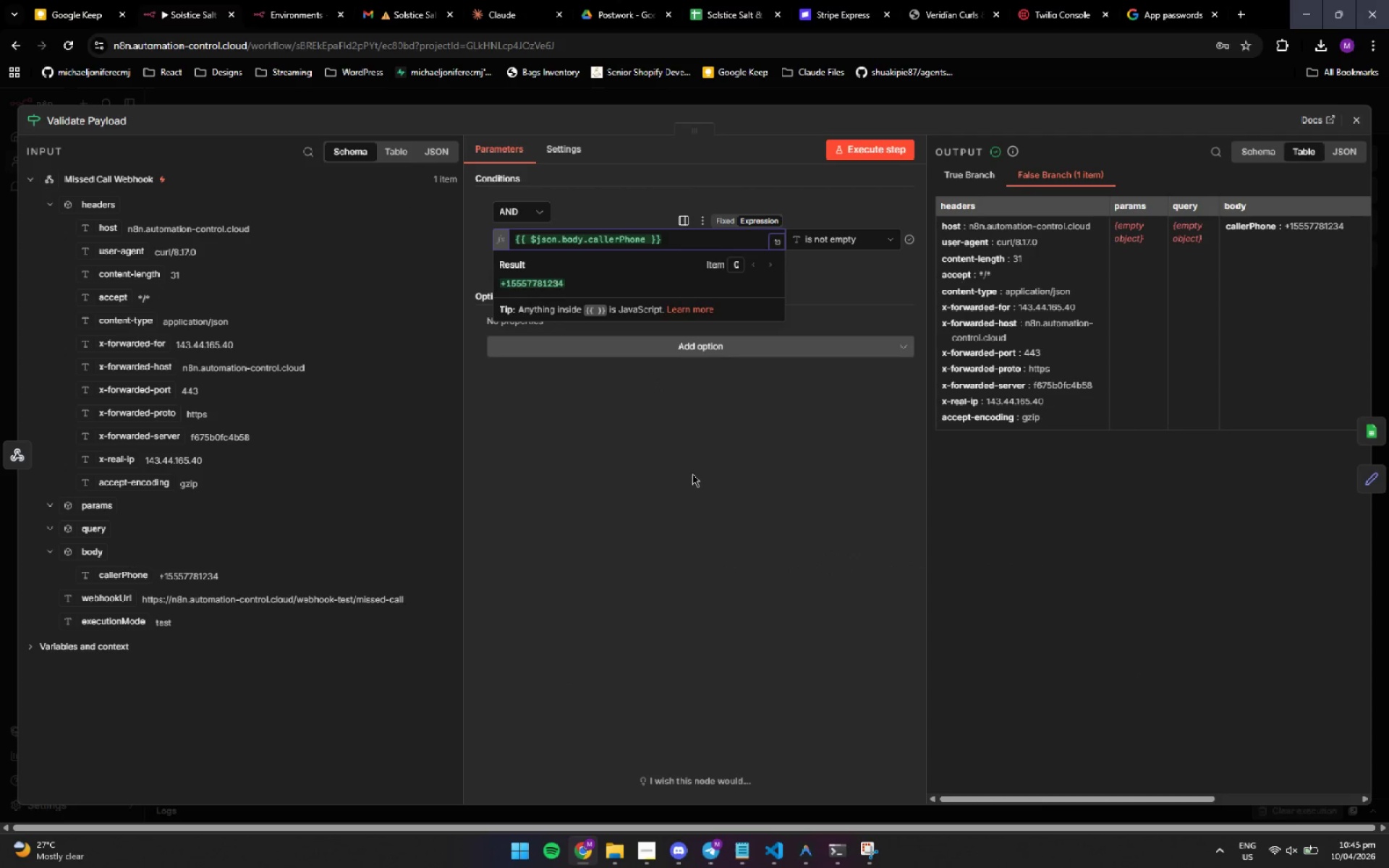 
left_click([701, 504])
 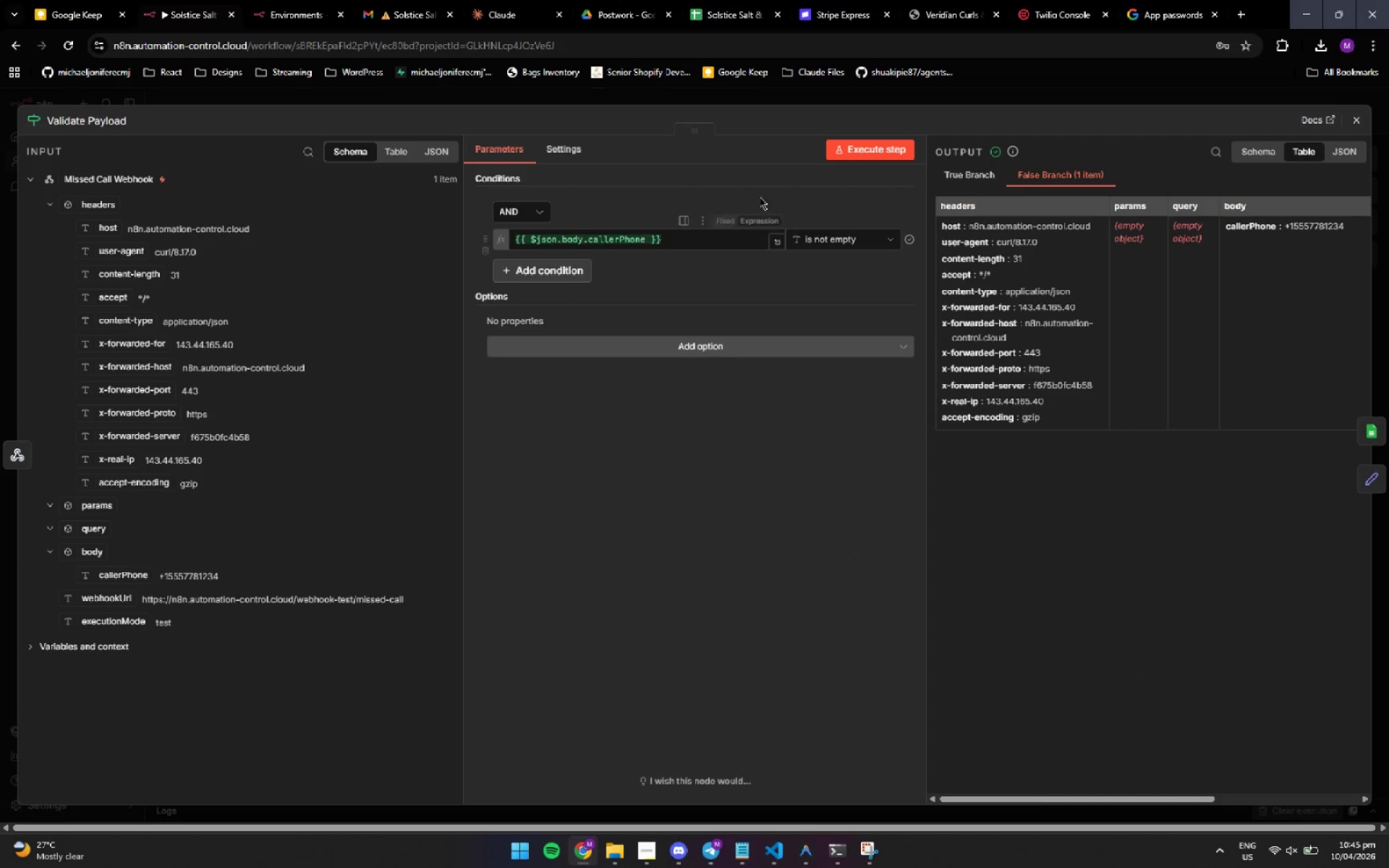 
left_click([857, 150])
 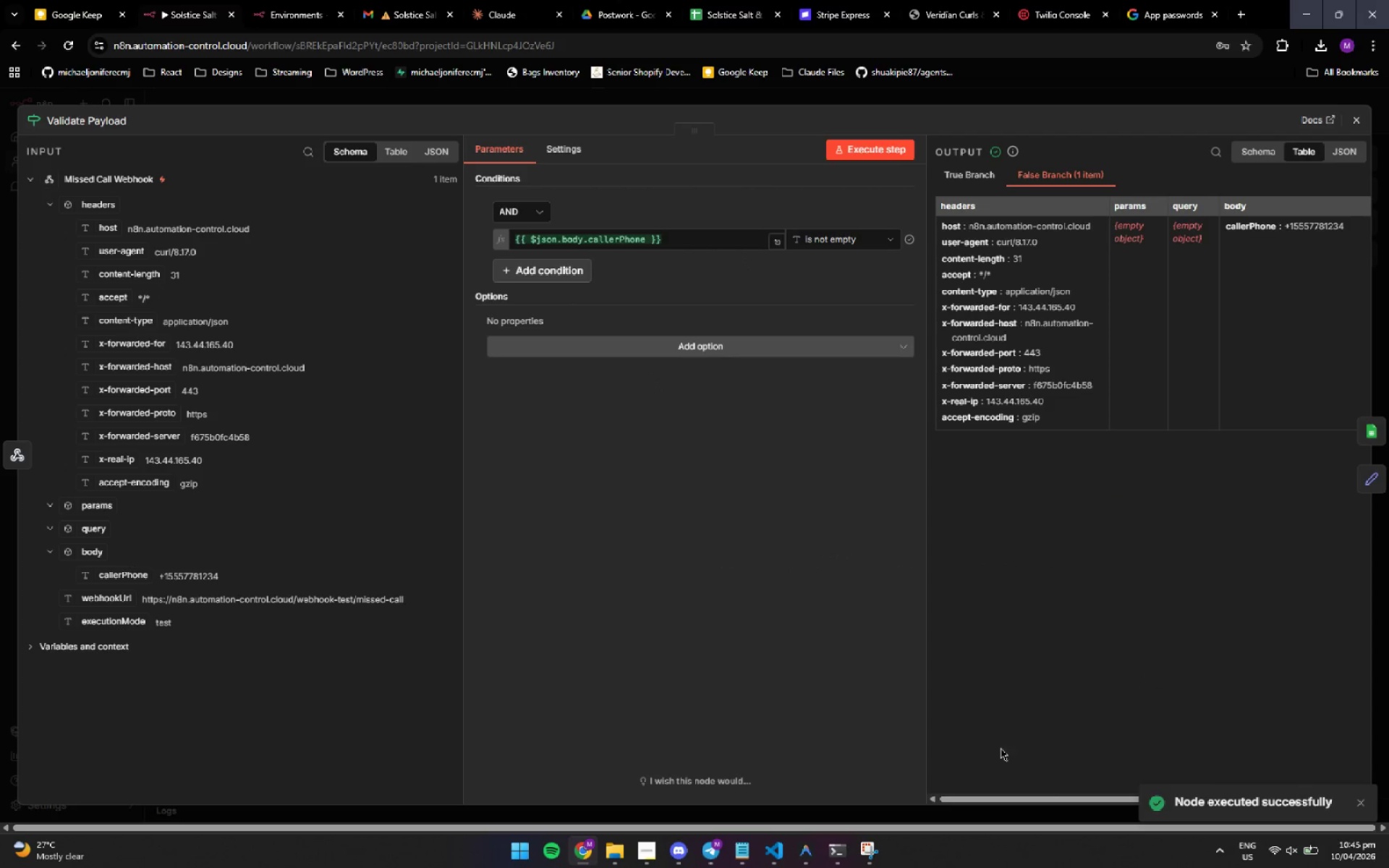 
left_click_drag(start_coordinate=[1022, 797], to_coordinate=[869, 748])
 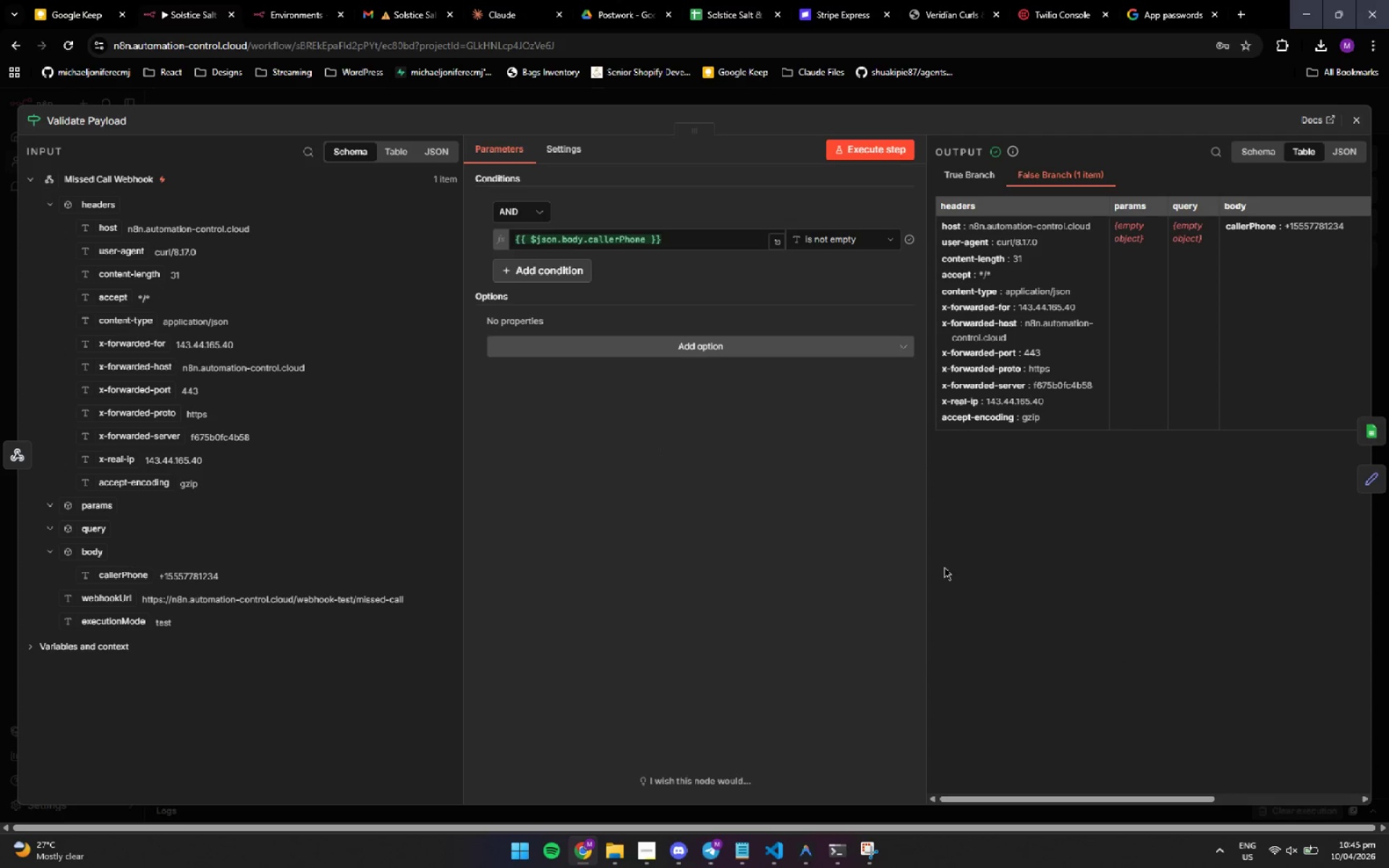 
wait(14.34)
 